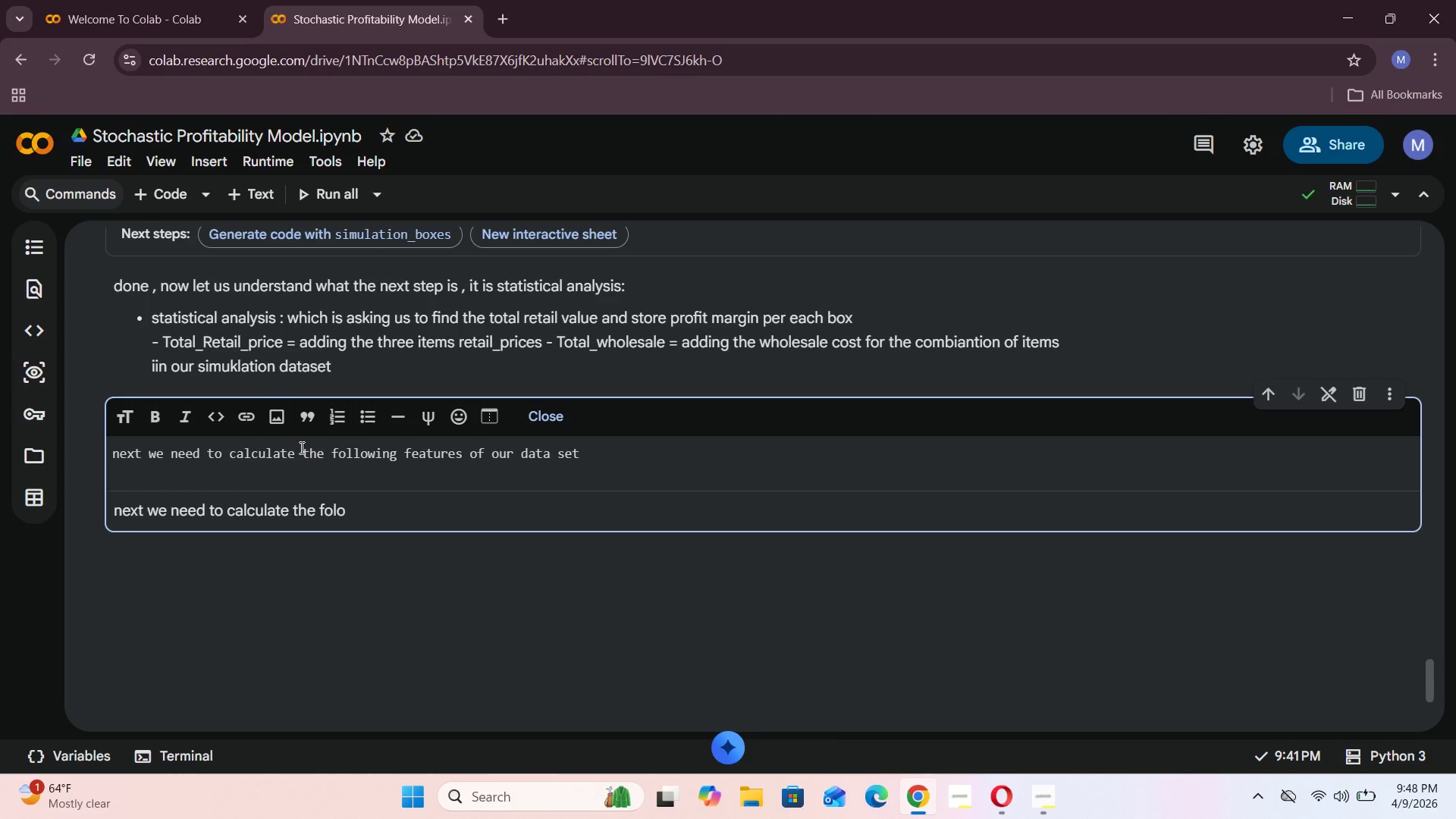 
key(Minus)
 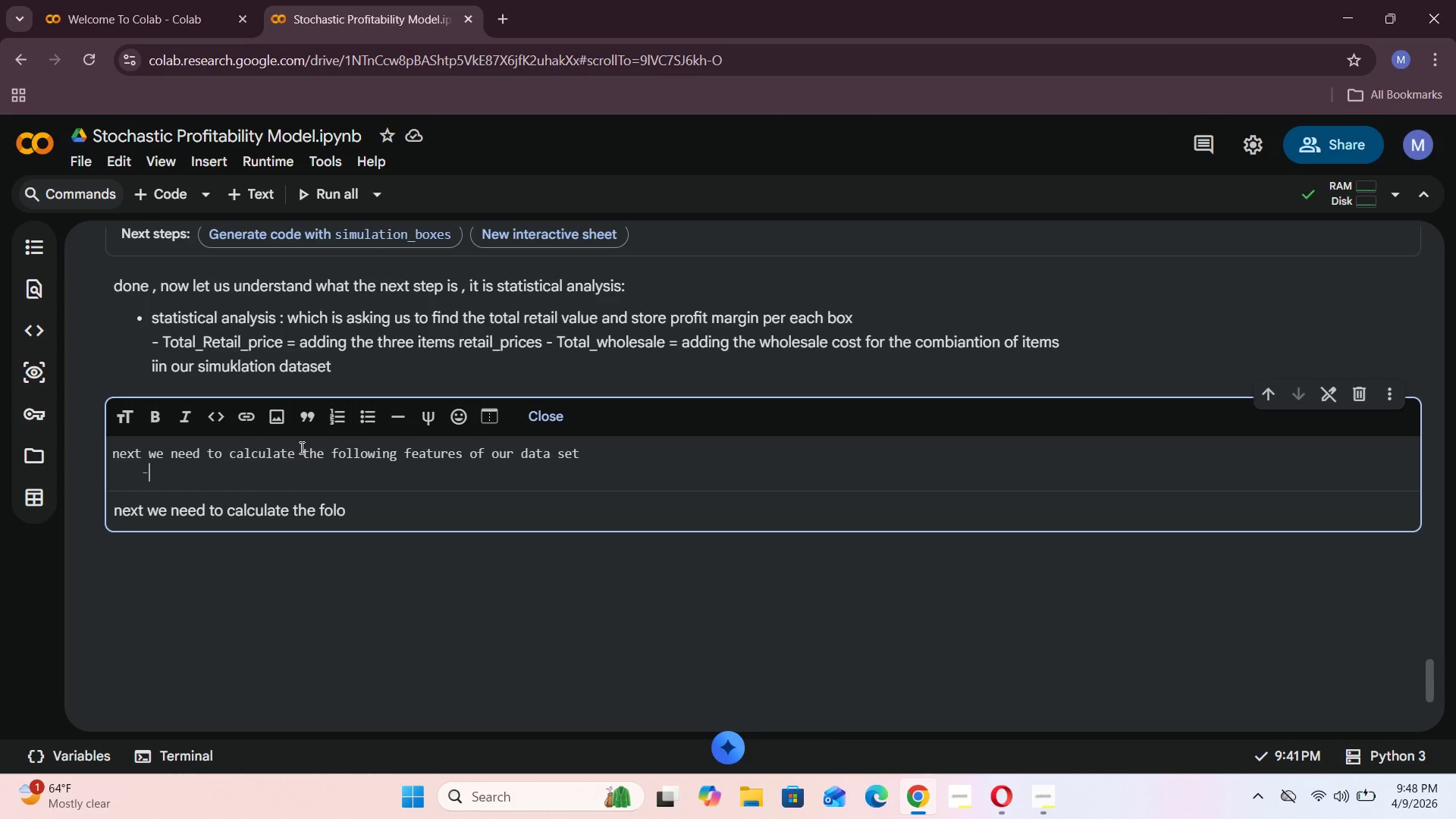 
key(Space)
 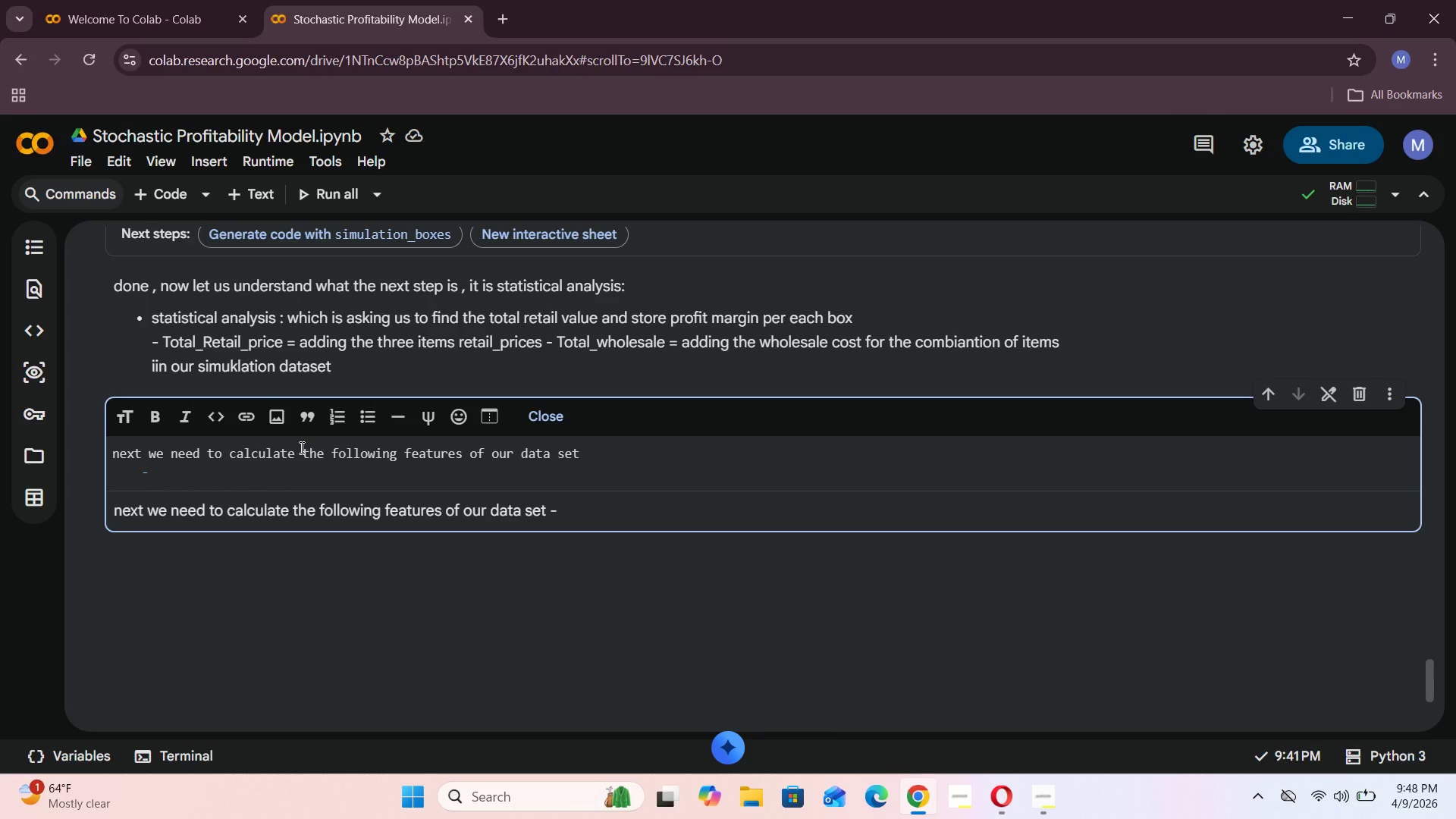 
key(Backspace)
 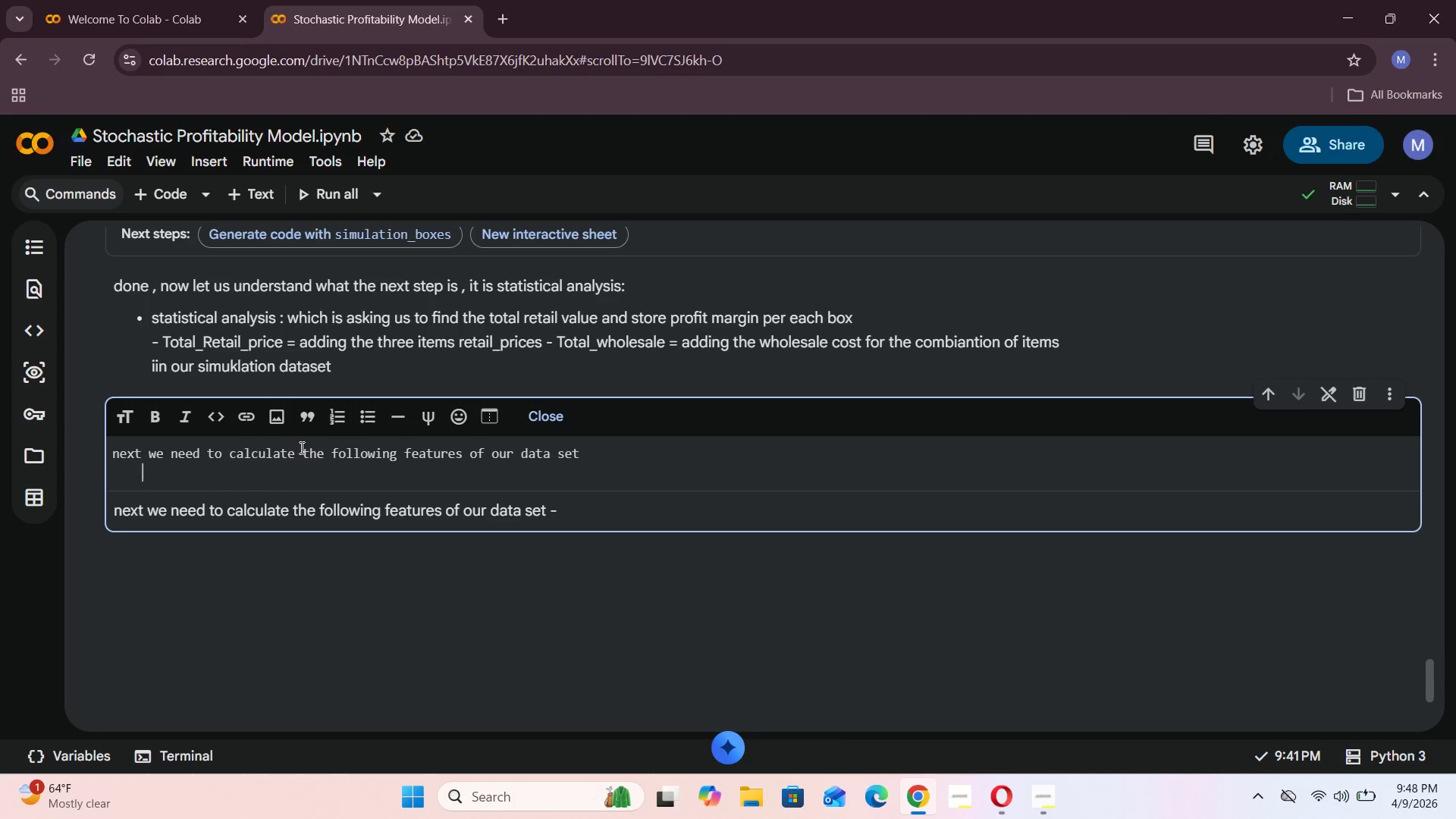 
key(Backspace)
 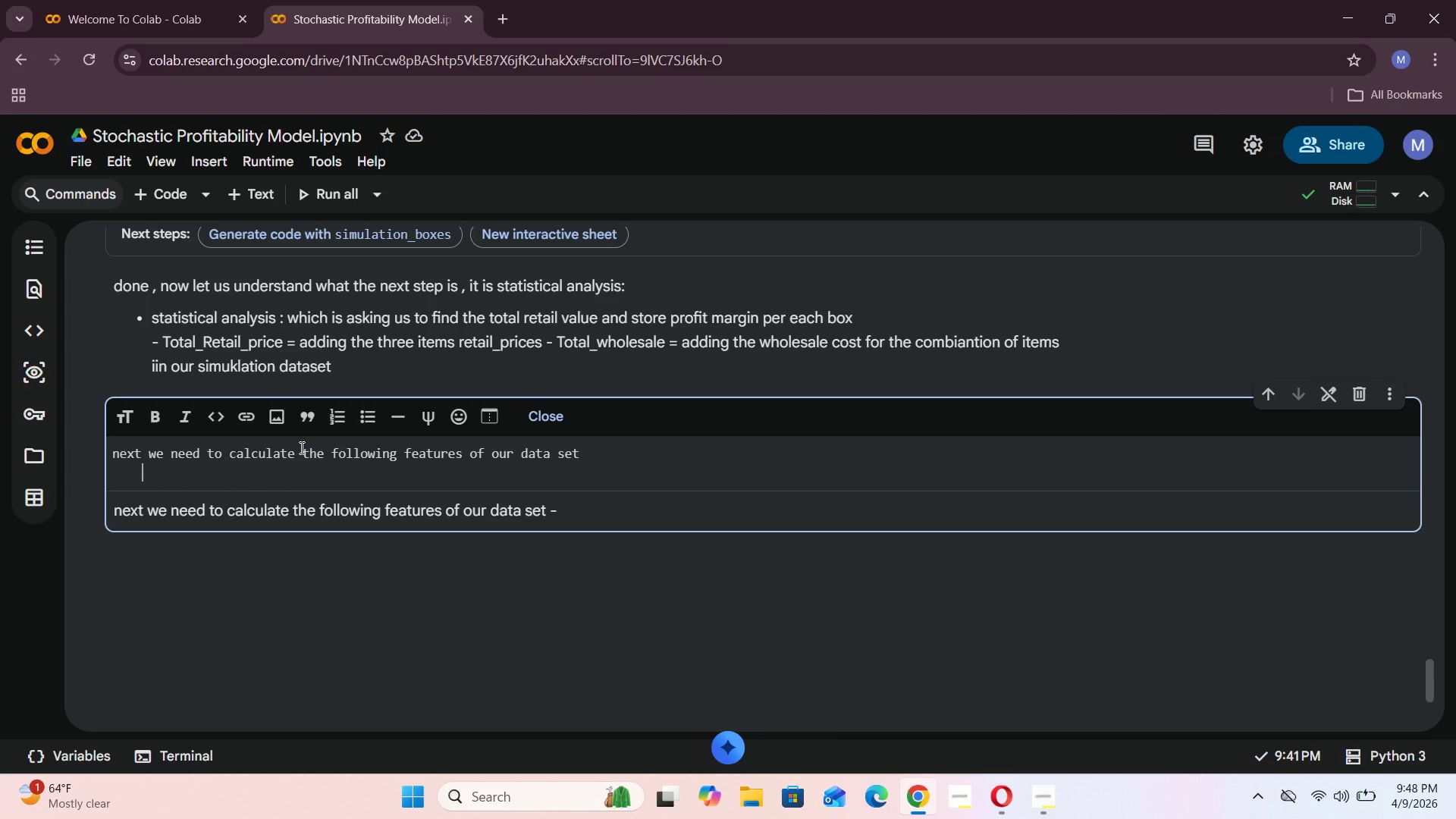 
key(Backspace)
 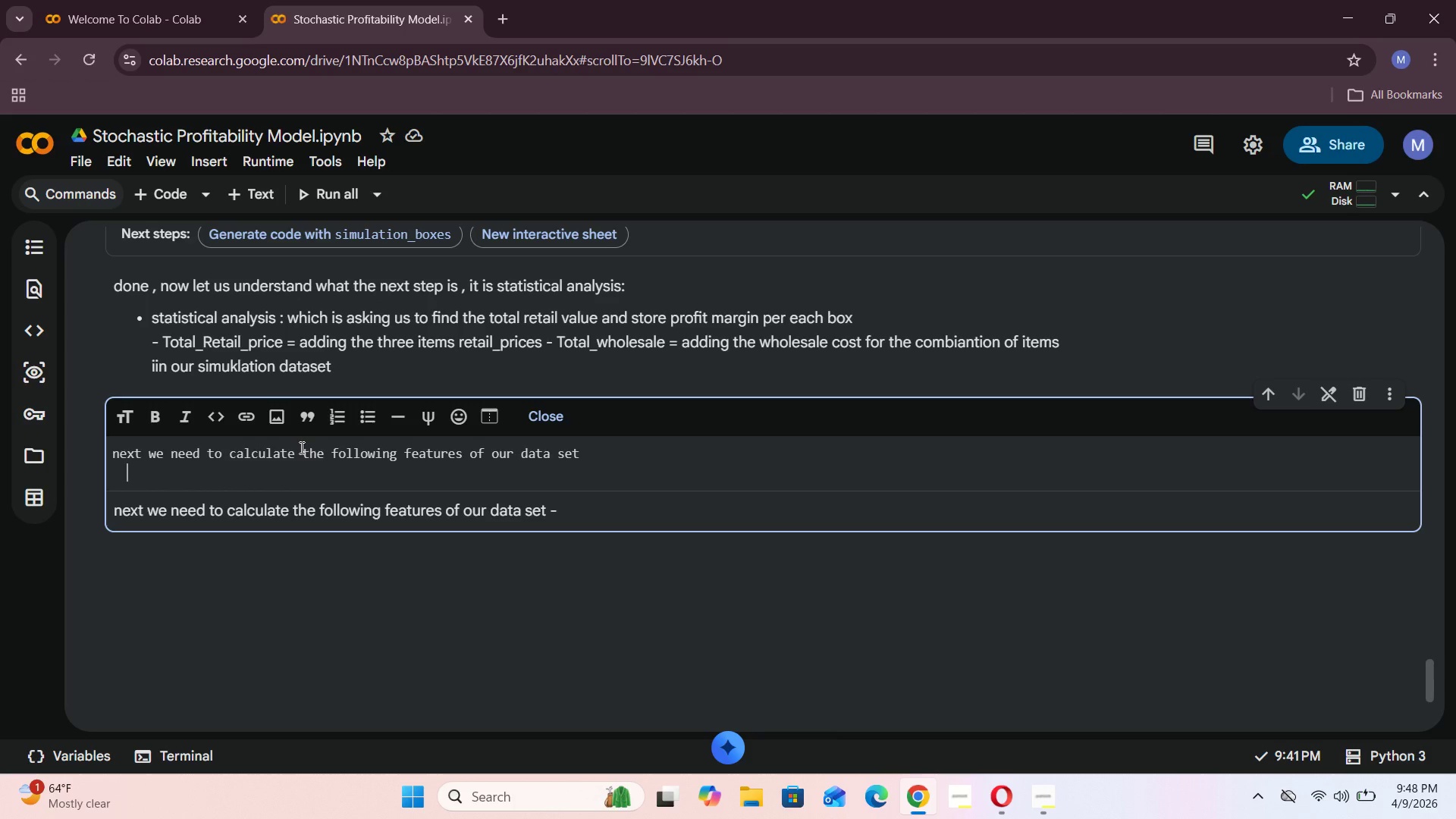 
key(Space)
 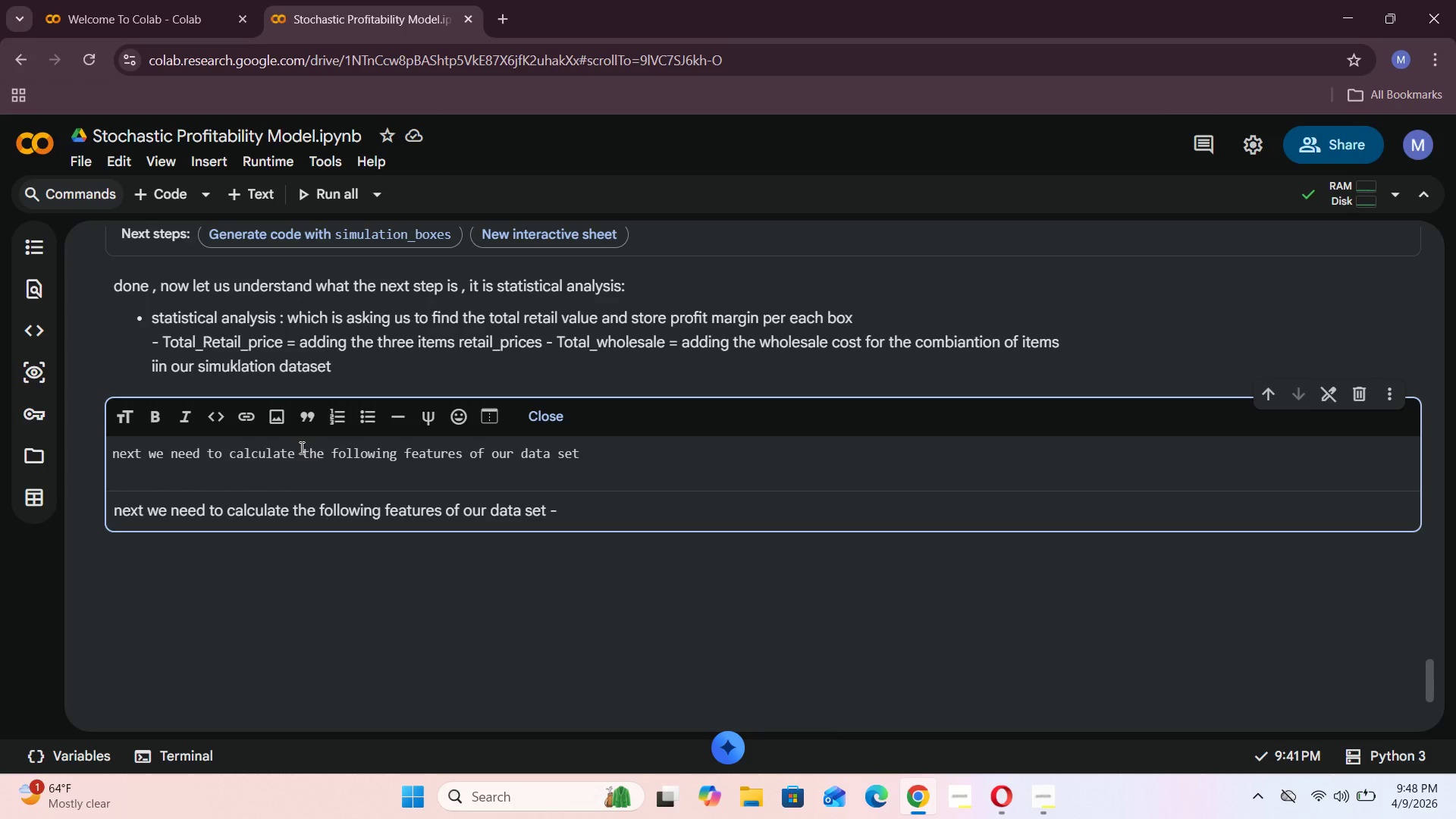 
key(Backspace)
 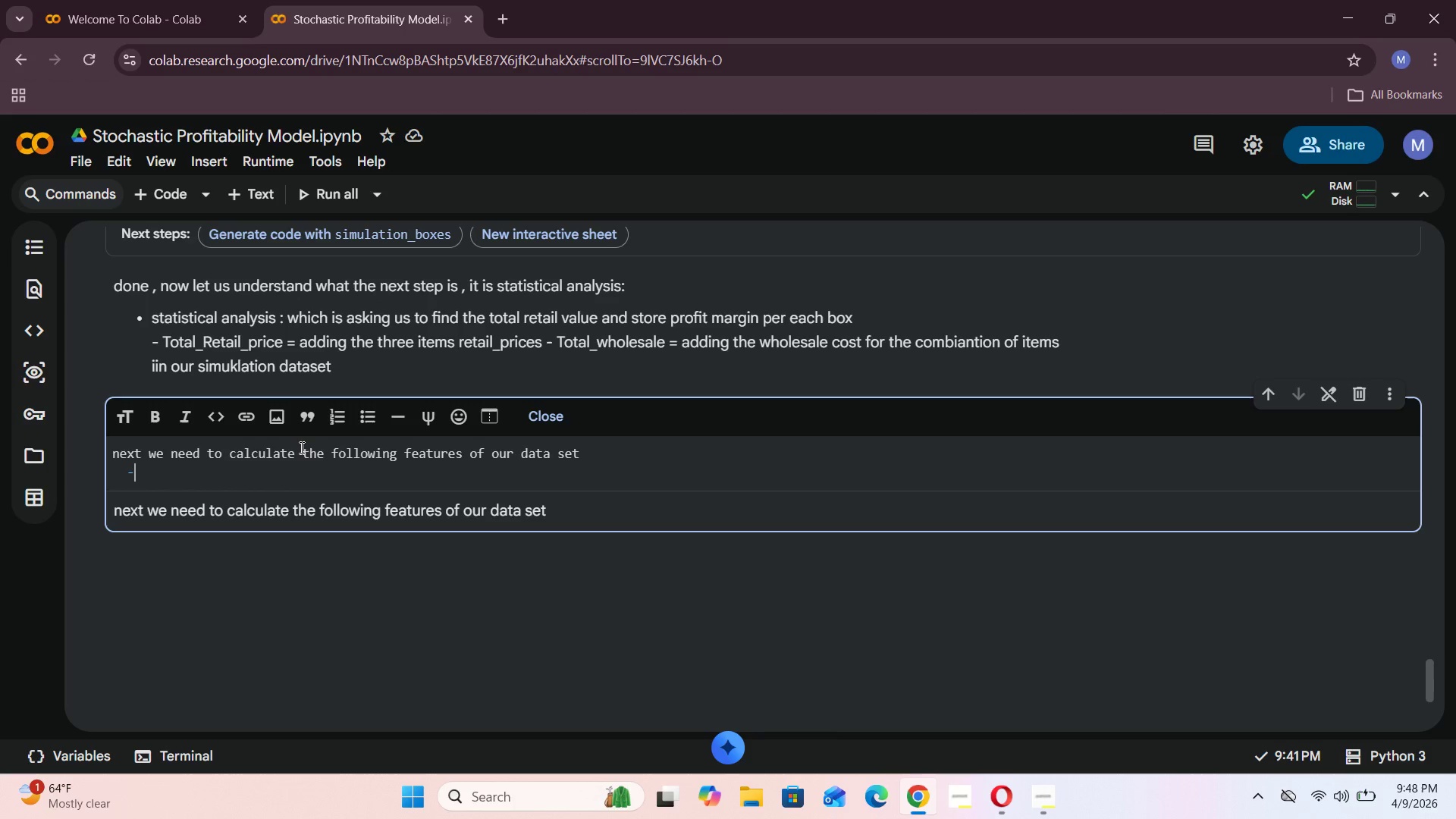 
key(Minus)
 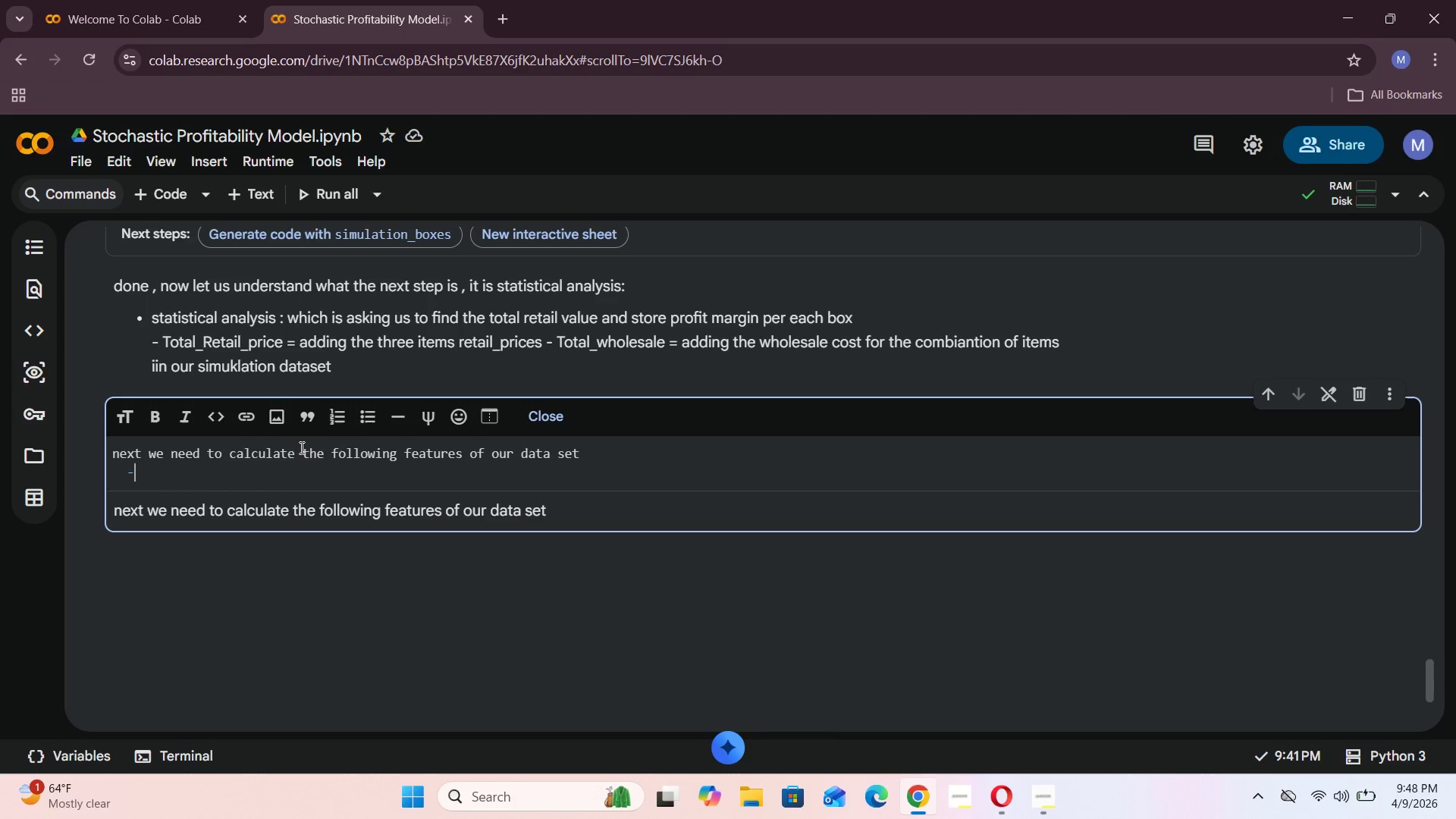 
key(Space)
 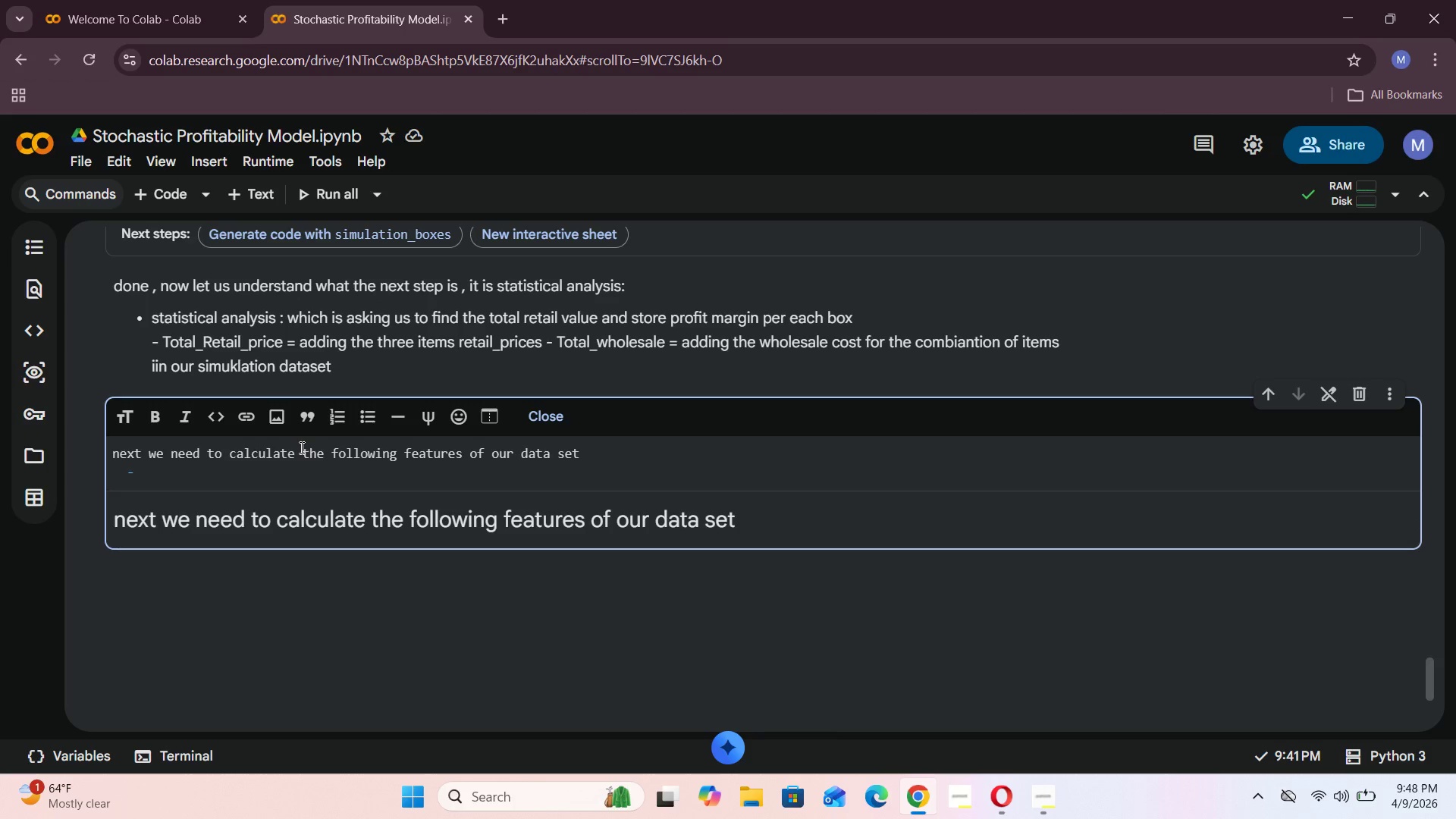 
type(t)
key(Backspace)
type(Wh)
key(Backspace)
key(Backspace)
type(customer)
 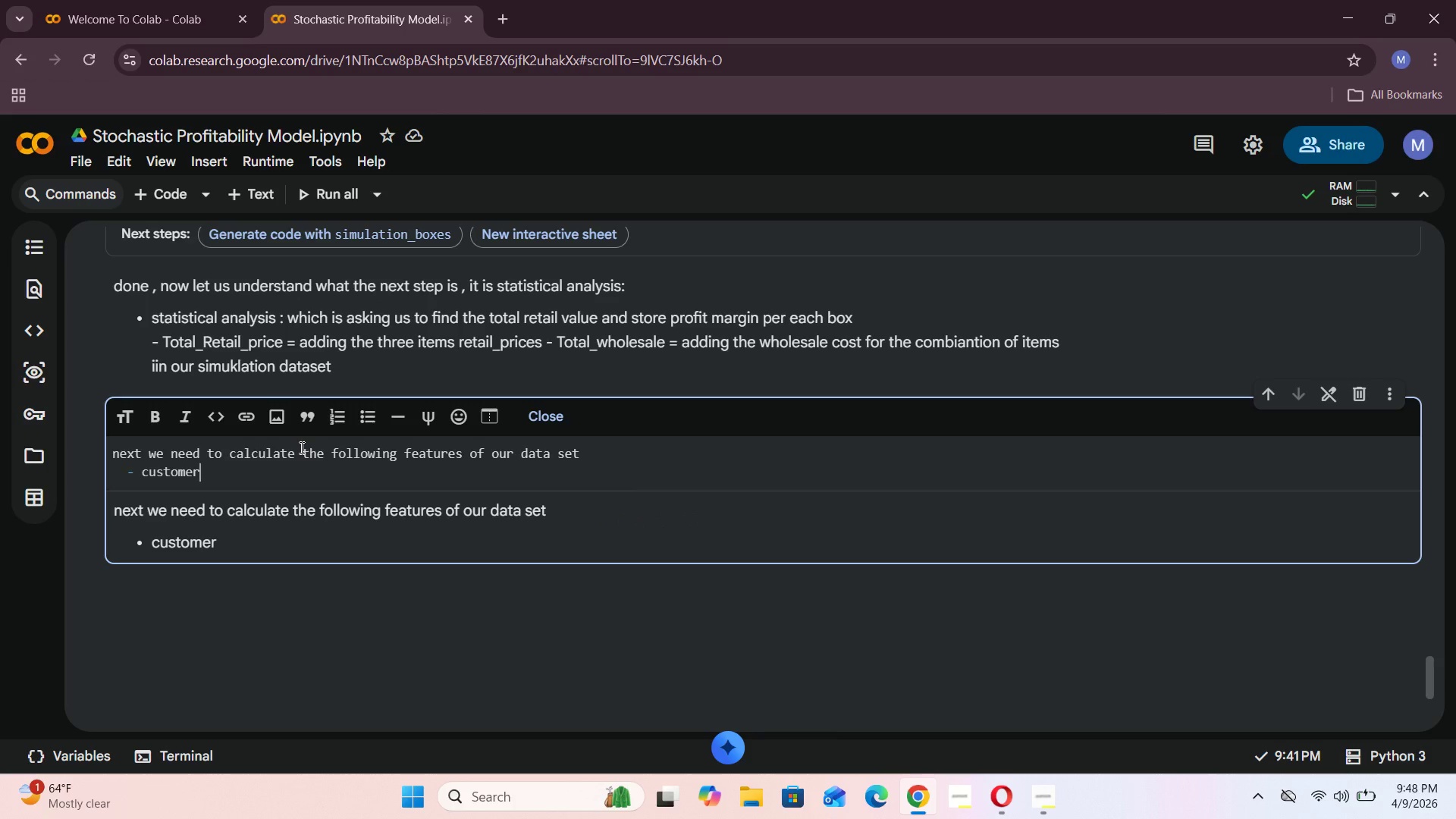 
scroll: coordinate [300, 447], scroll_direction: up, amount: 51.0
 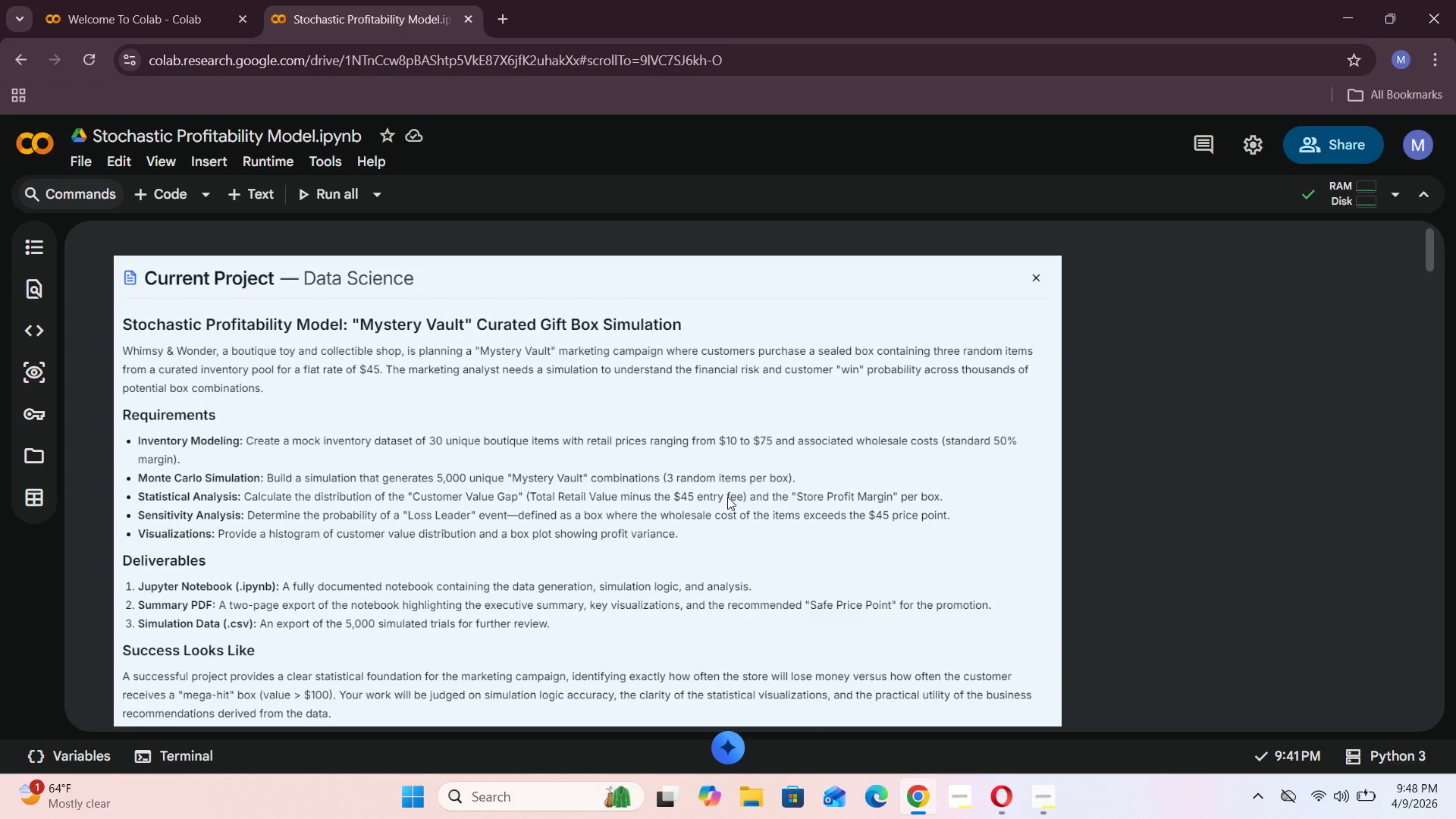 
wait(15.15)
 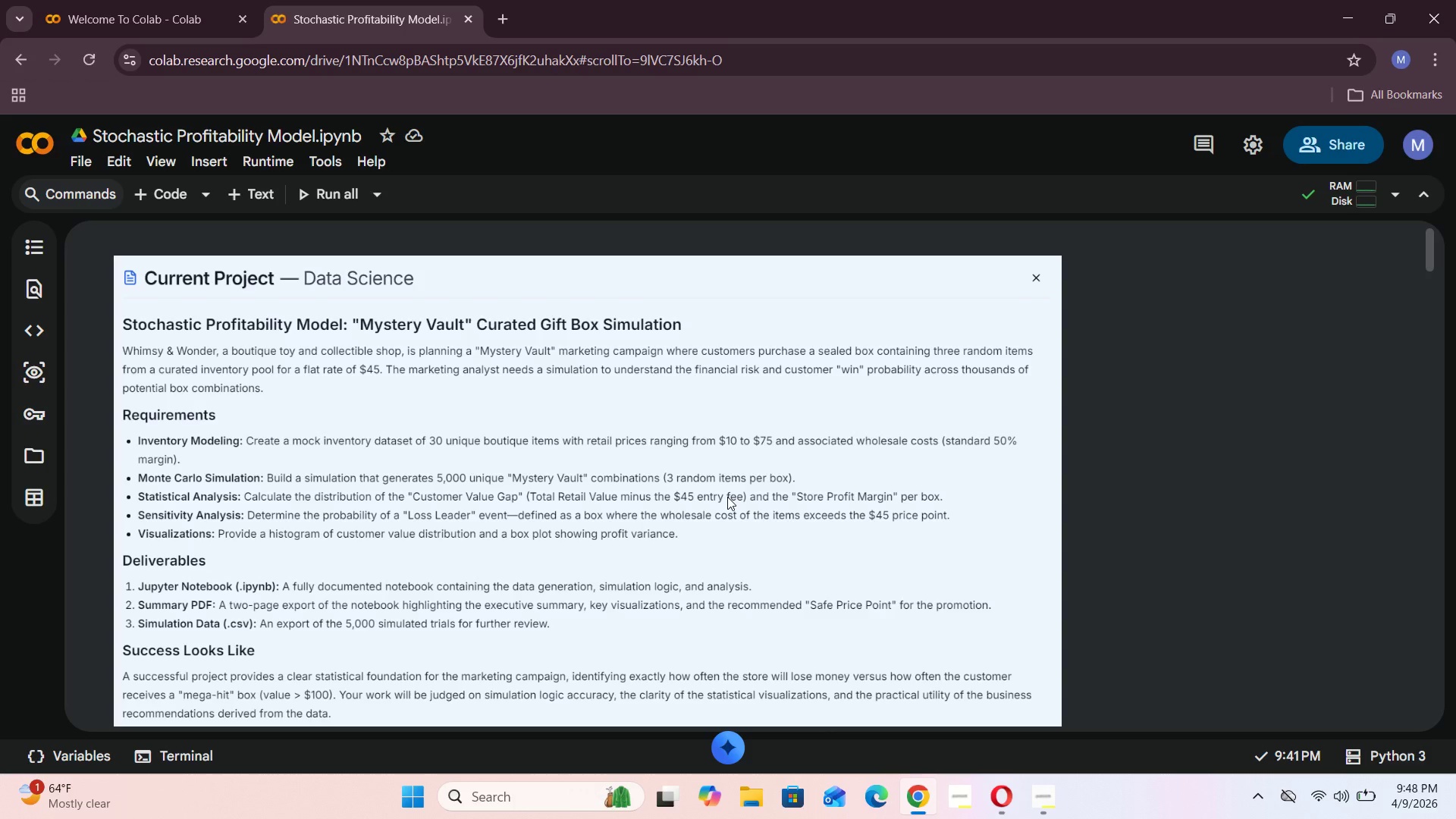 
scroll: coordinate [695, 511], scroll_direction: down, amount: 54.0
 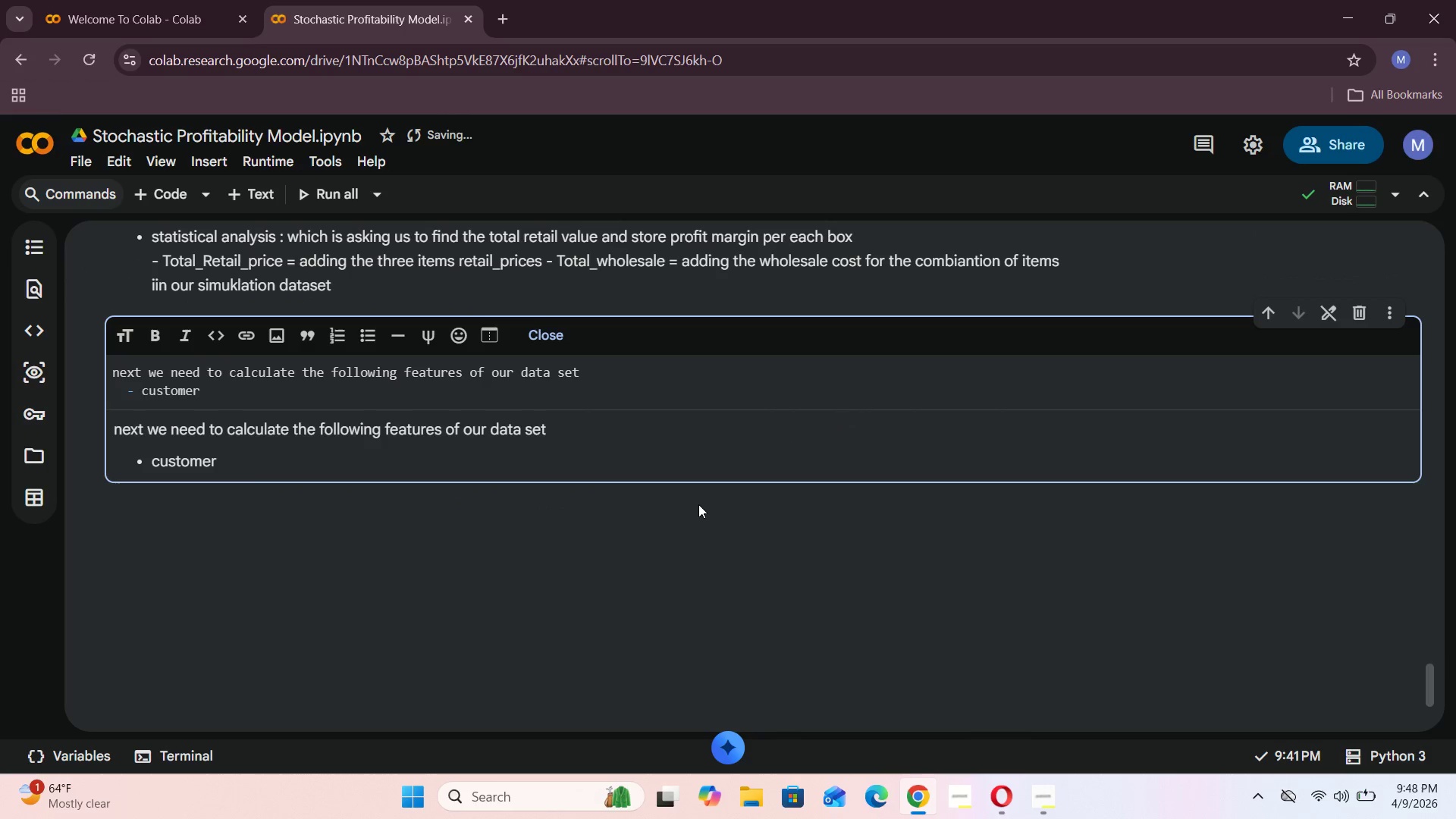 
type(_)
key(Backspace)
type( vslur )
key(Backspace)
key(Backspace)
key(Backspace)
key(Backspace)
key(Backspace)
type(alue gap - whci )
key(Backspace)
key(Backspace)
key(Backspace)
type(ich is )
 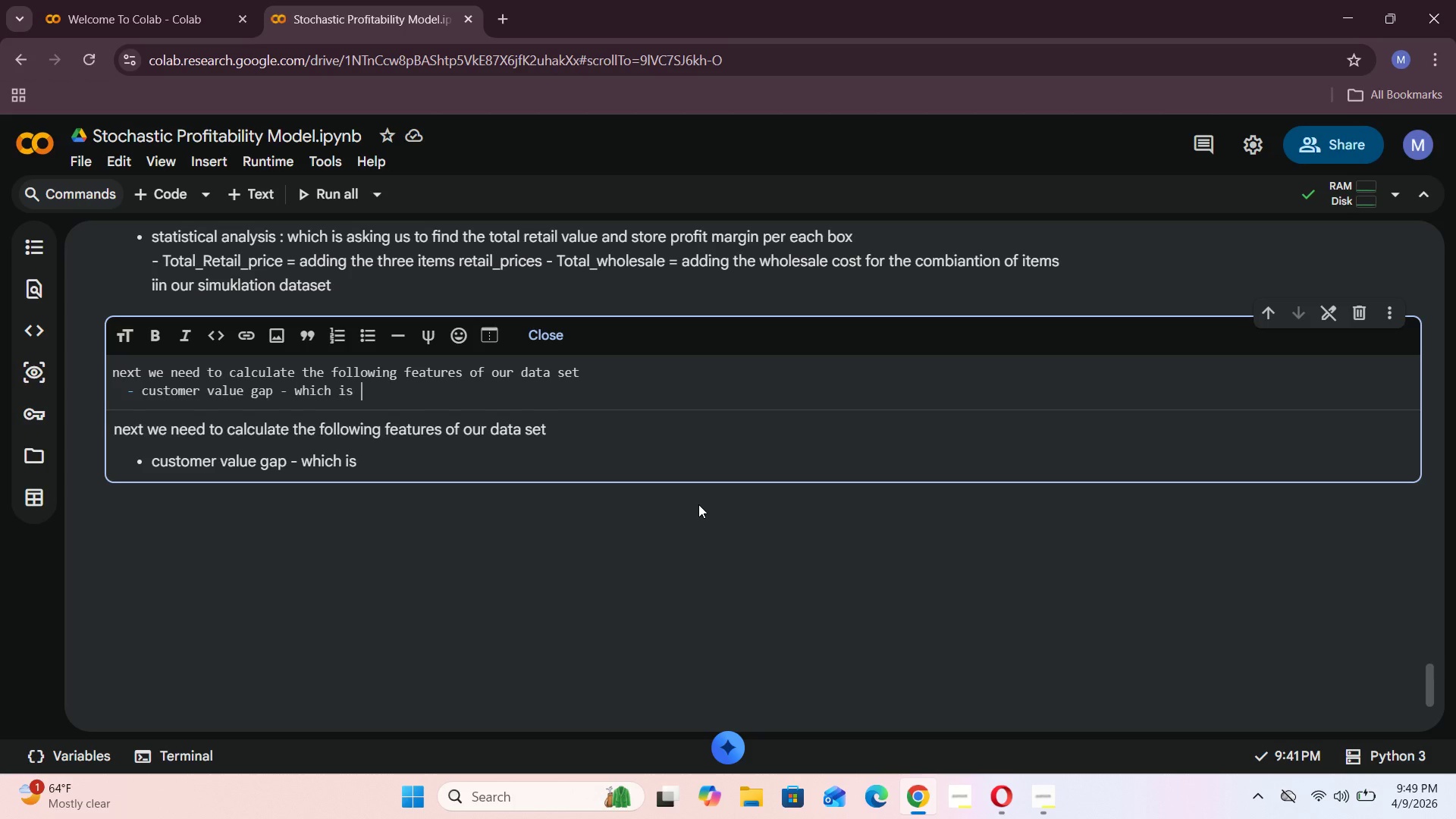 
wait(5.28)
 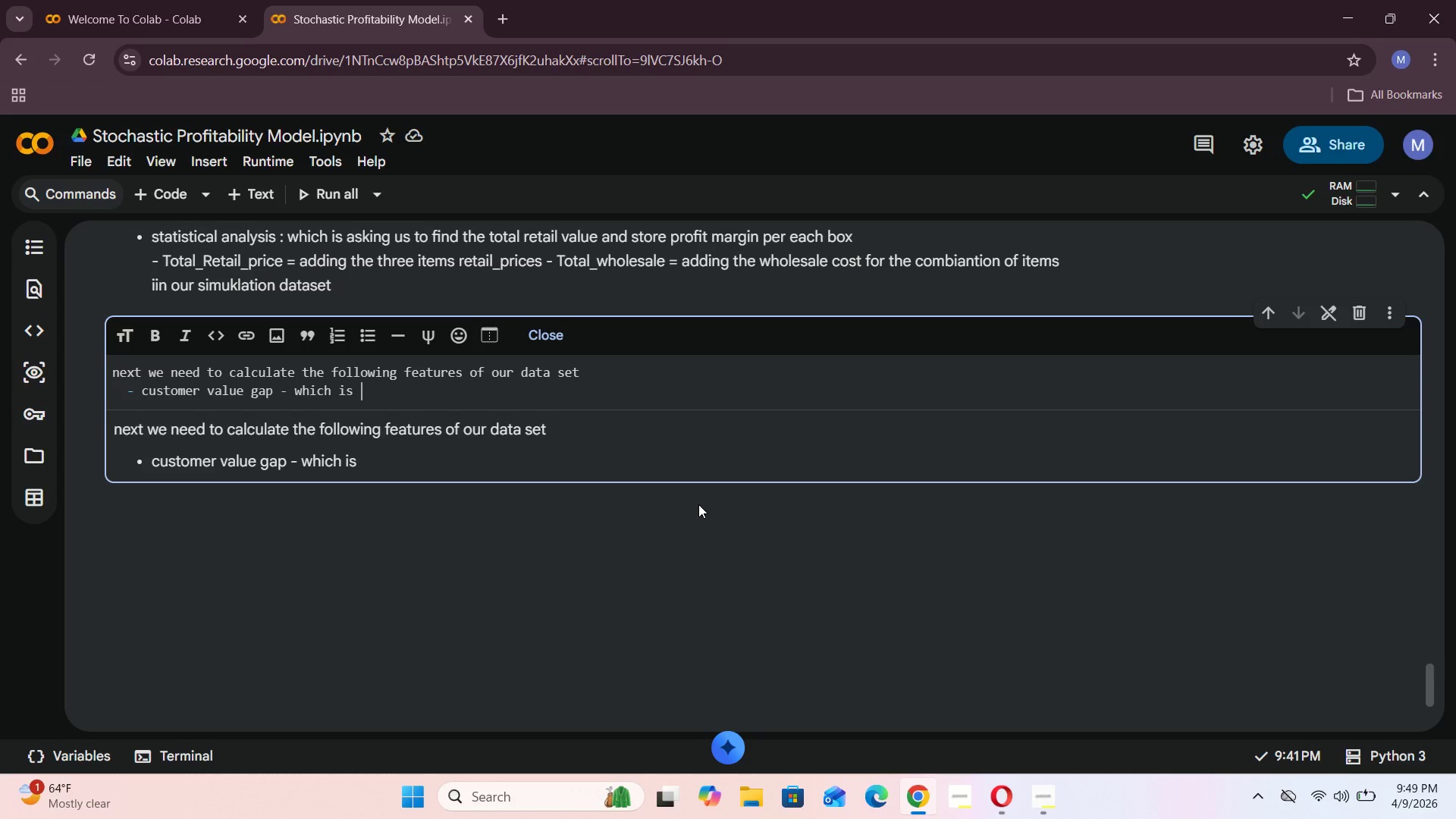 
type(totsl)
key(Backspace)
key(Backspace)
type(al_retail po)
key(Backspace)
type(rice of the items in a certain mystery boc=x )
key(Backspace)
key(Backspace)
key(Backspace)
key(Backspace)
type(x minus the 4)
 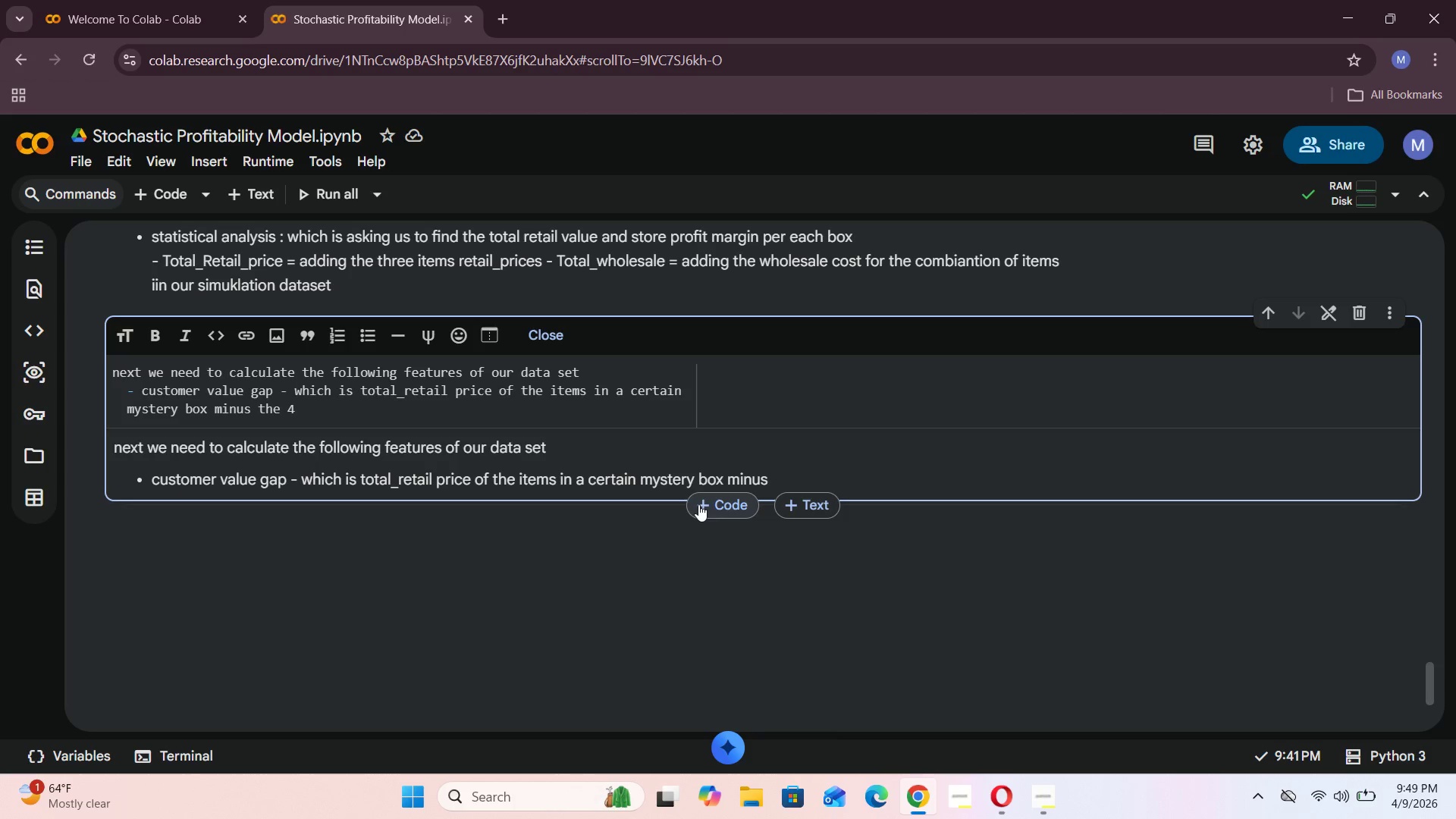 
scroll: coordinate [686, 476], scroll_direction: up, amount: 53.0
 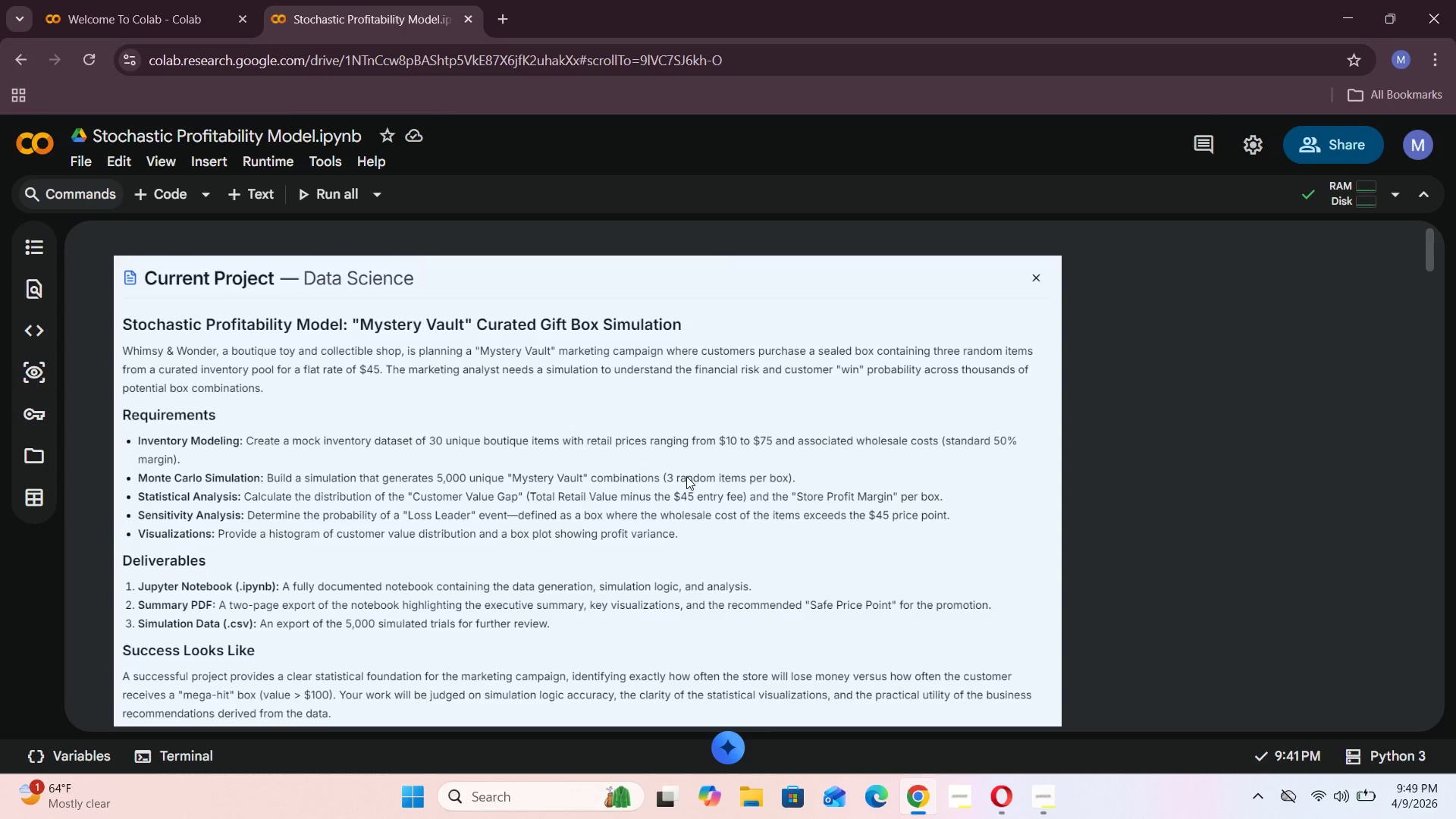 
scroll: coordinate [694, 478], scroll_direction: down, amount: 51.0
 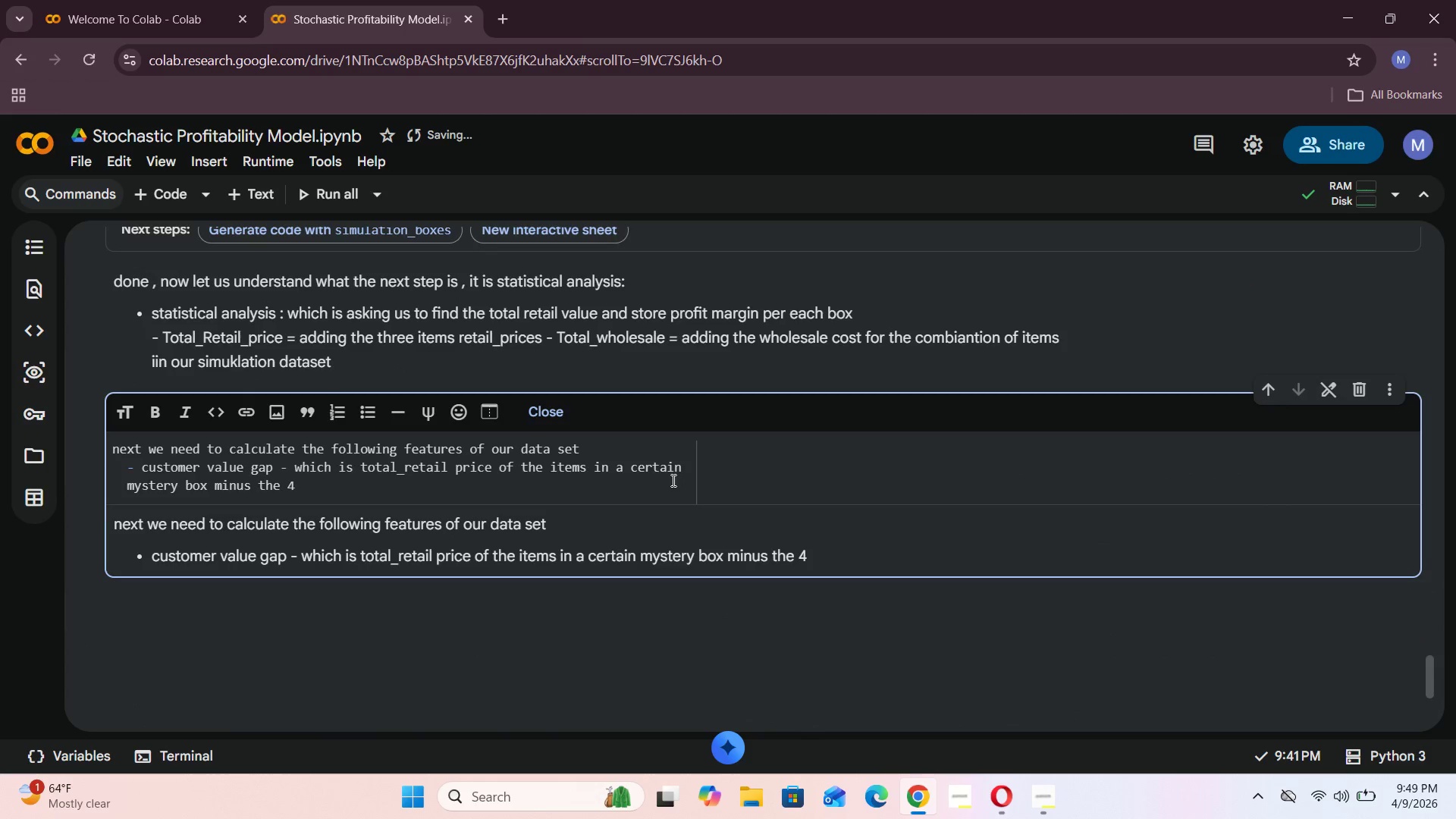 
type(5 dollar)
 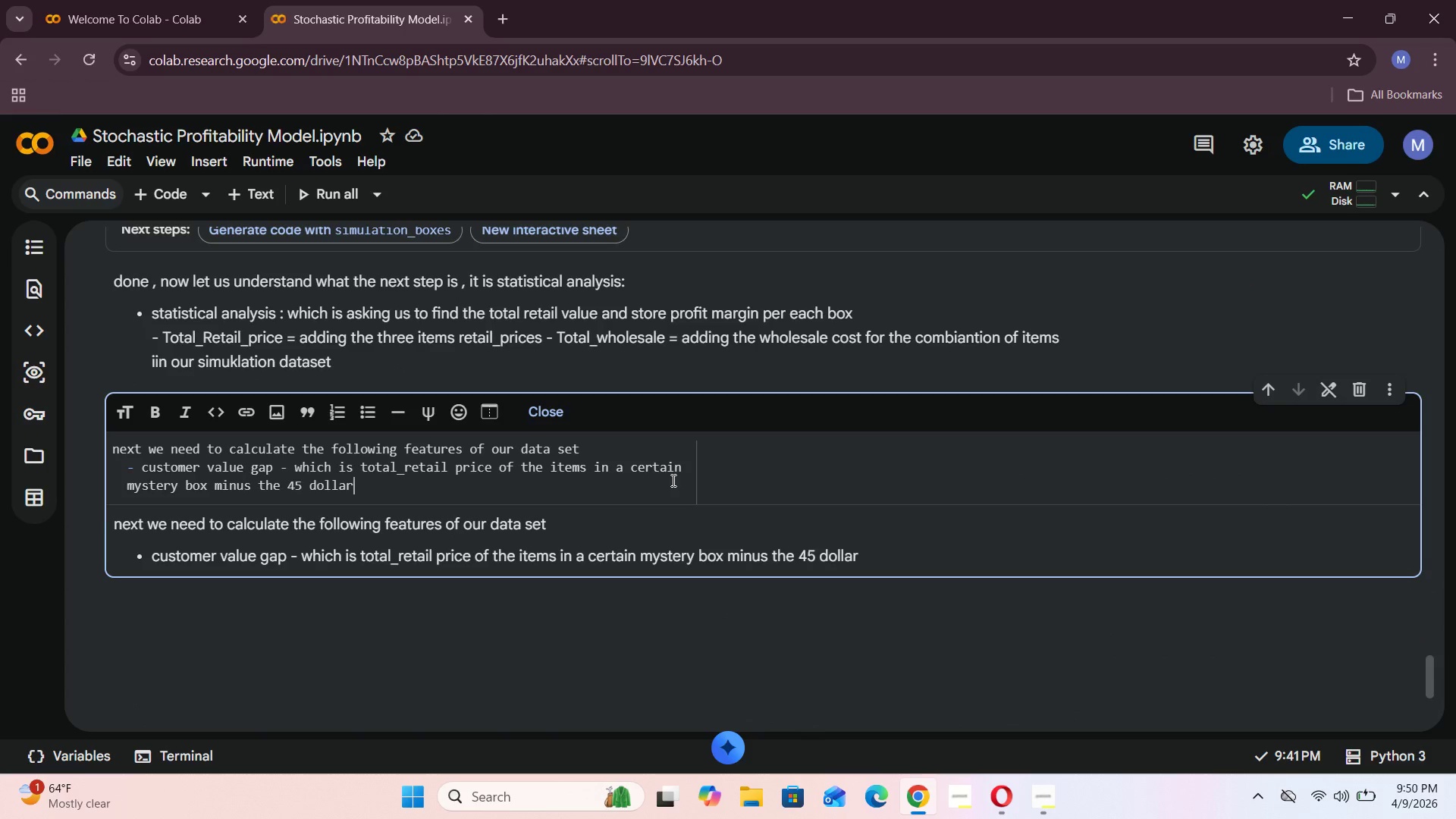 
key(Enter)
 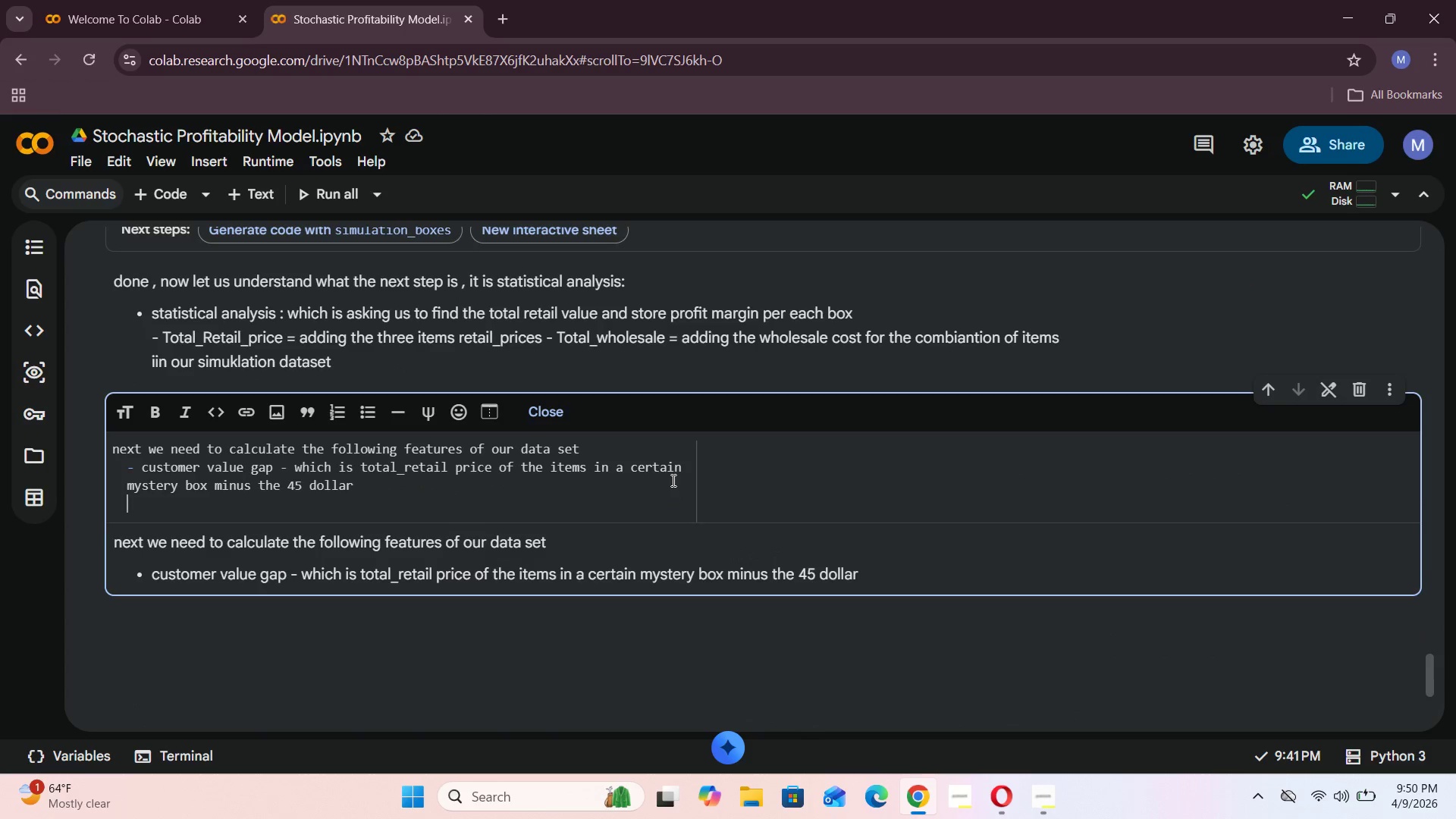 
key(Minus)
 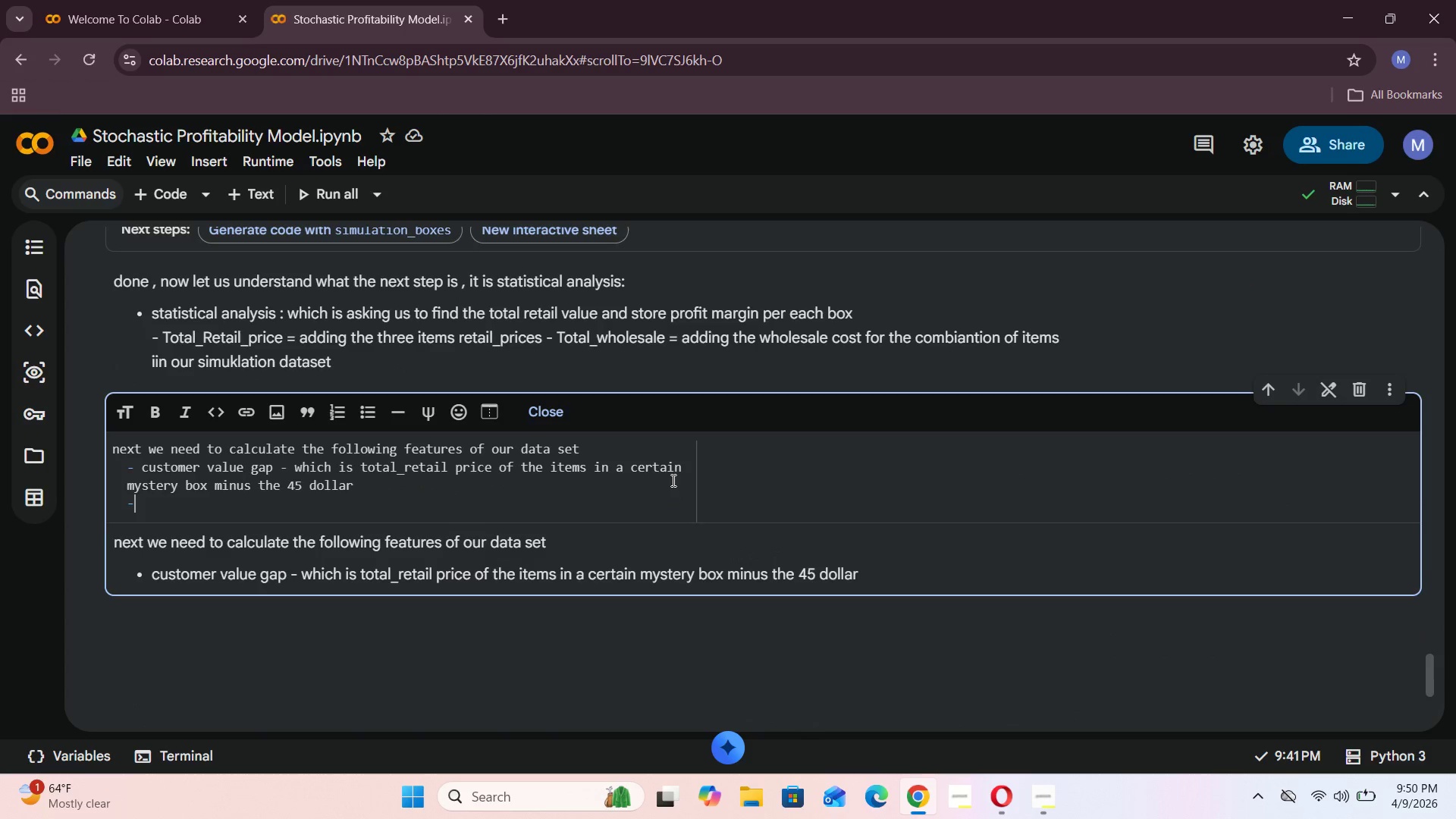 
key(Space)
 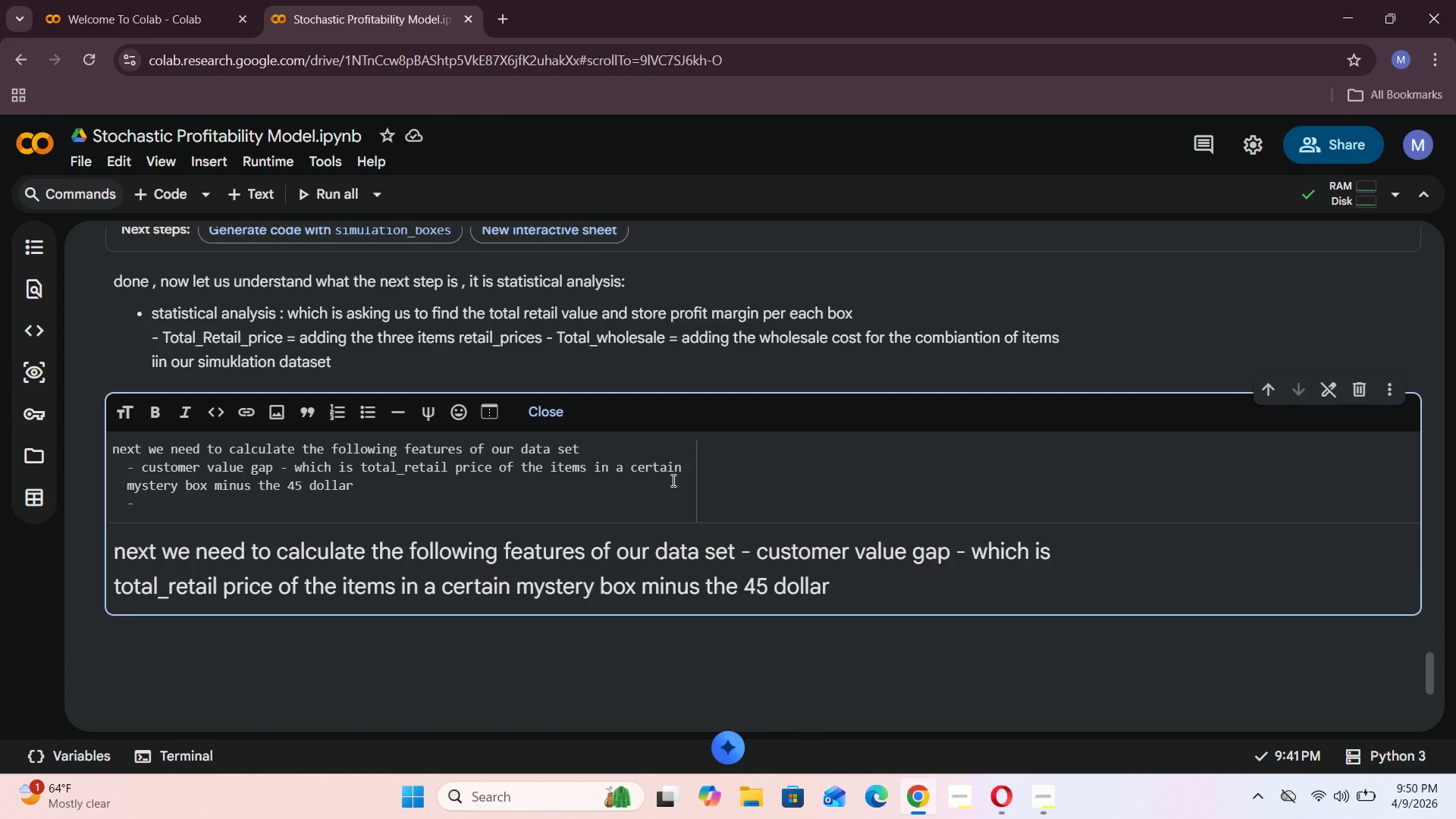 
key(Backspace)
 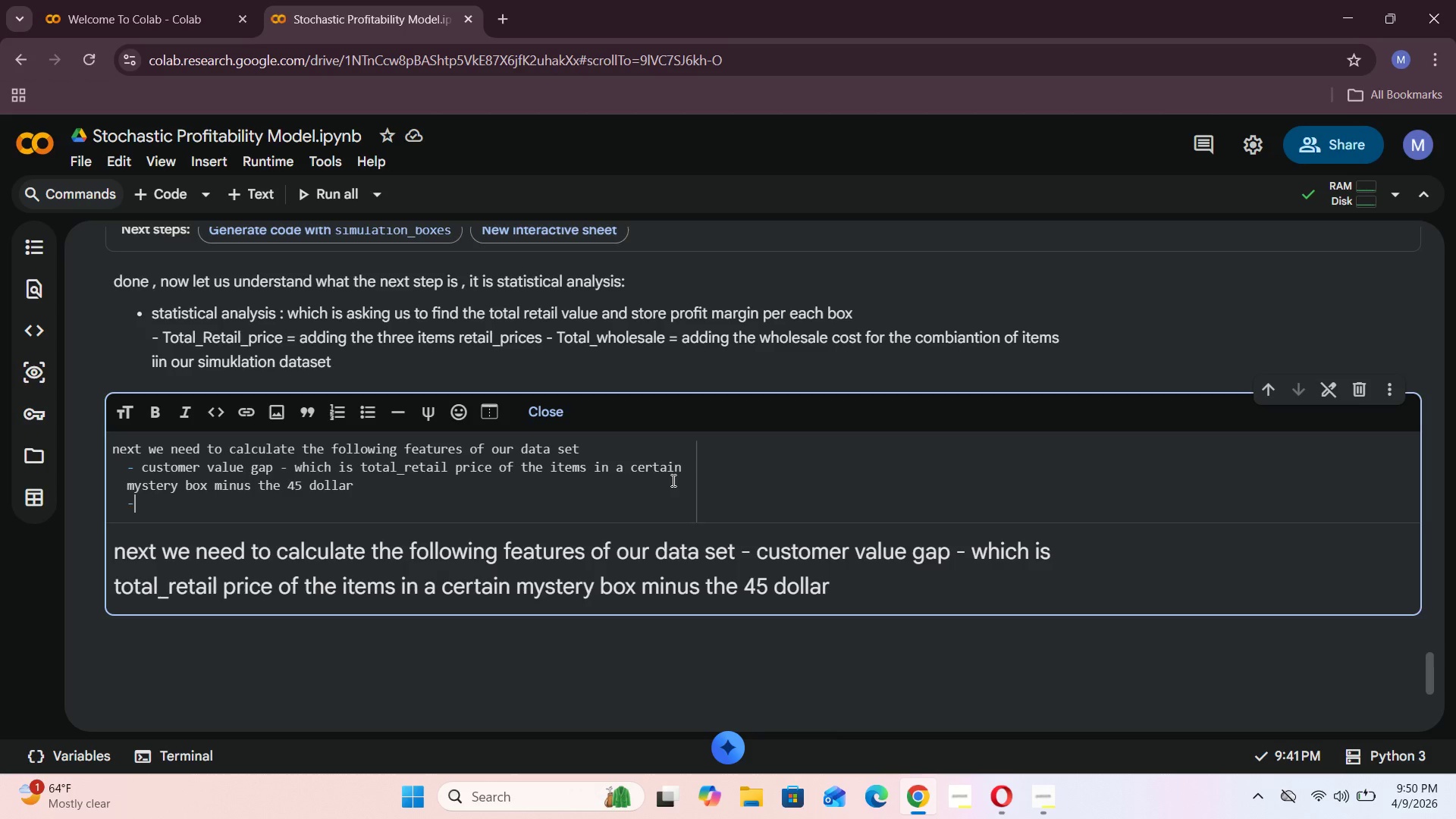 
key(Backspace)
 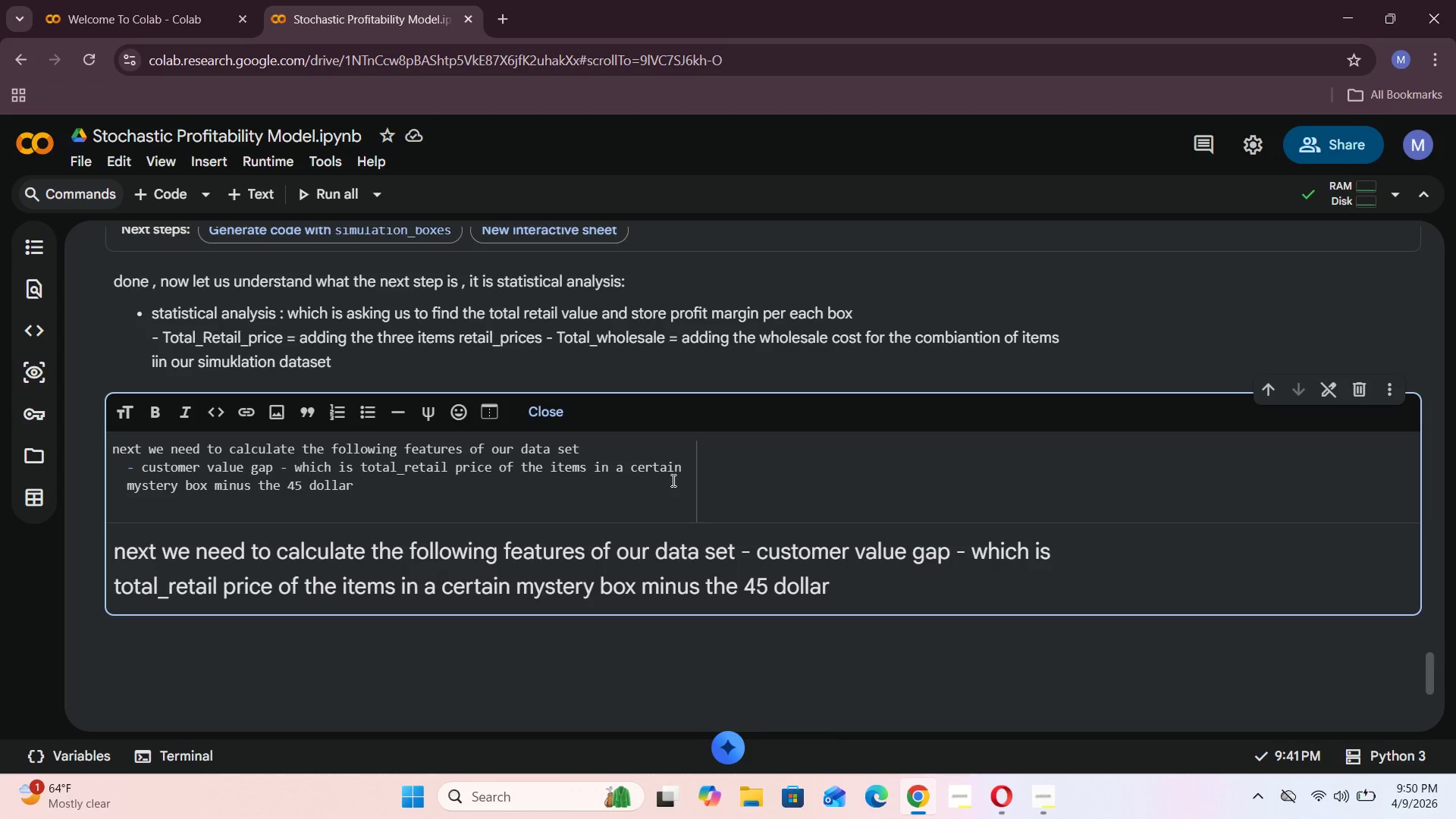 
key(Enter)
 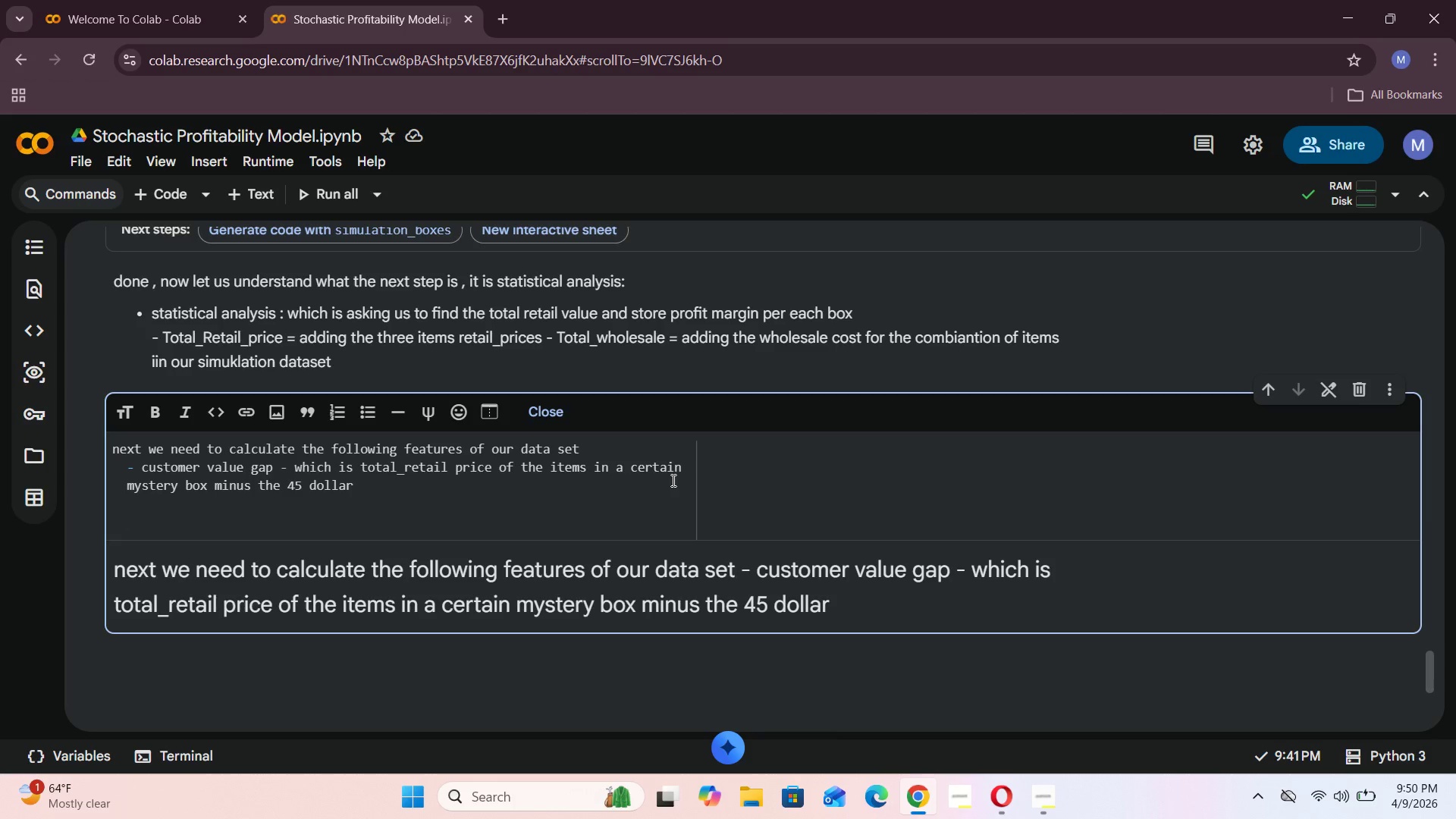 
type(- store profit margin - whoich is )
 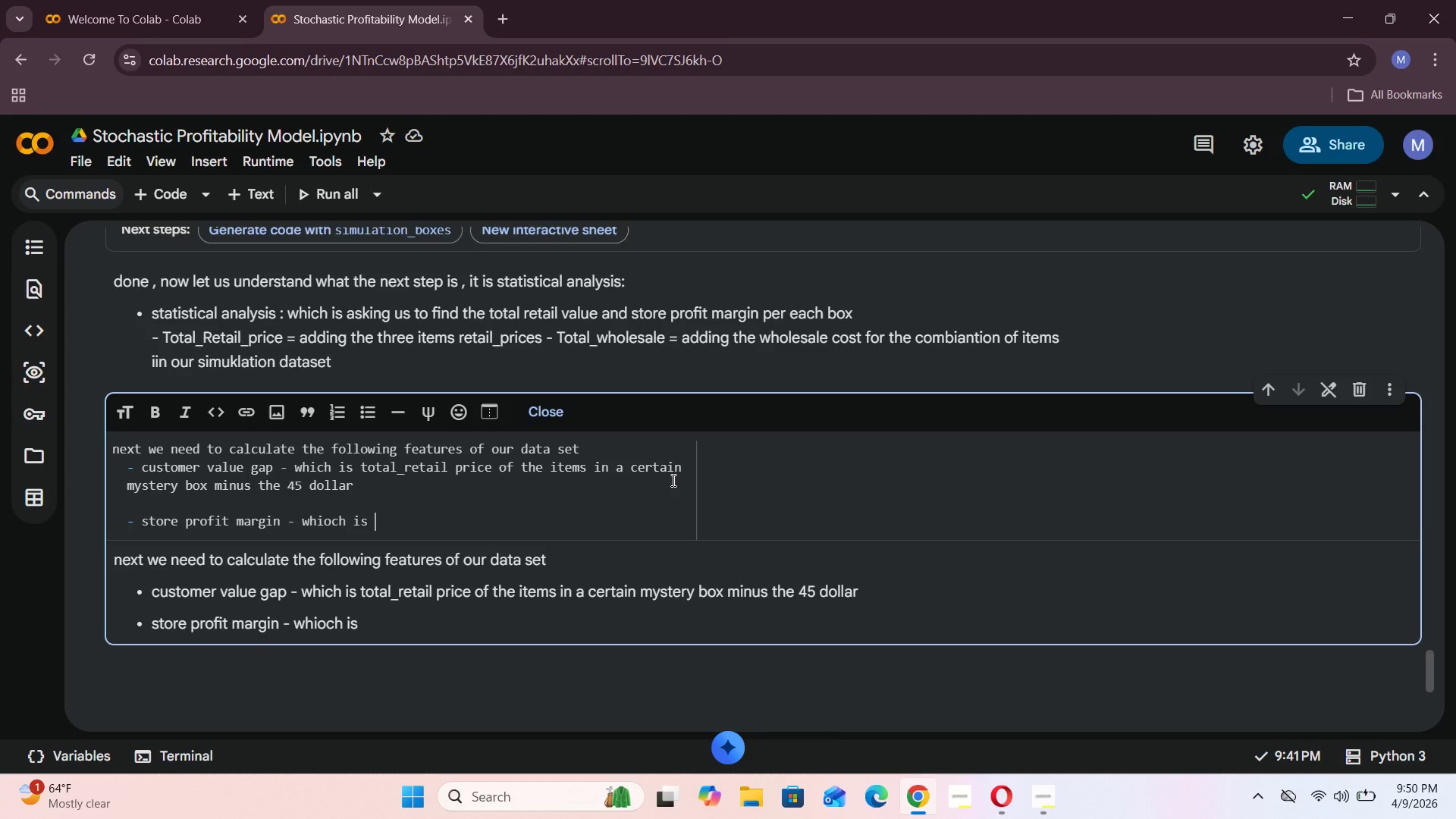 
key(ArrowLeft)
 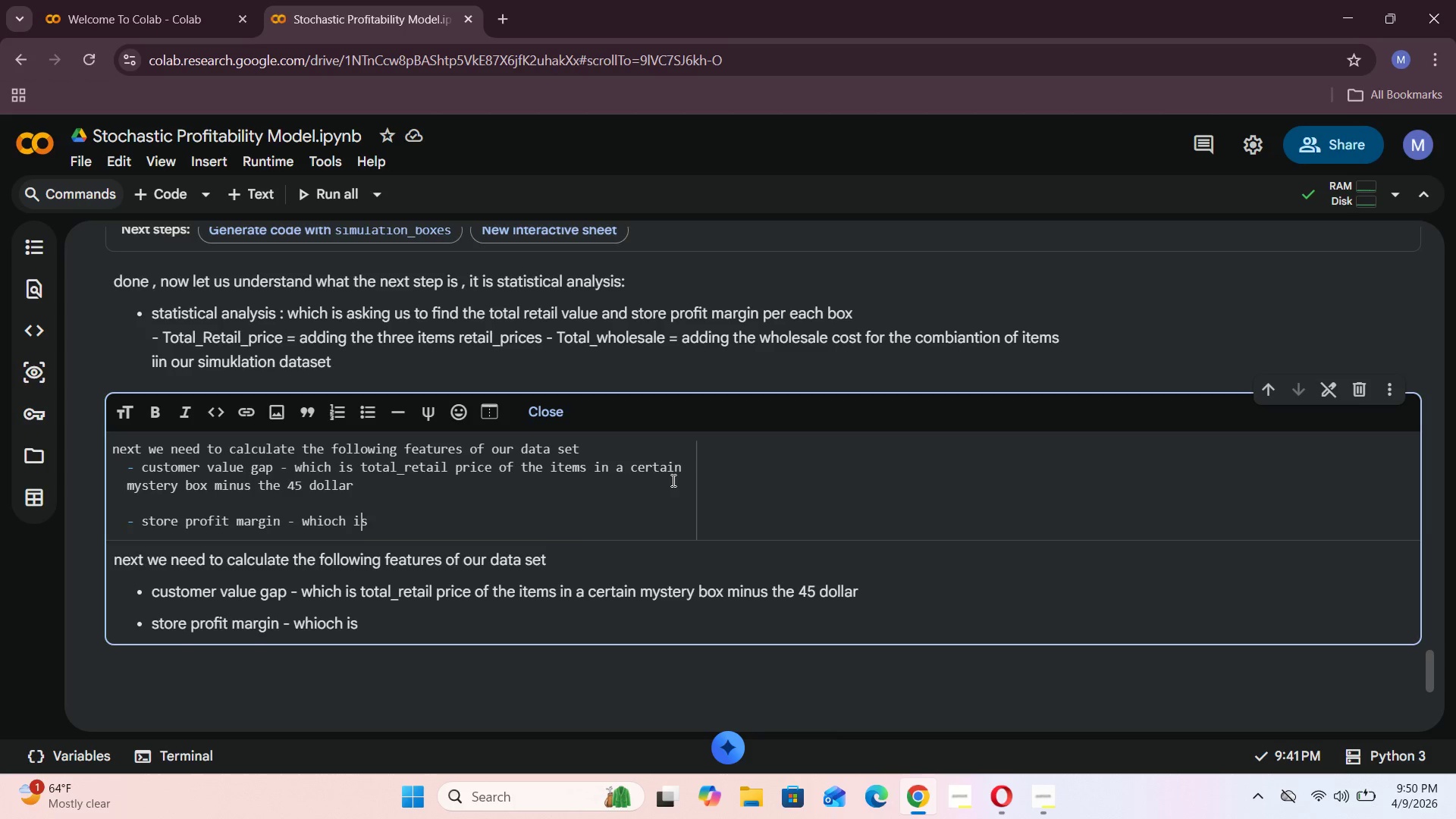 
key(ArrowLeft)
 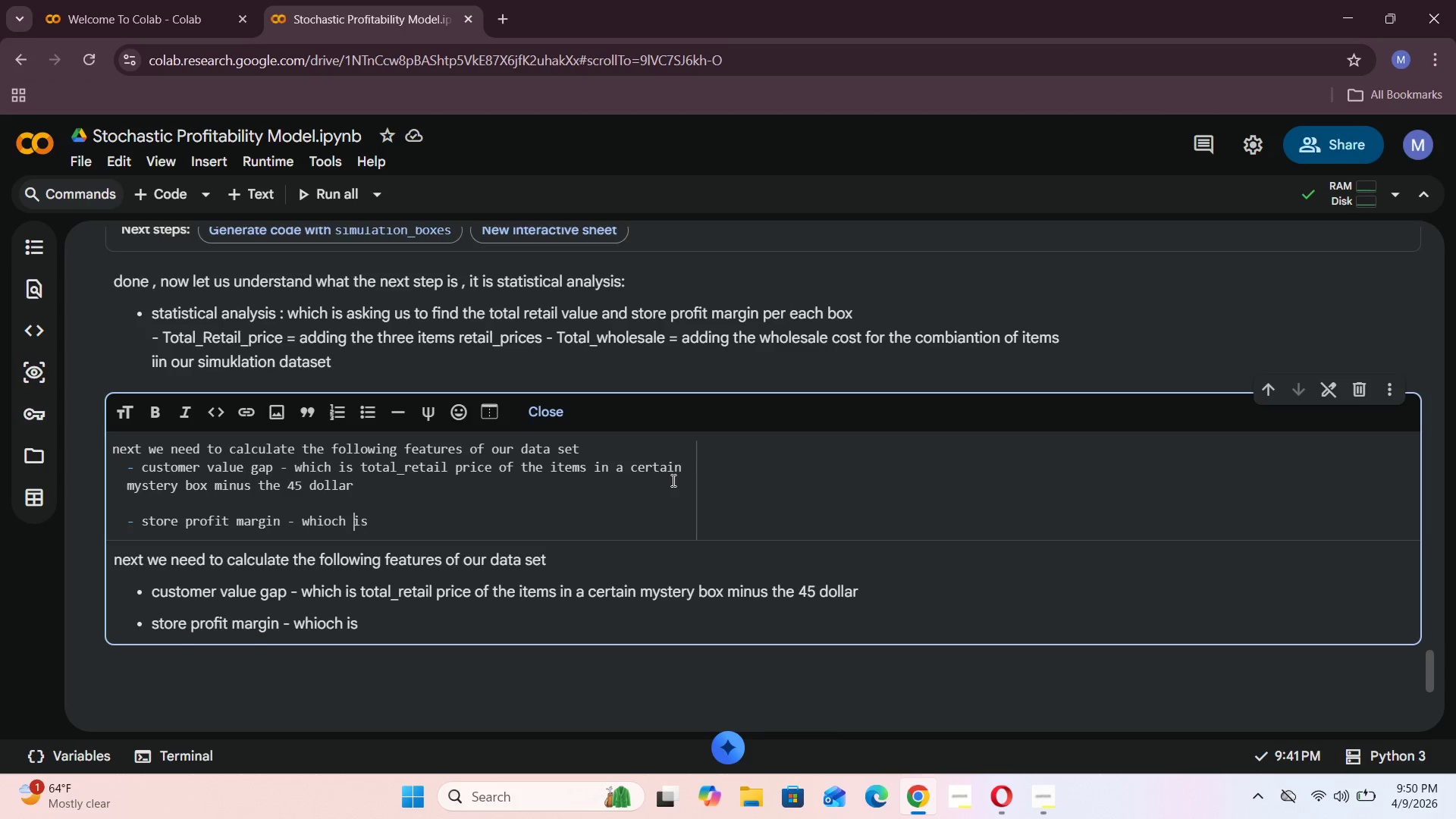 
key(ArrowLeft)
 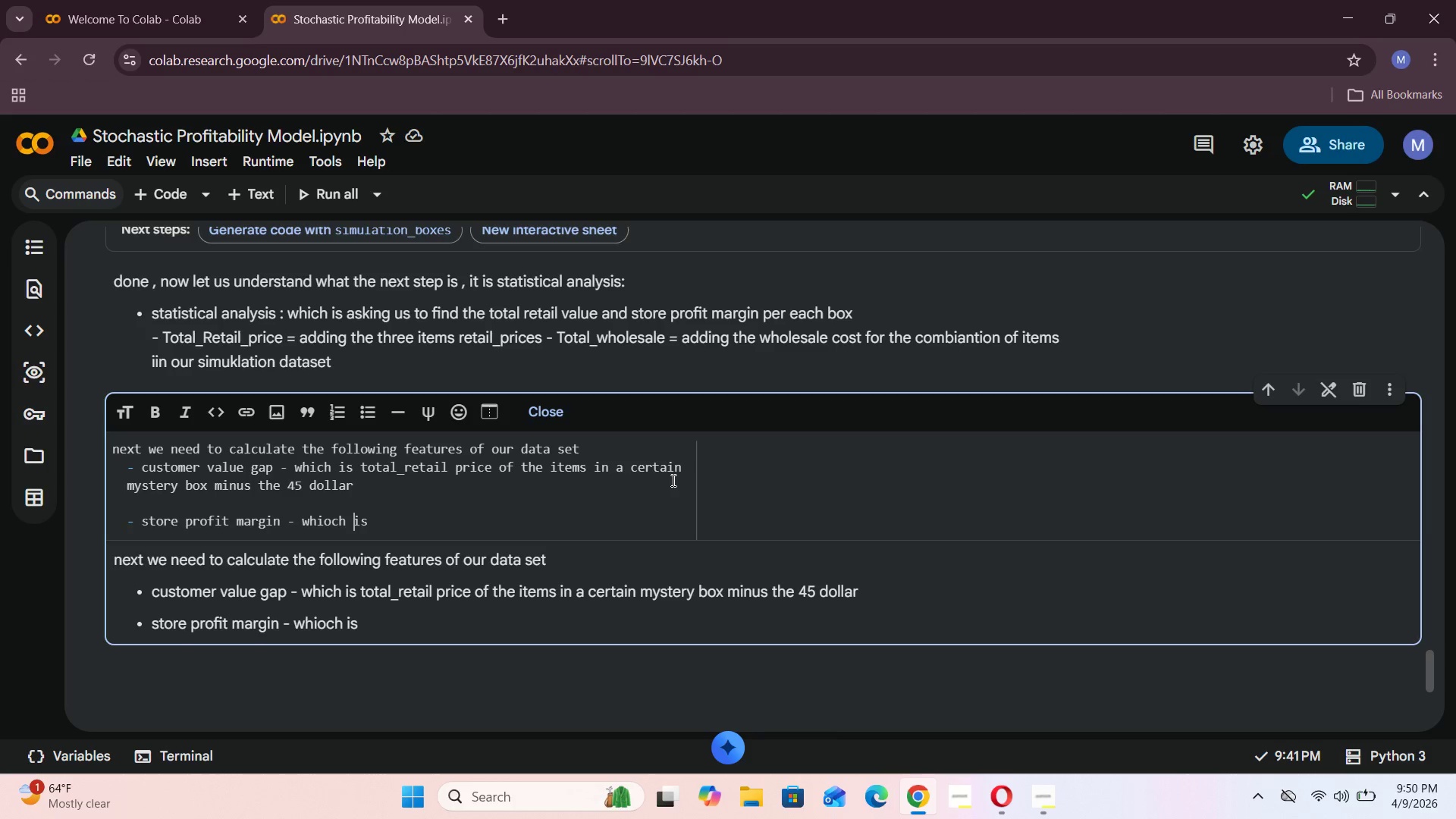 
key(ArrowLeft)
 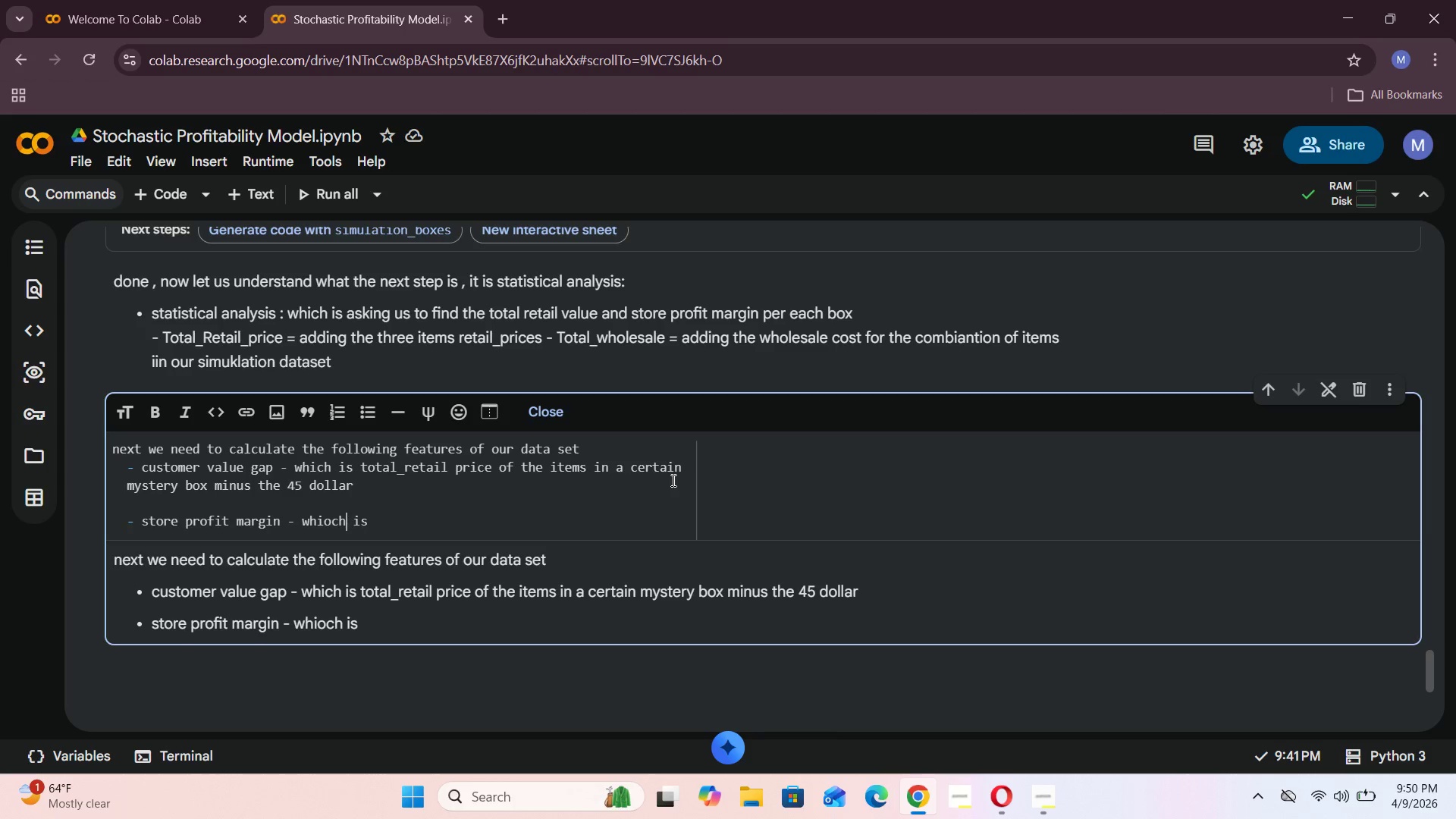 
key(ArrowLeft)
 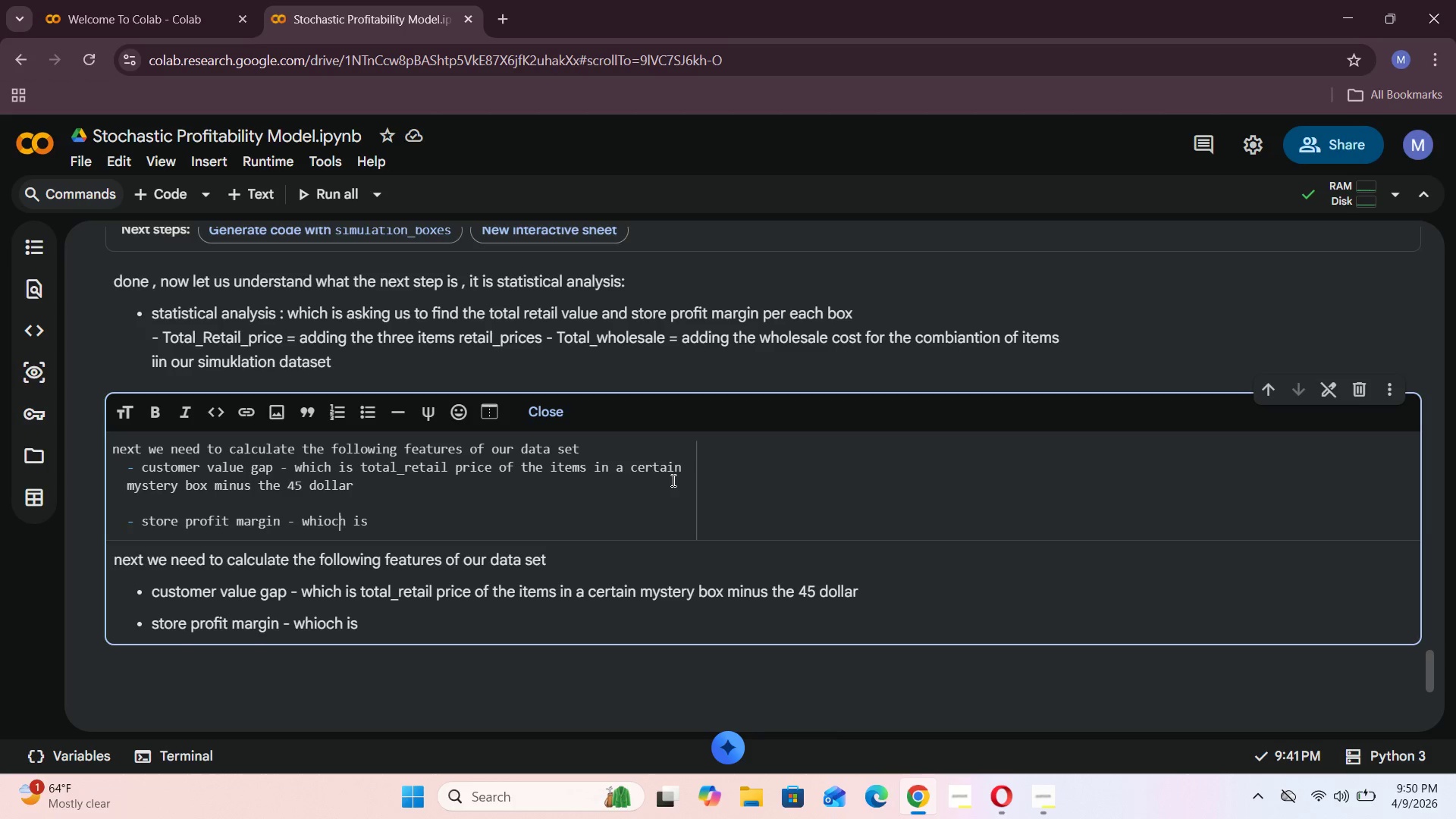 
key(ArrowLeft)
 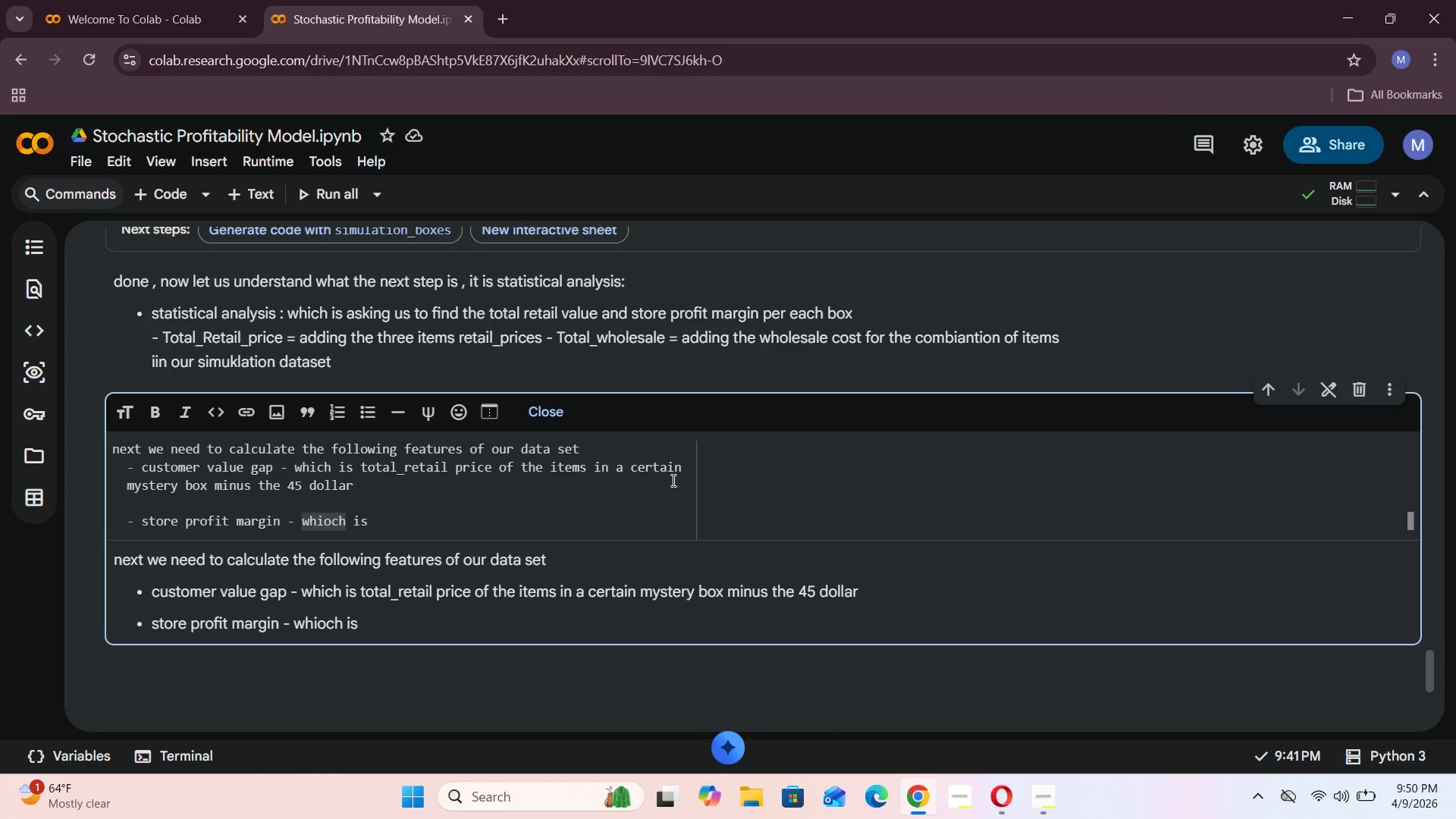 
key(Backspace)
 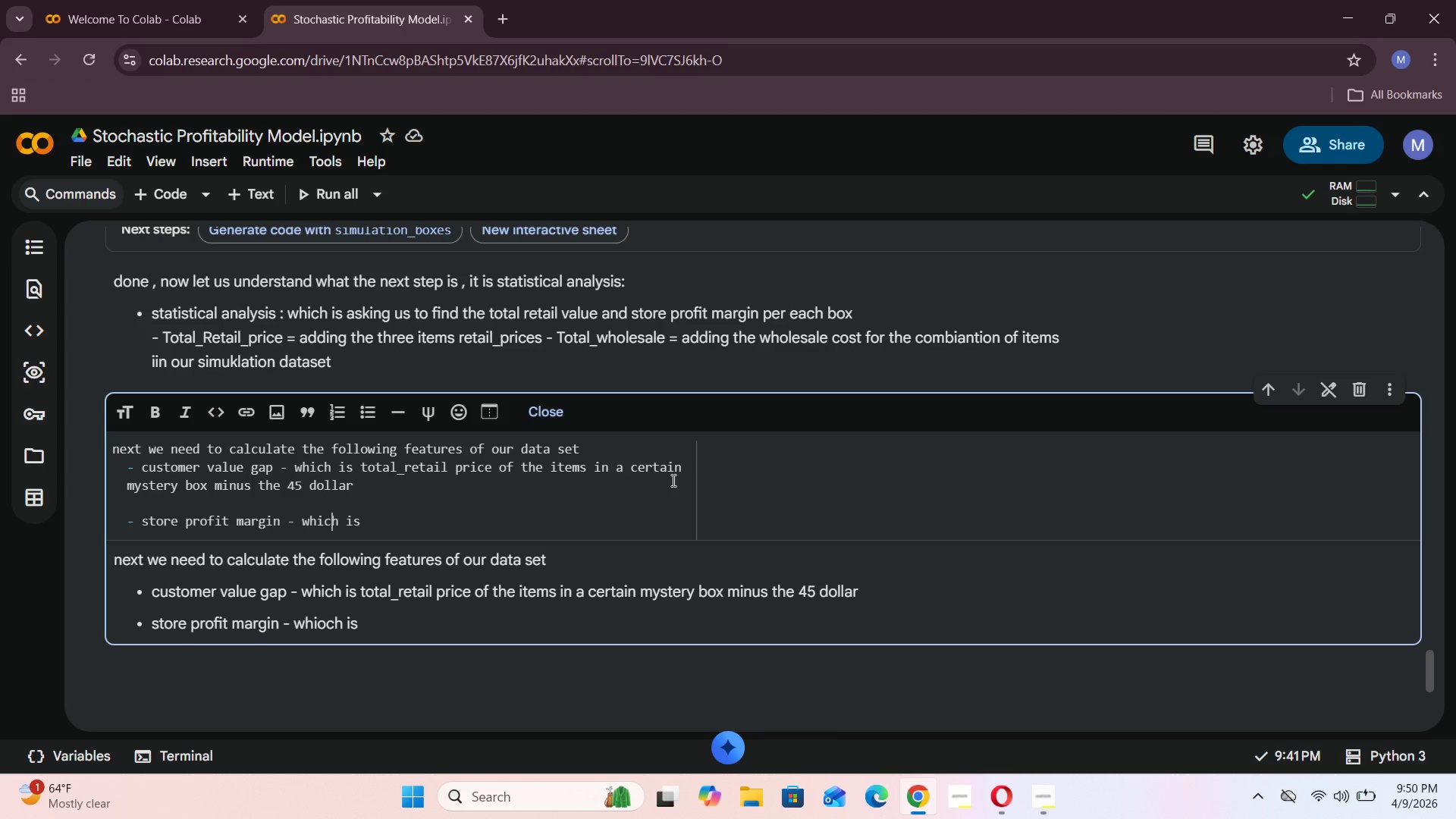 
key(ArrowRight)
 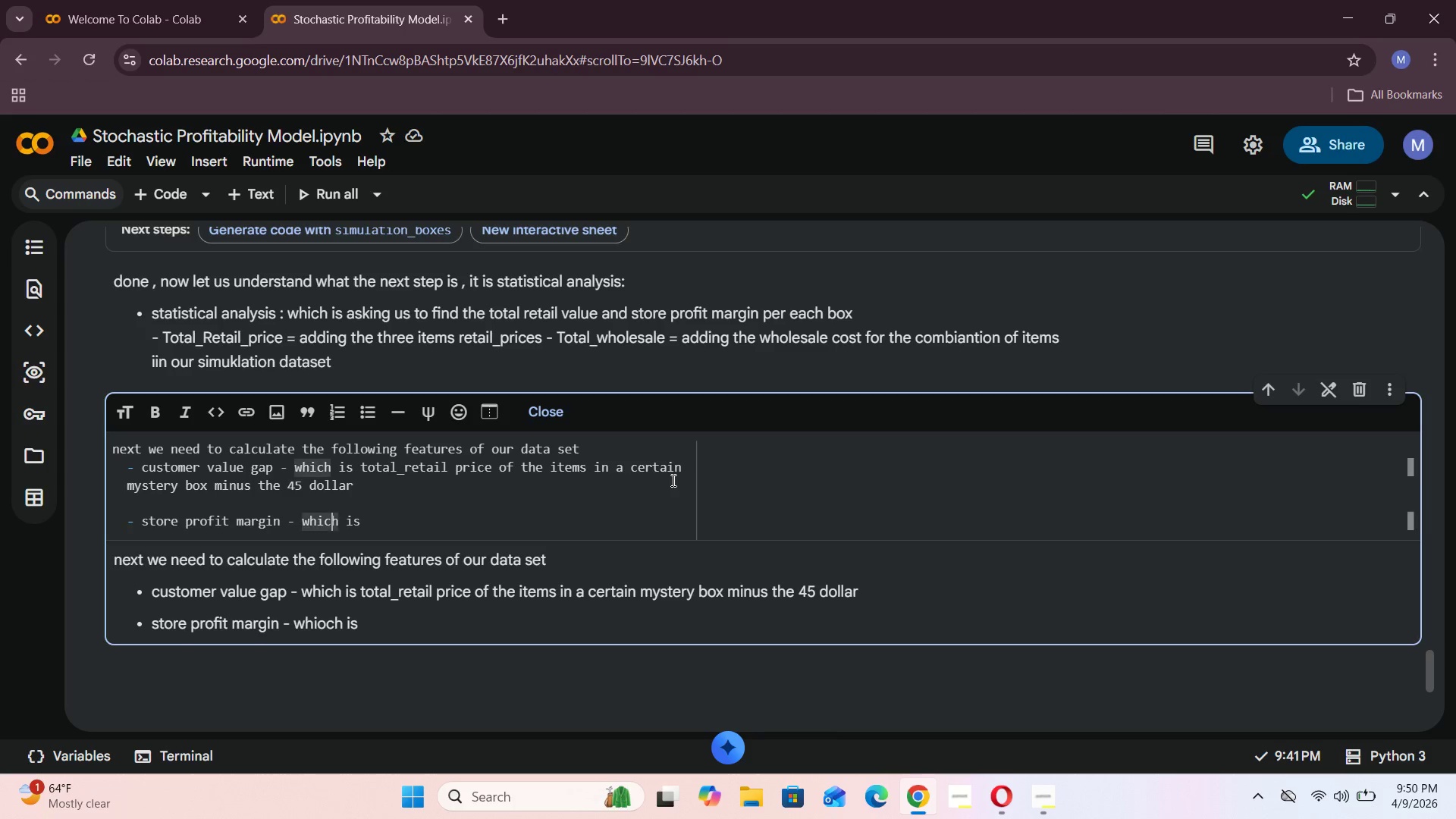 
key(ArrowRight)
 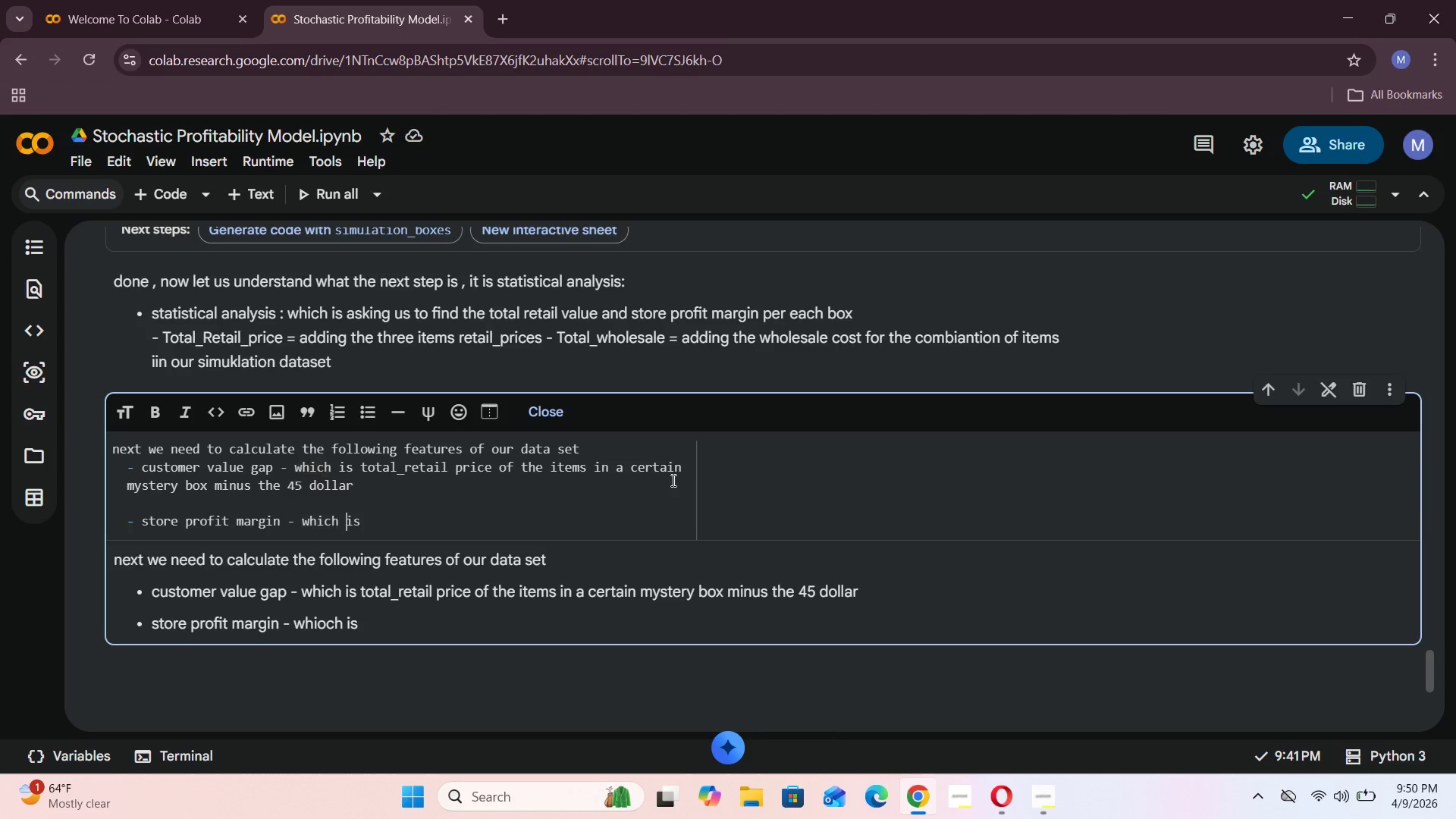 
key(ArrowRight)
 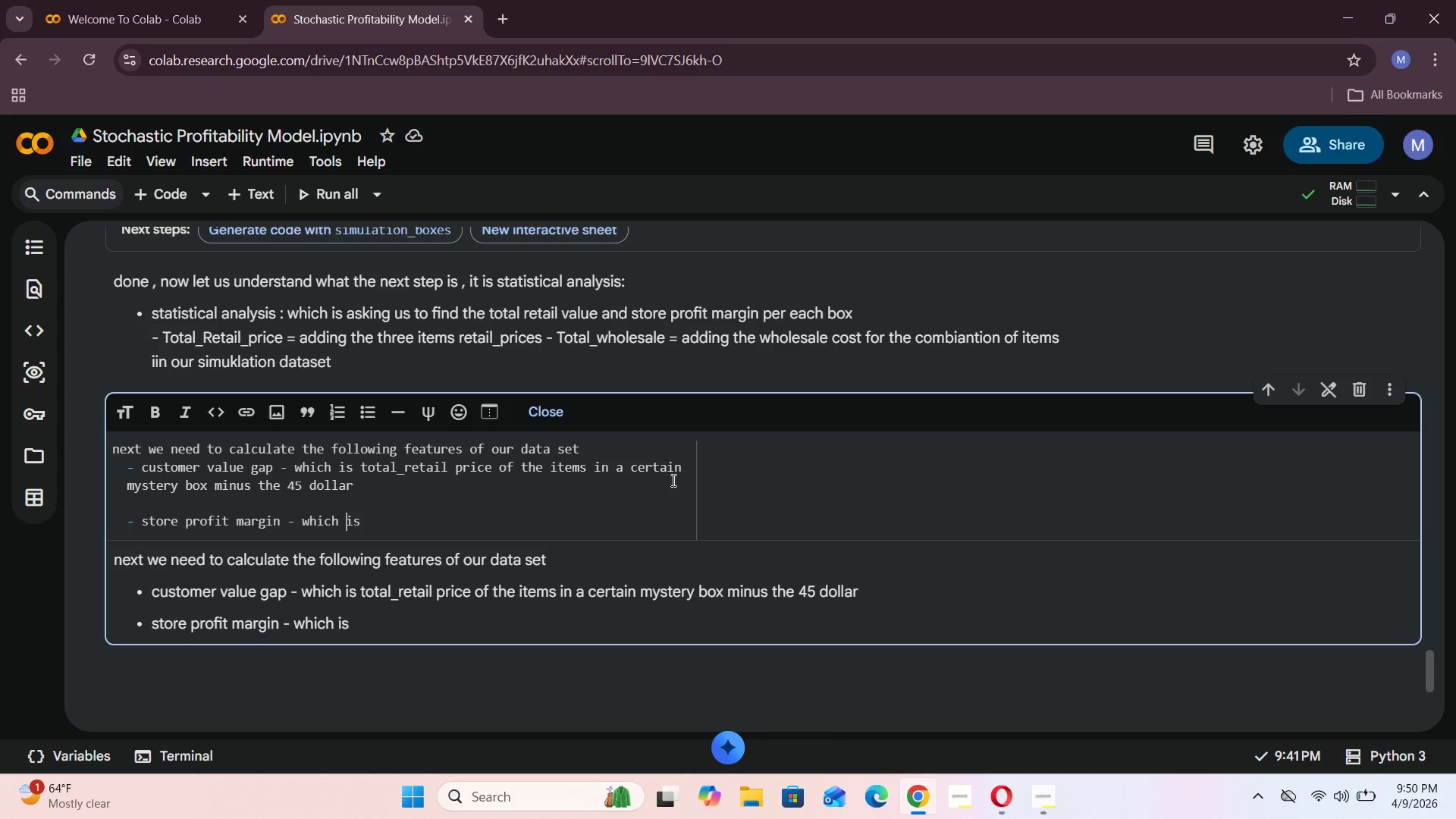 
key(ArrowRight)
 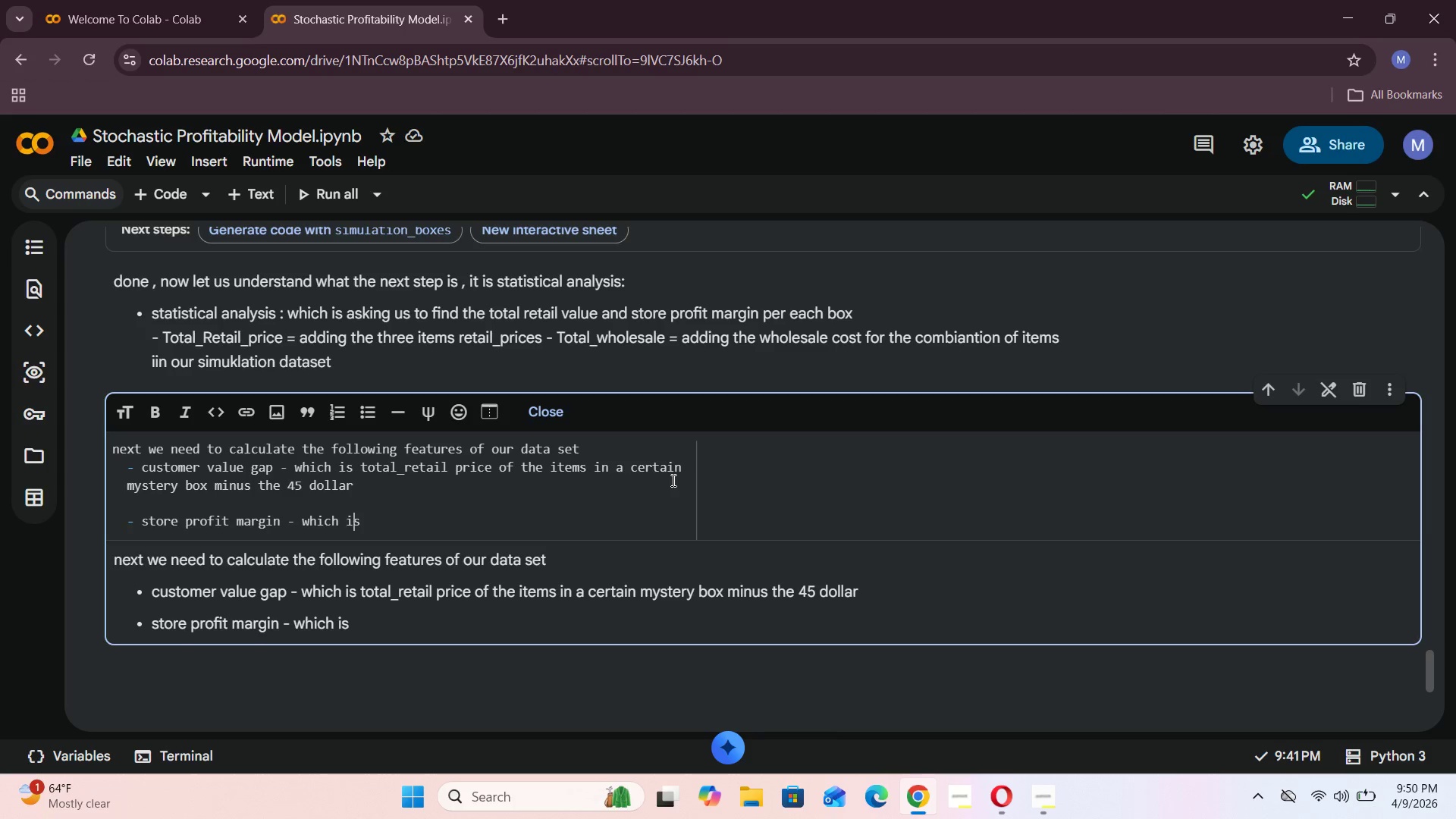 
key(ArrowRight)
 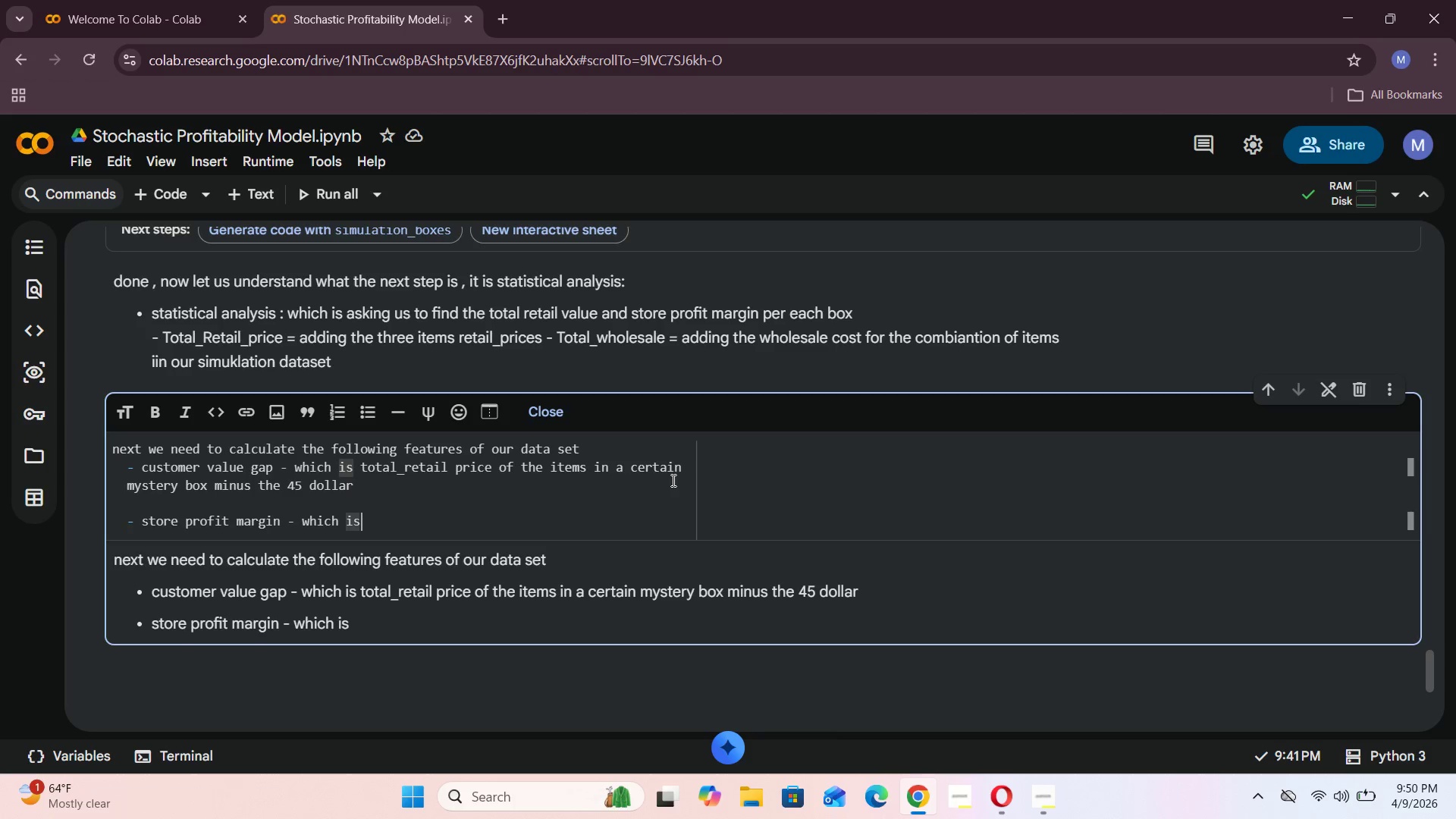 
scroll: coordinate [672, 480], scroll_direction: up, amount: 55.0
 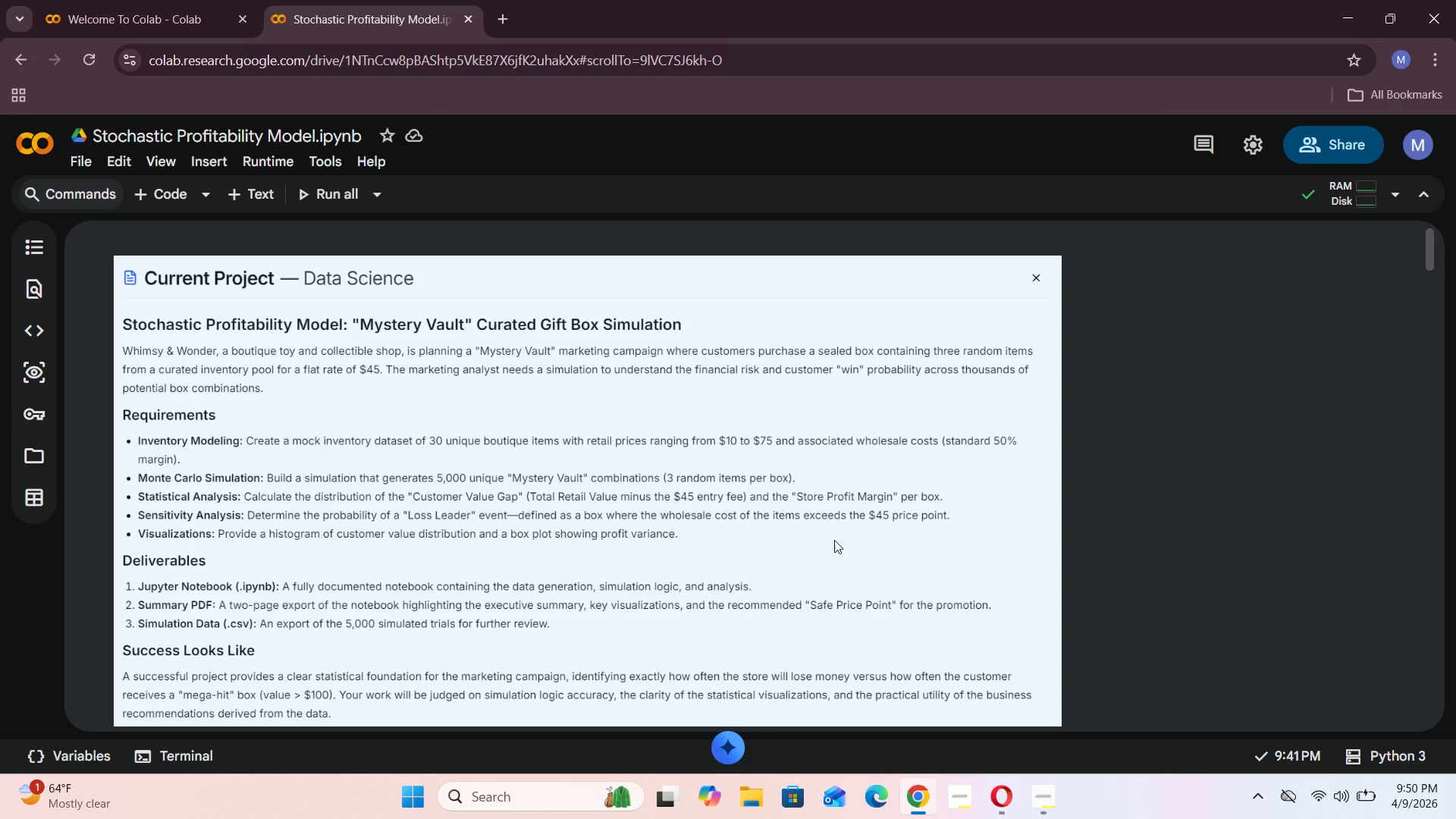 
wait(16.1)
 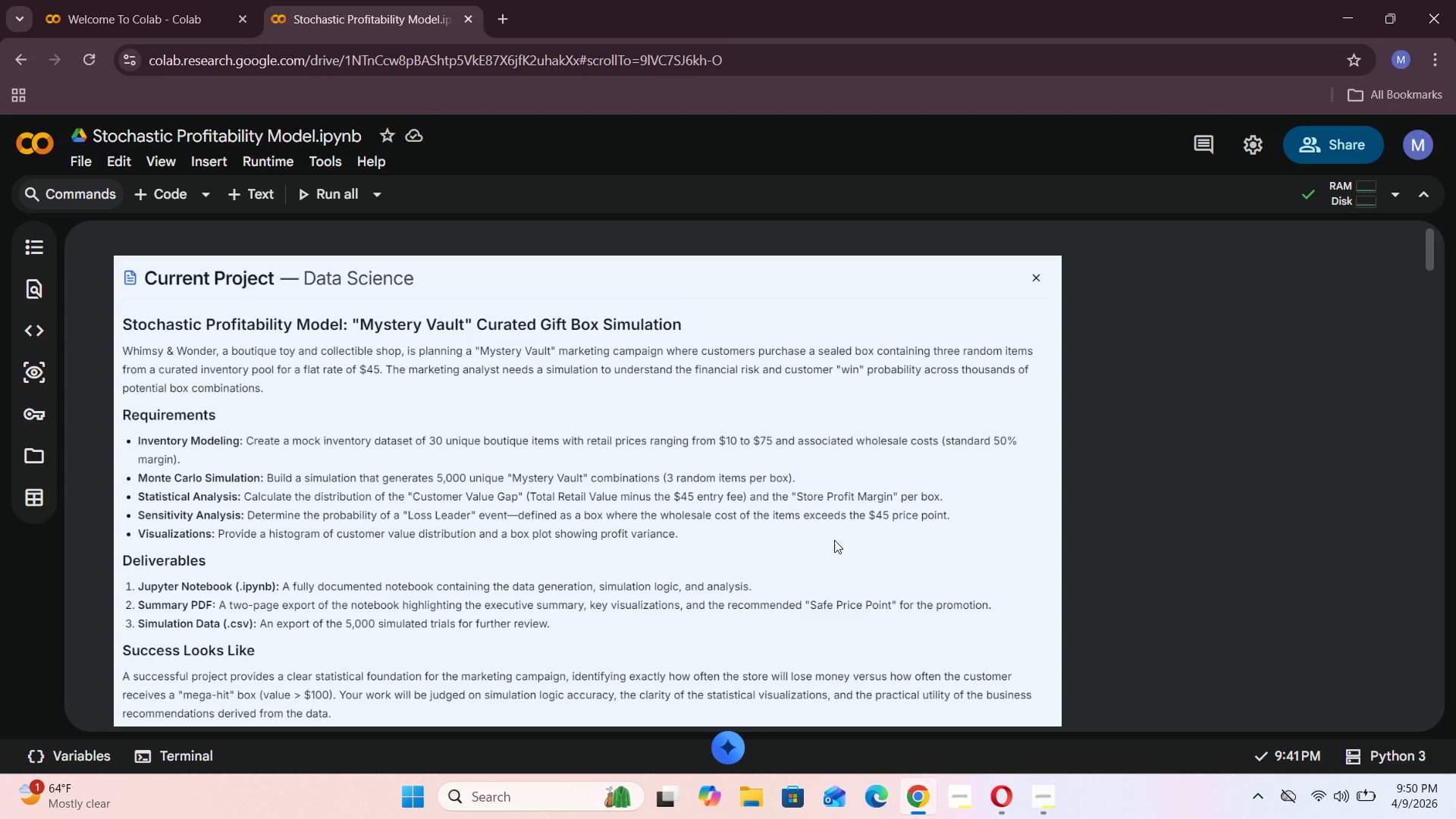 
scroll: coordinate [834, 540], scroll_direction: down, amount: 3.0
 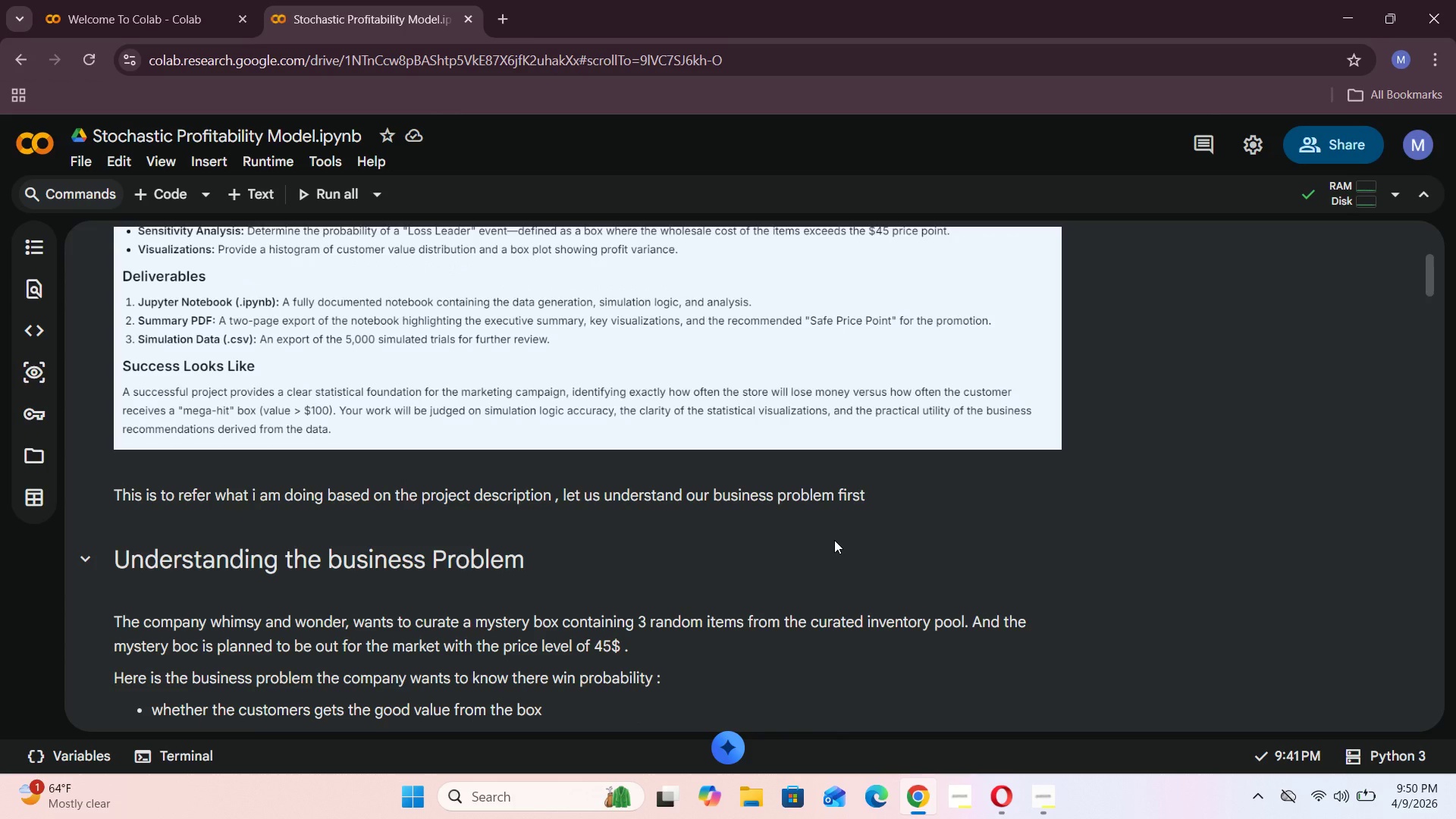 
scroll: coordinate [834, 540], scroll_direction: up, amount: 4.0
 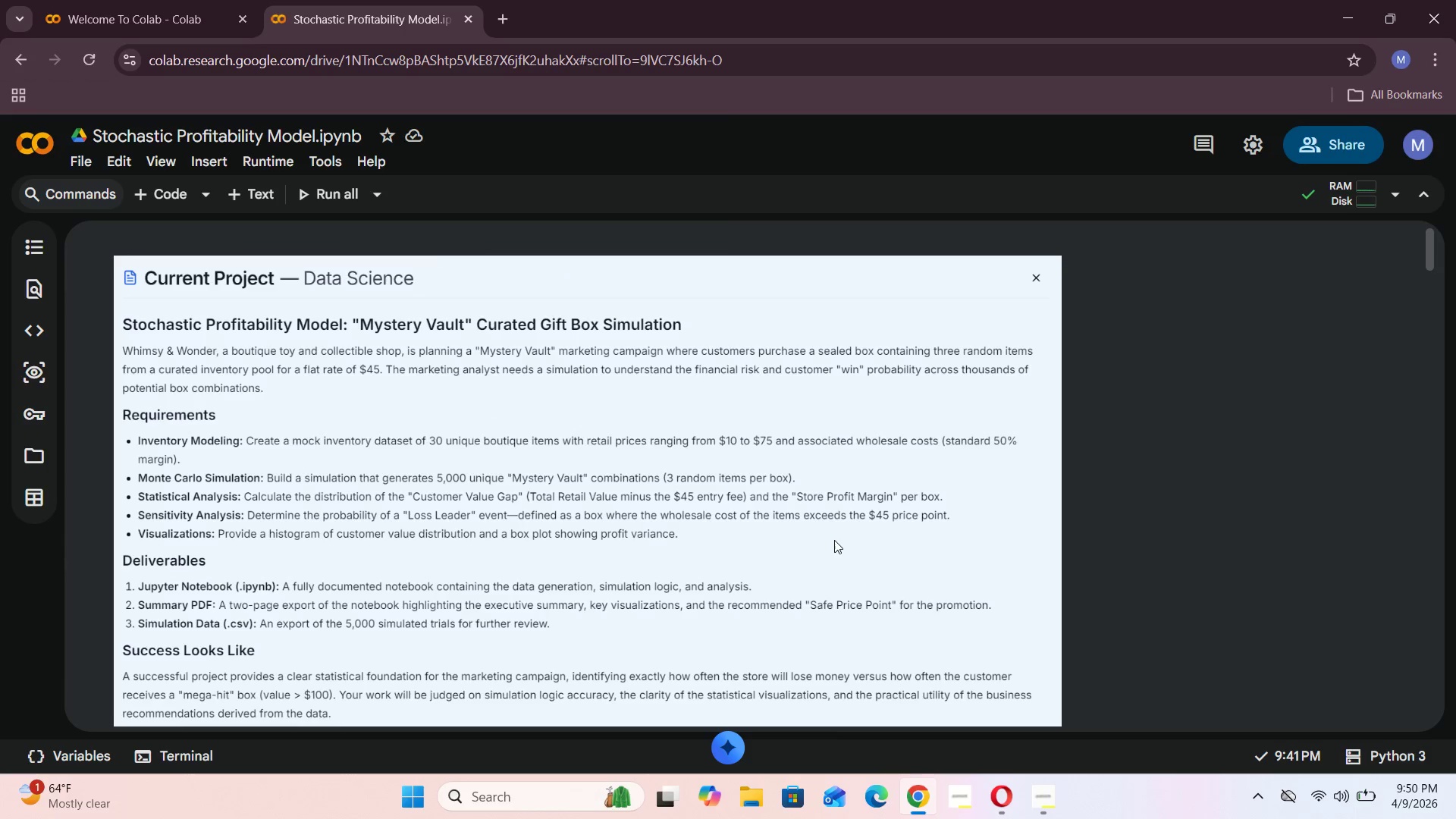 
scroll: coordinate [834, 540], scroll_direction: down, amount: 51.0
 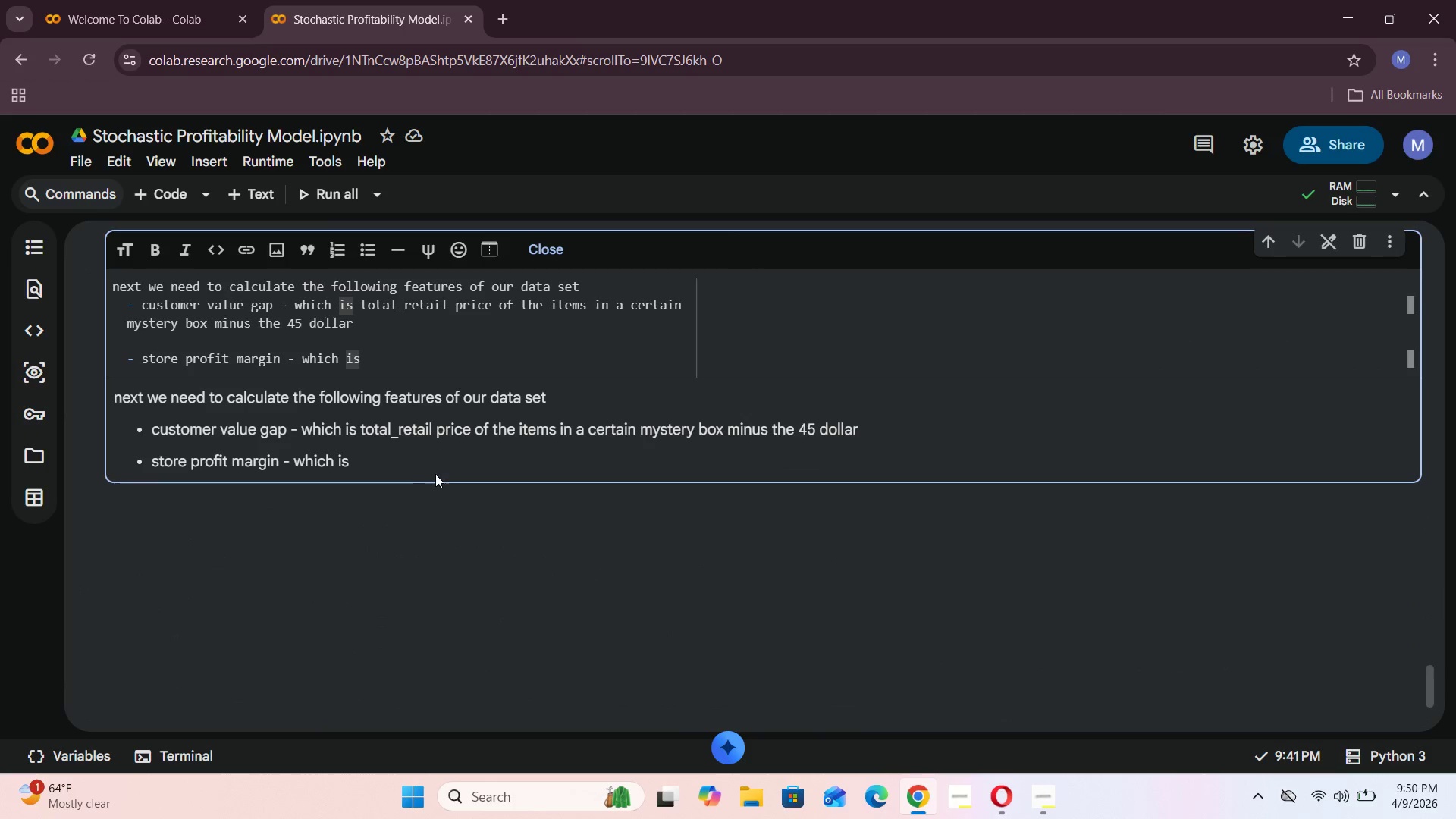 
left_click([406, 465])
 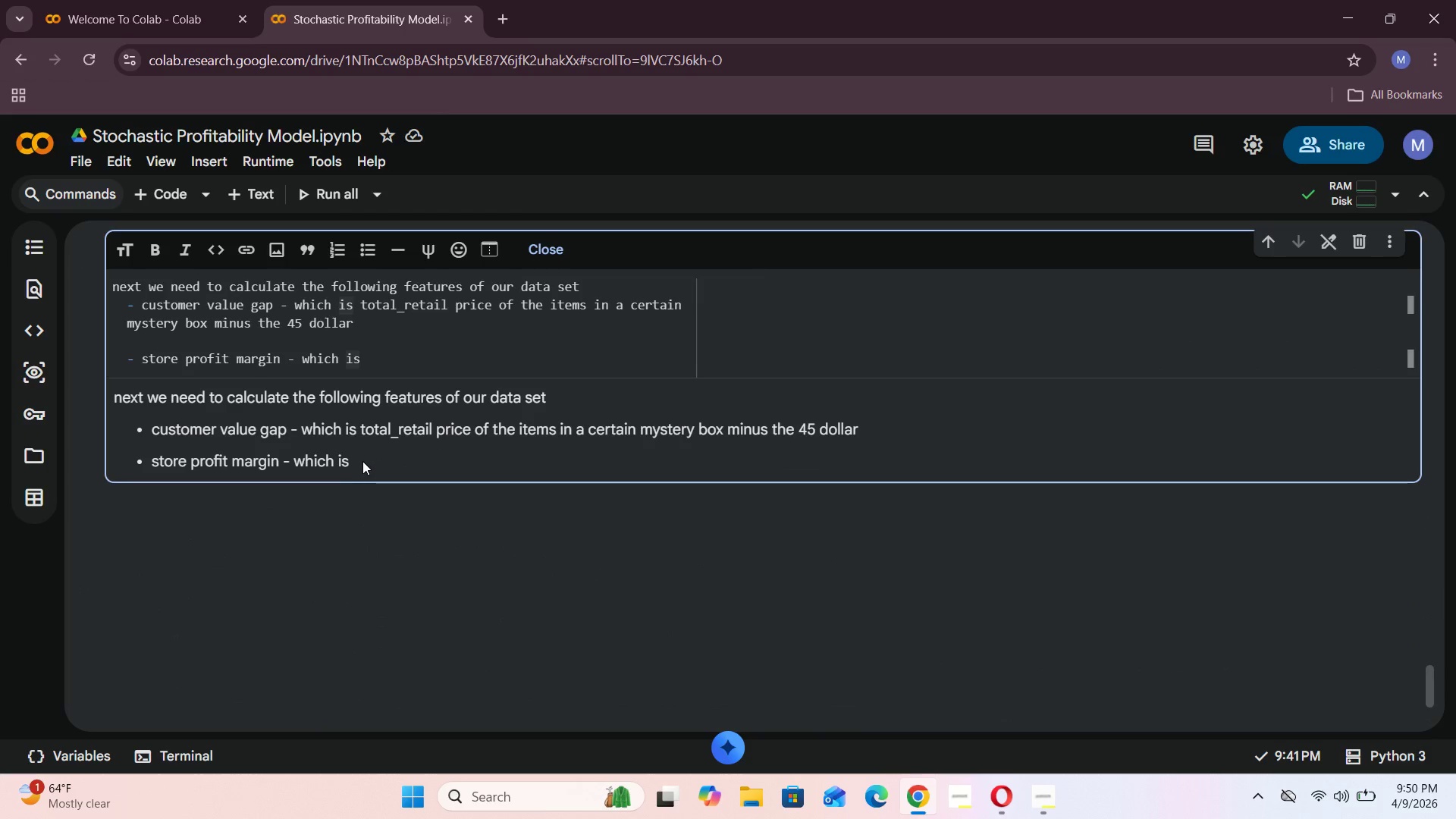 
left_click([354, 460])
 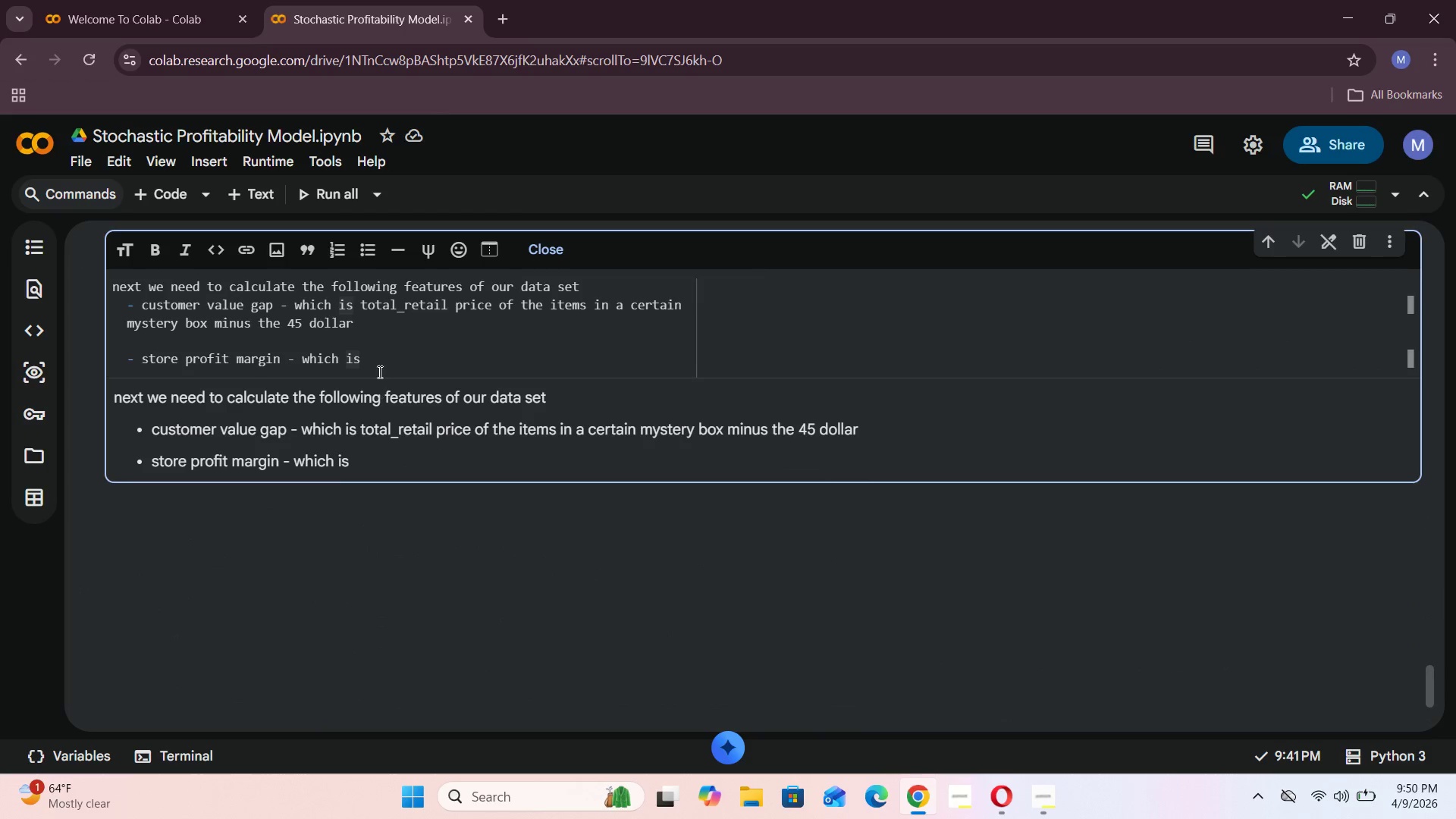 
left_click([378, 363])
 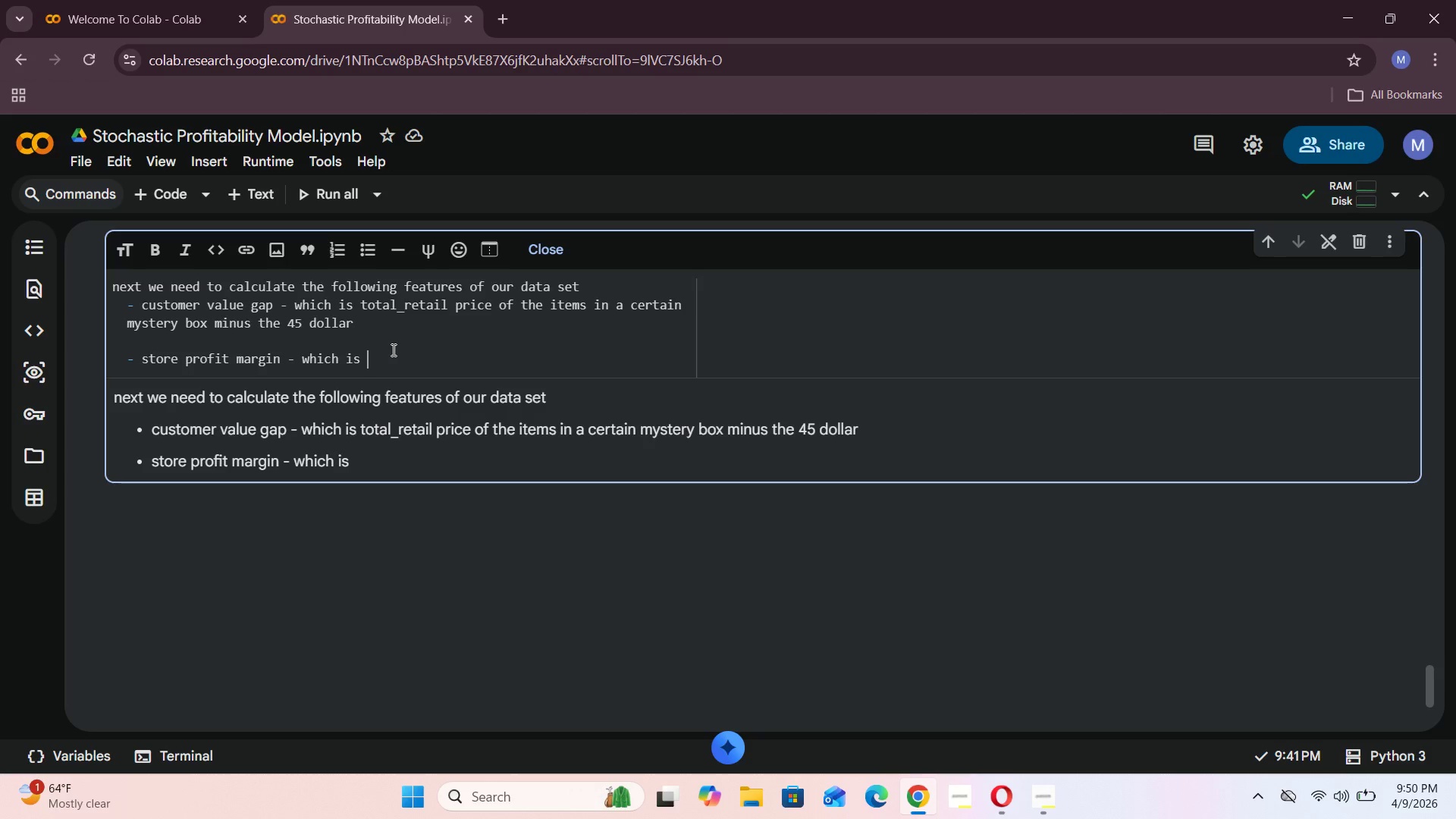 
type(45 collar minus the total_wholesale))
key(Backspace)
type(_cosr)
key(Backspace)
type(t od the 3 ti)
key(Backspace)
key(Backspace)
 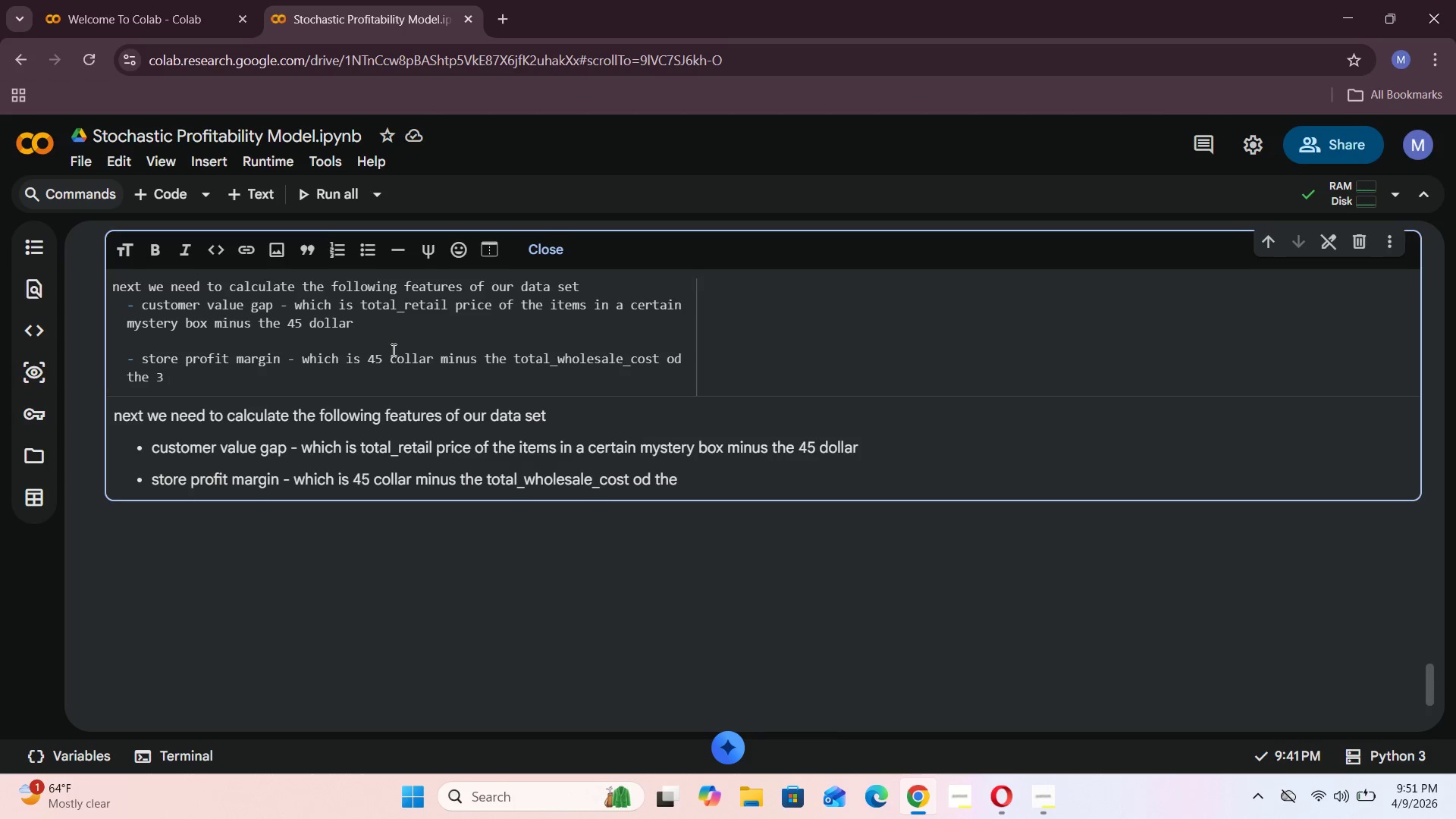 
key(Backspace)
key(Backspace)
key(Backspace)
type(of )
 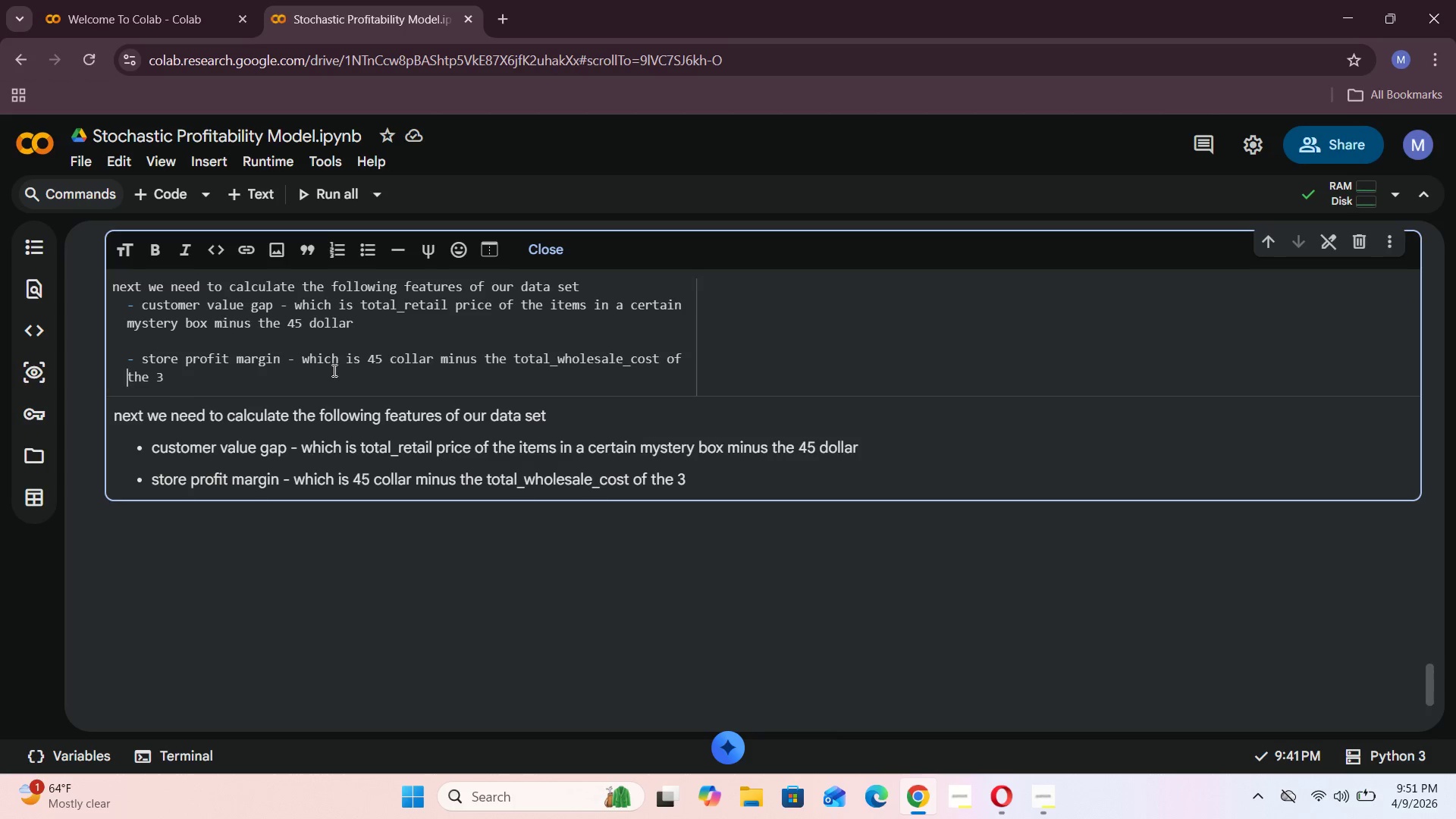 
left_click([179, 382])
 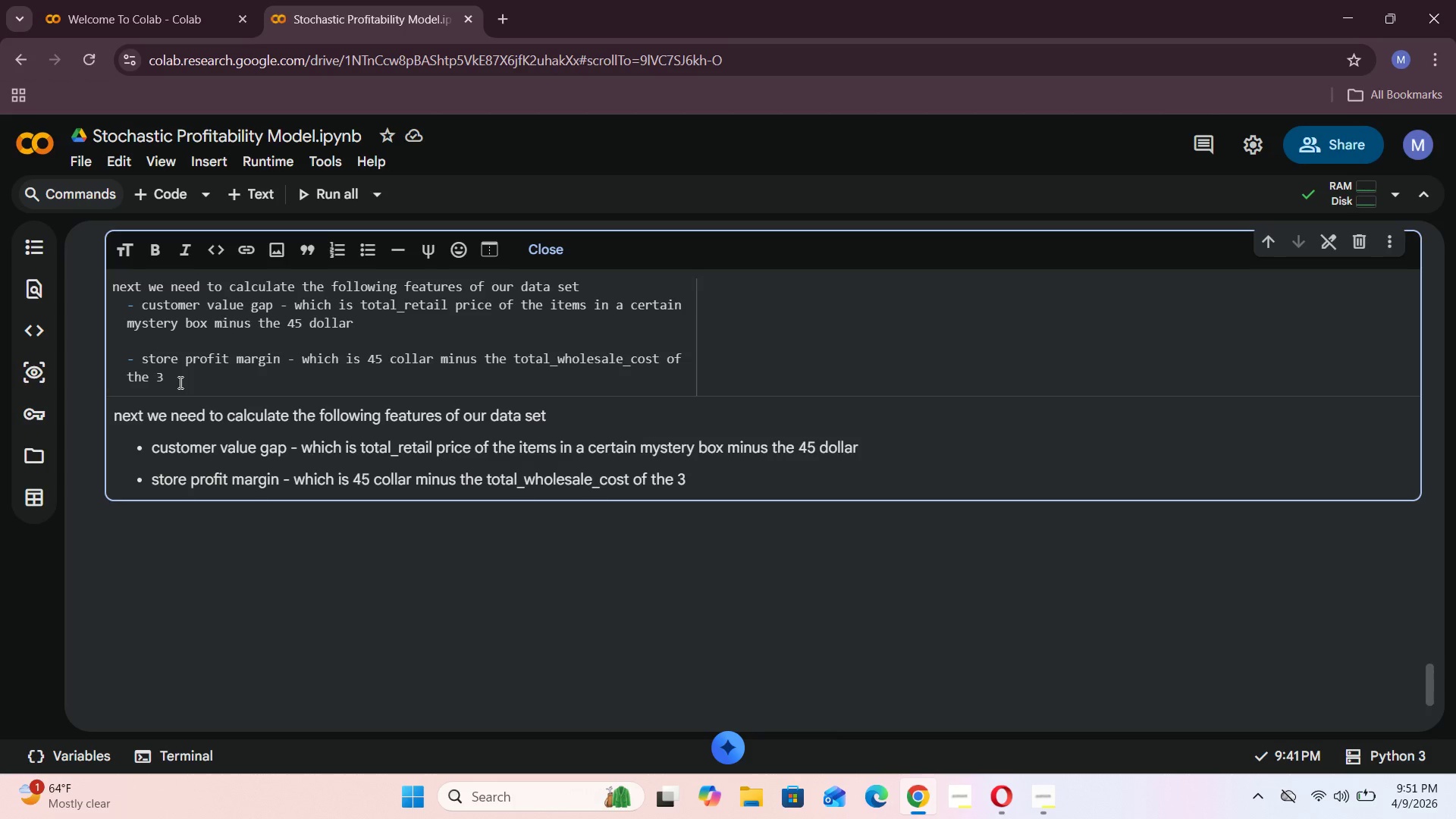 
type(items )
 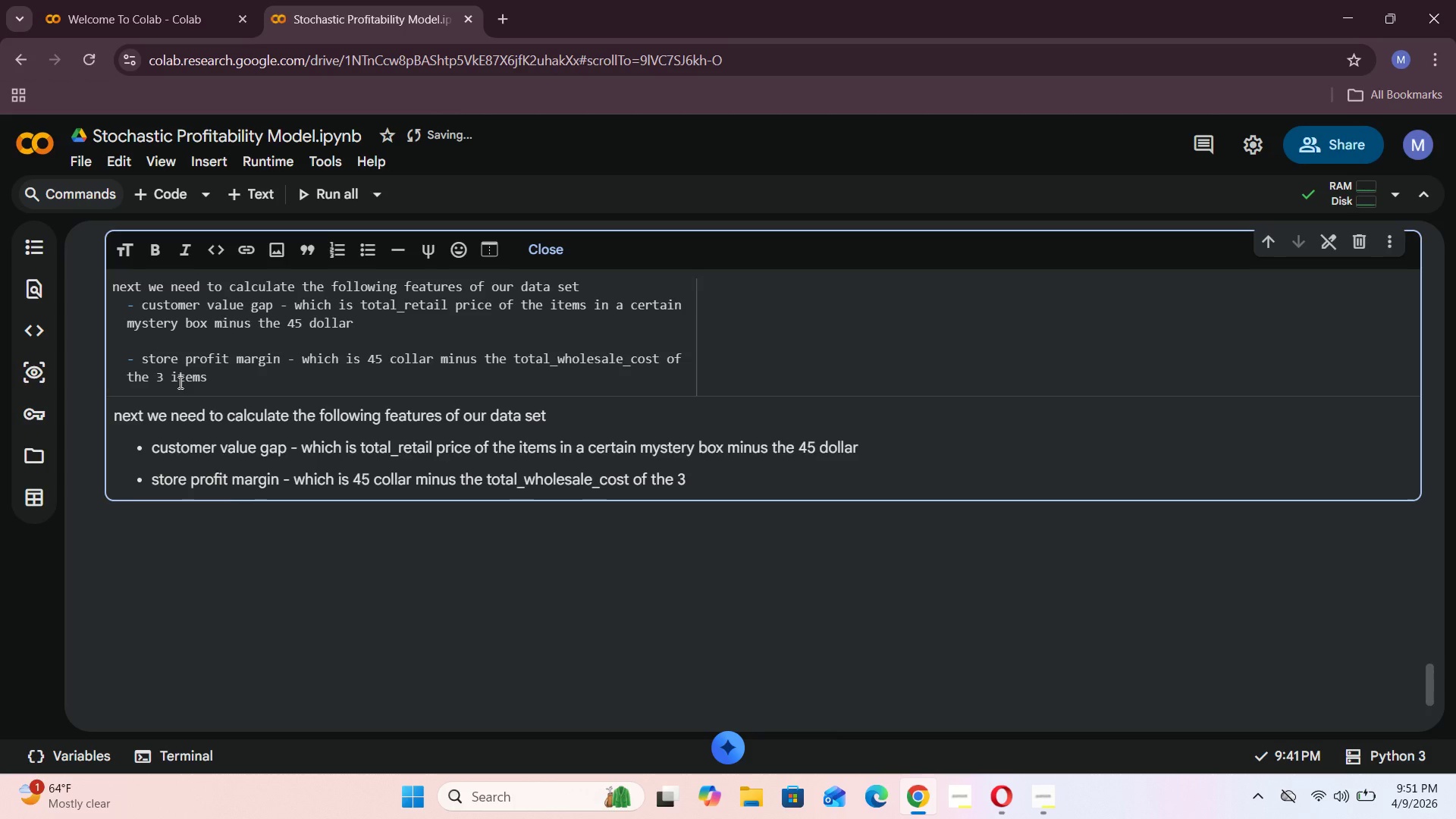 
key(Enter)
 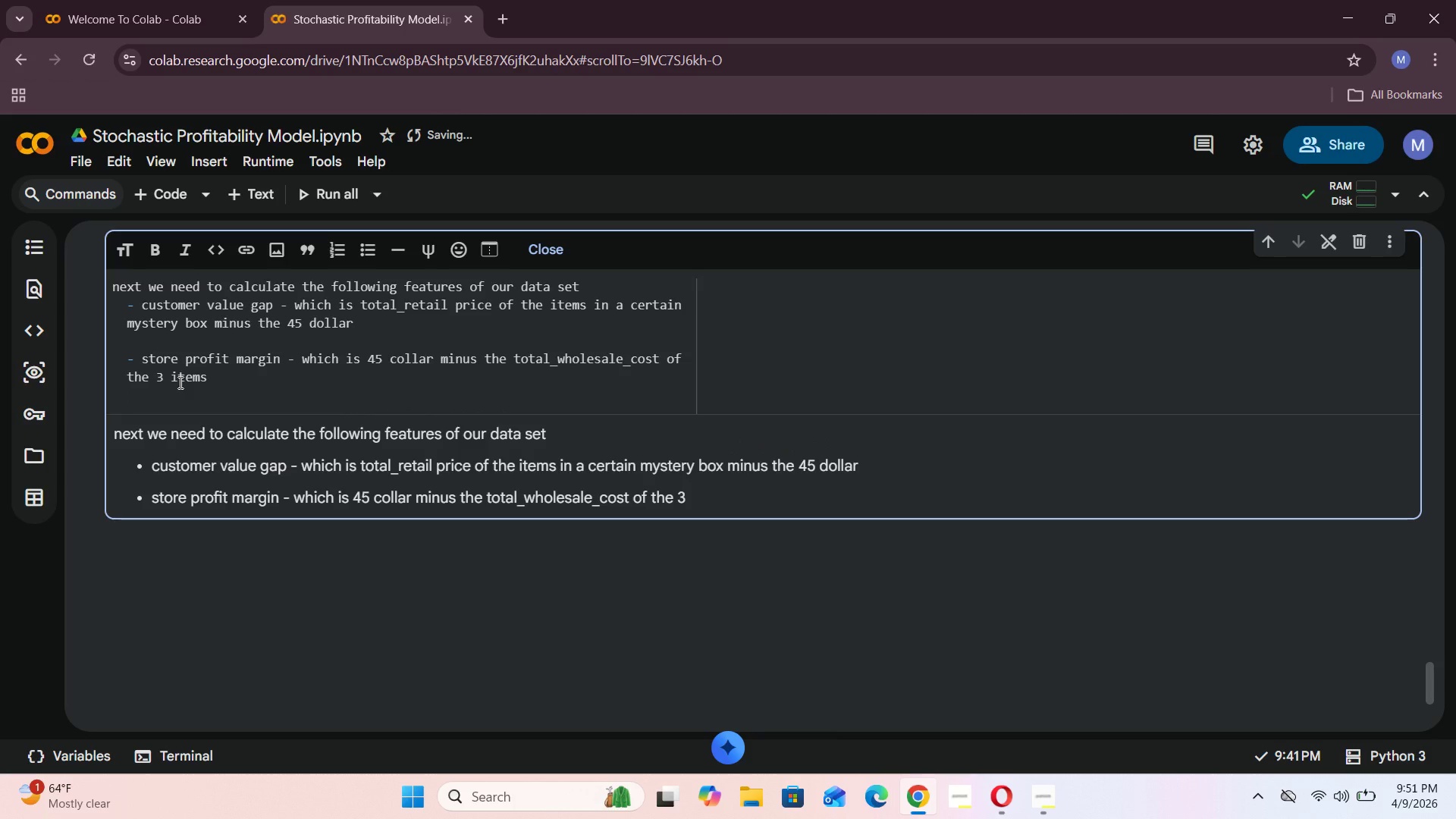 
key(Enter)
 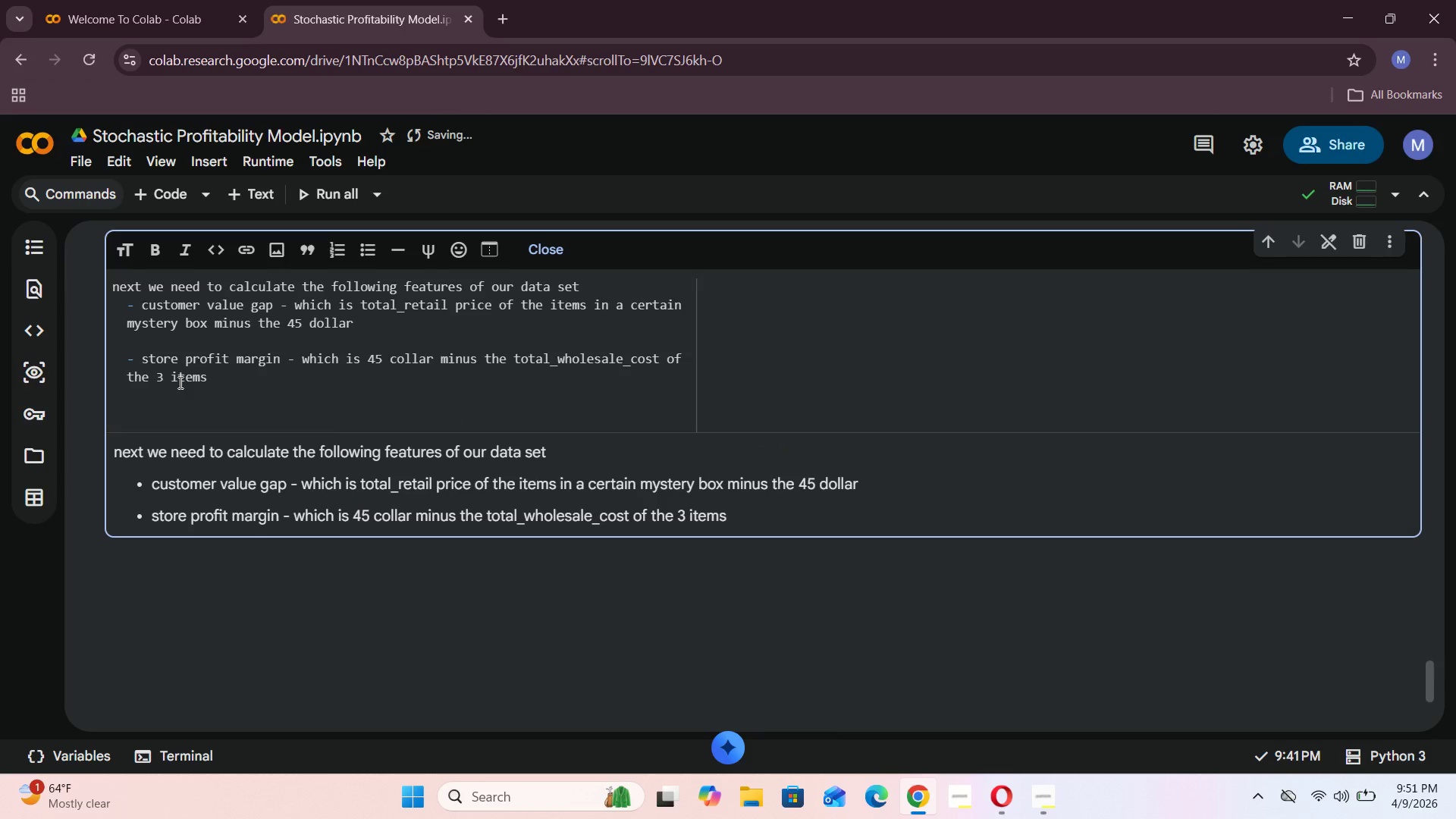 
key(Backspace)
type(so )
 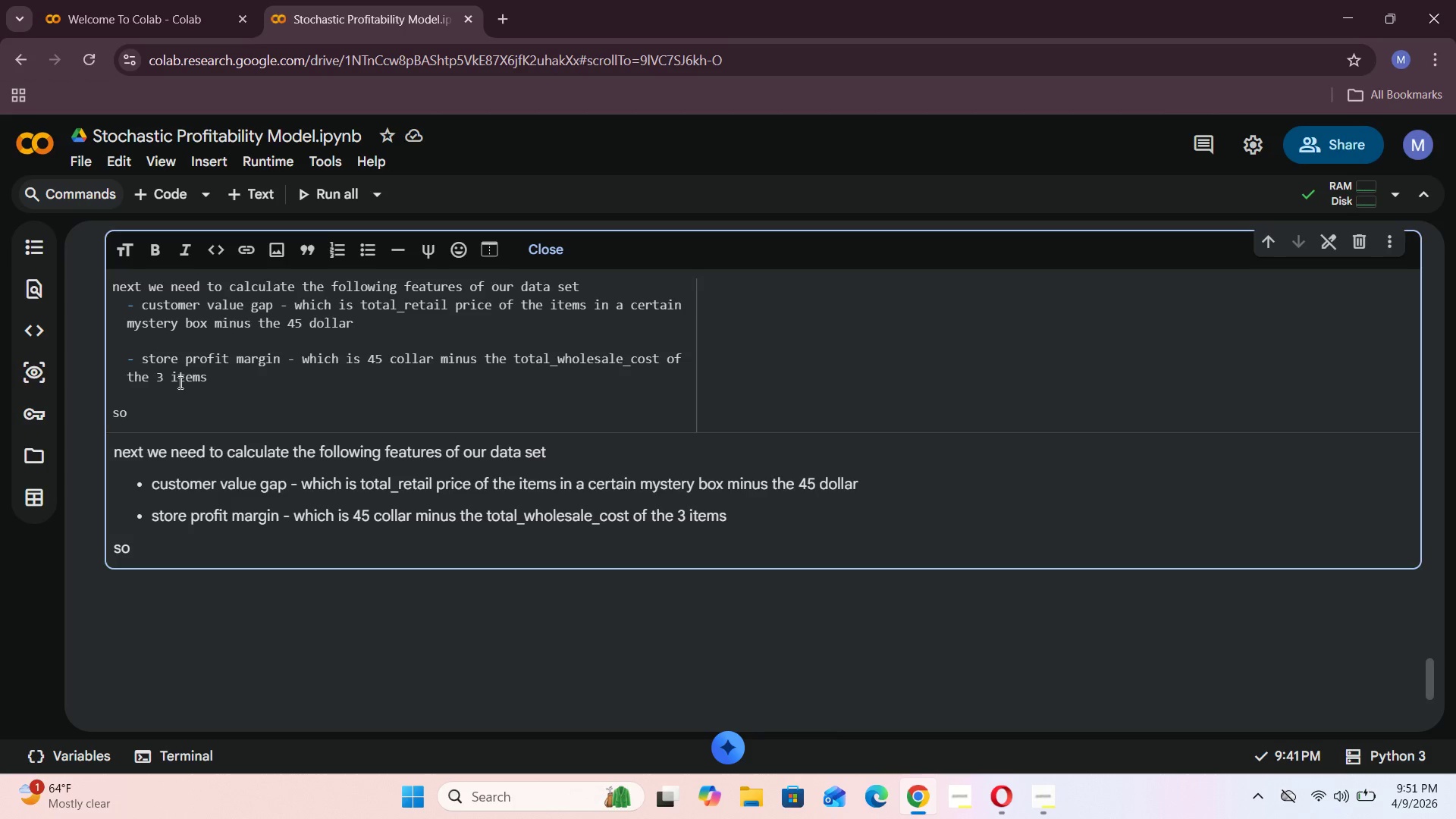 
wait(5.97)
 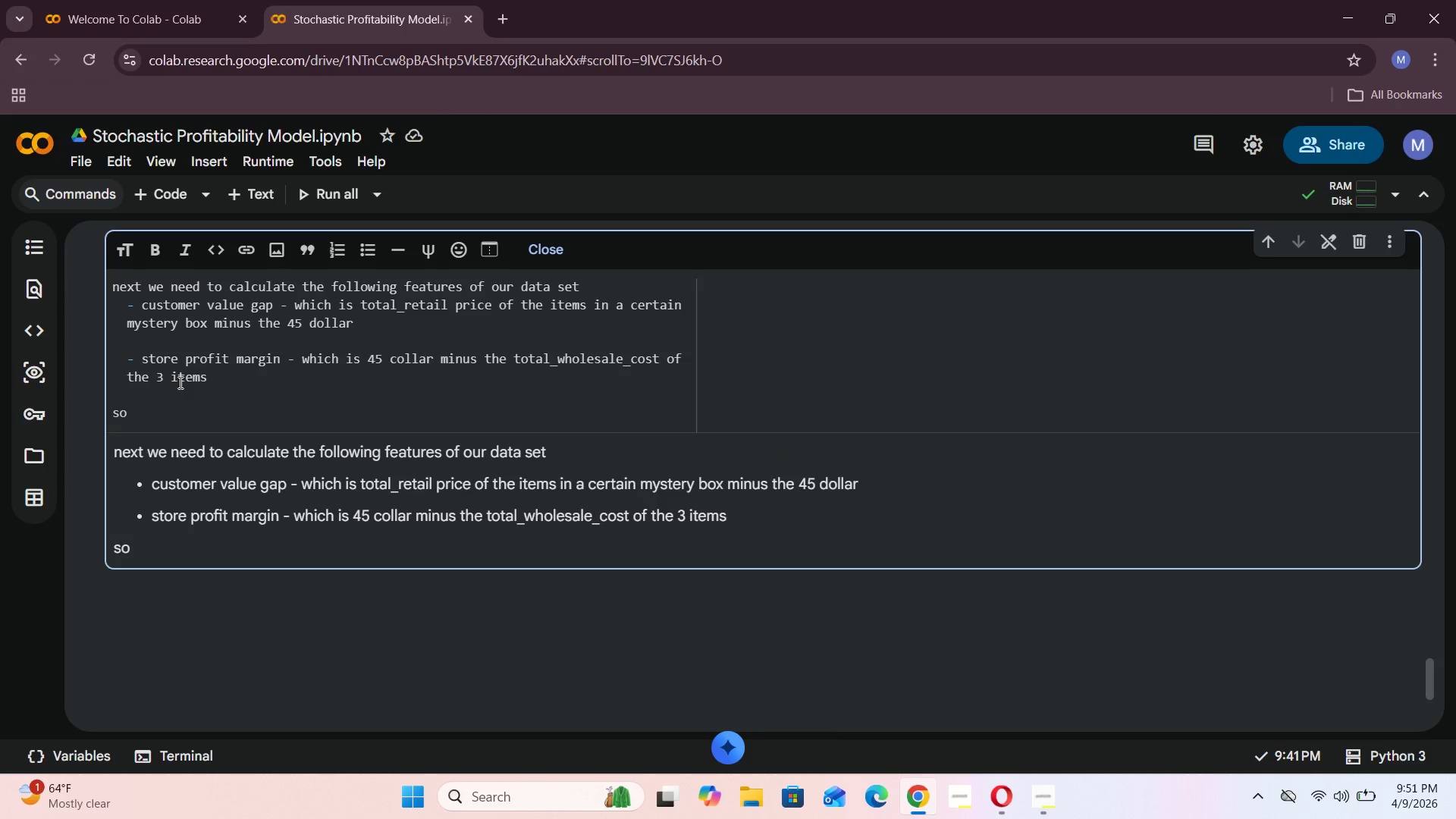 
type(now let us create them )
 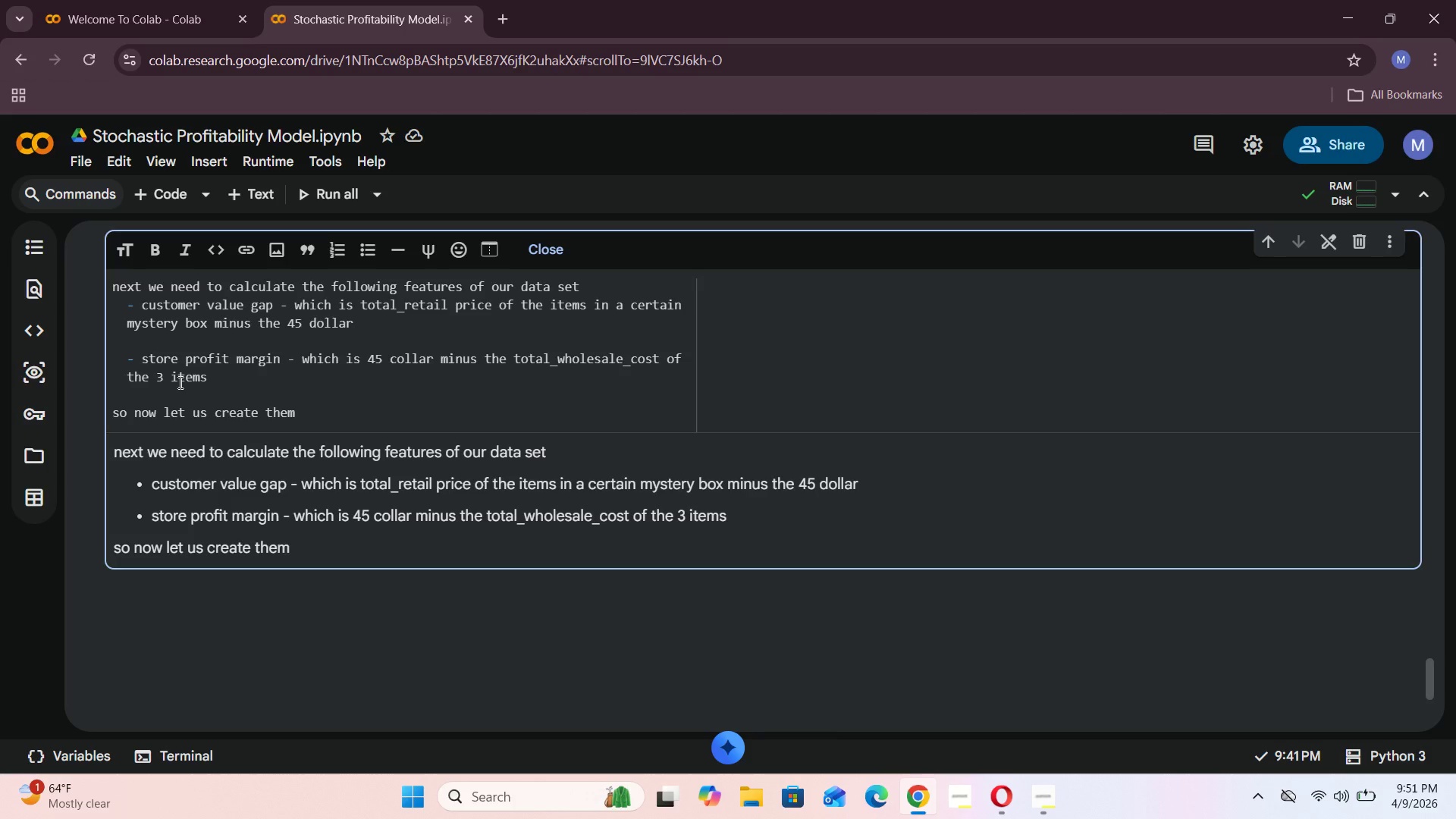 
type(those features defien)
key(Backspace)
key(Backspace)
type(ned above then add them to our simulation b9x)
key(Backspace)
key(Backspace)
type(ox)
 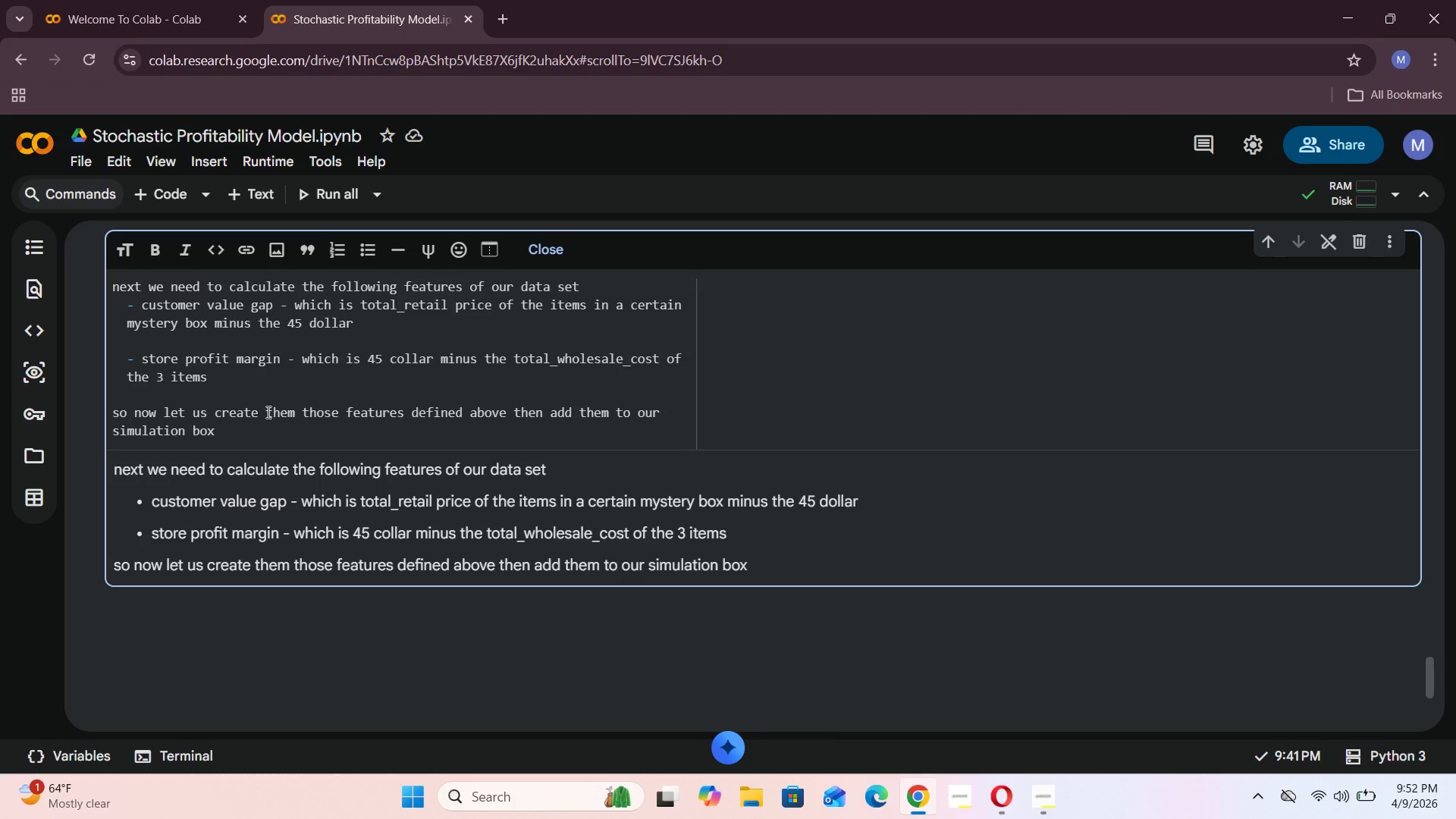 
scroll: coordinate [271, 431], scroll_direction: down, amount: 2.0
 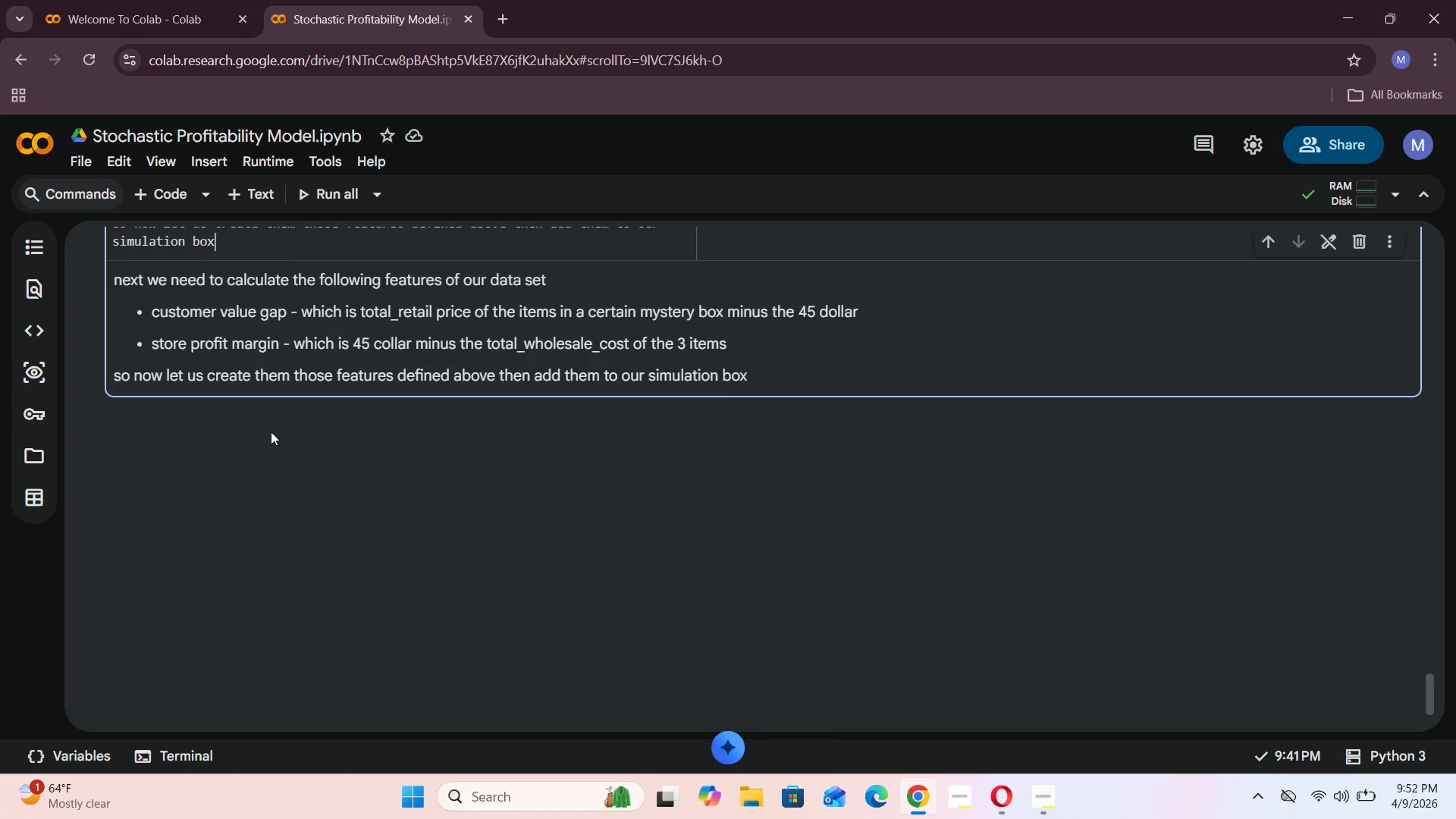 
scroll: coordinate [271, 431], scroll_direction: up, amount: 3.0
 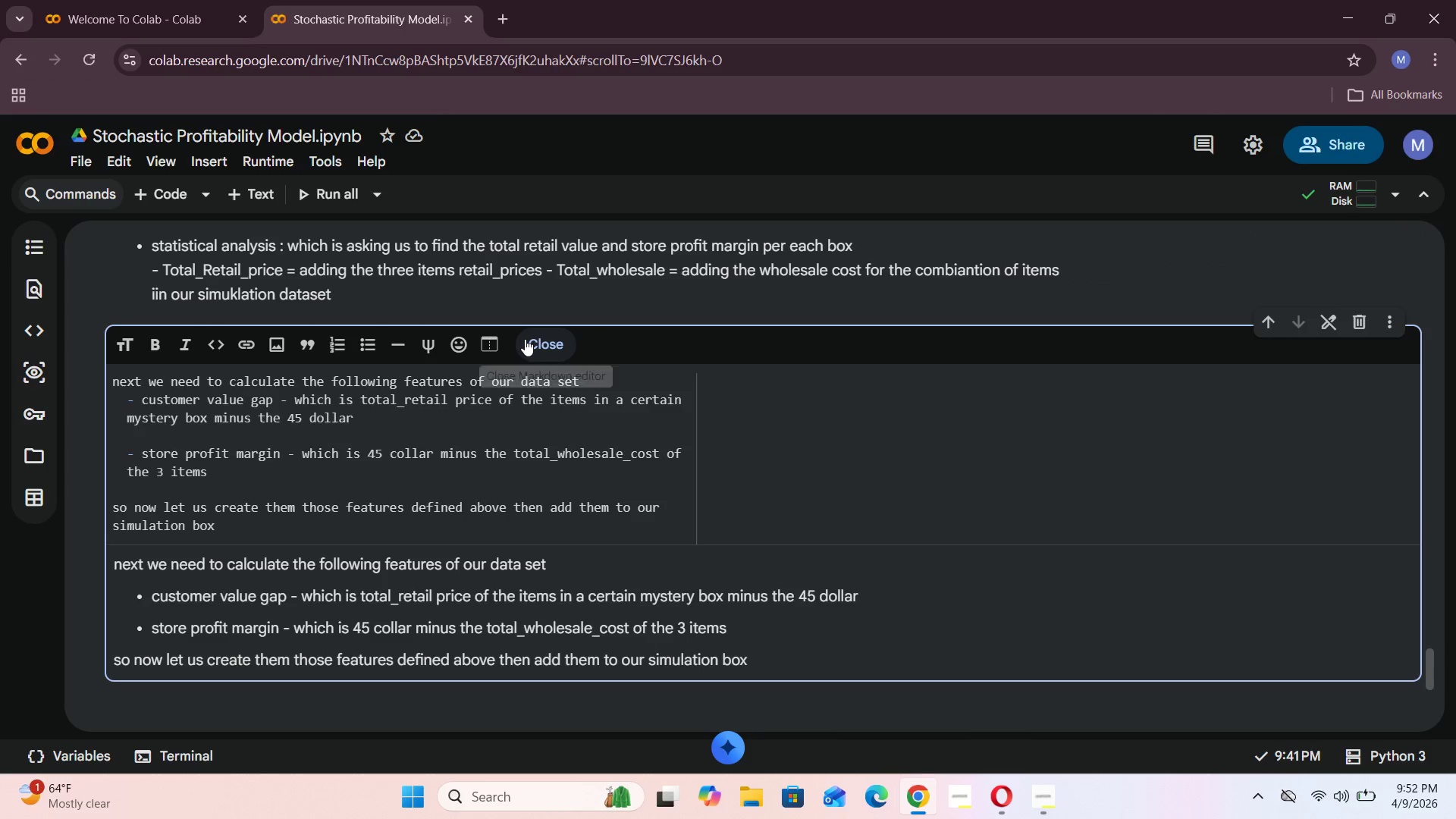 
left_click([525, 339])
 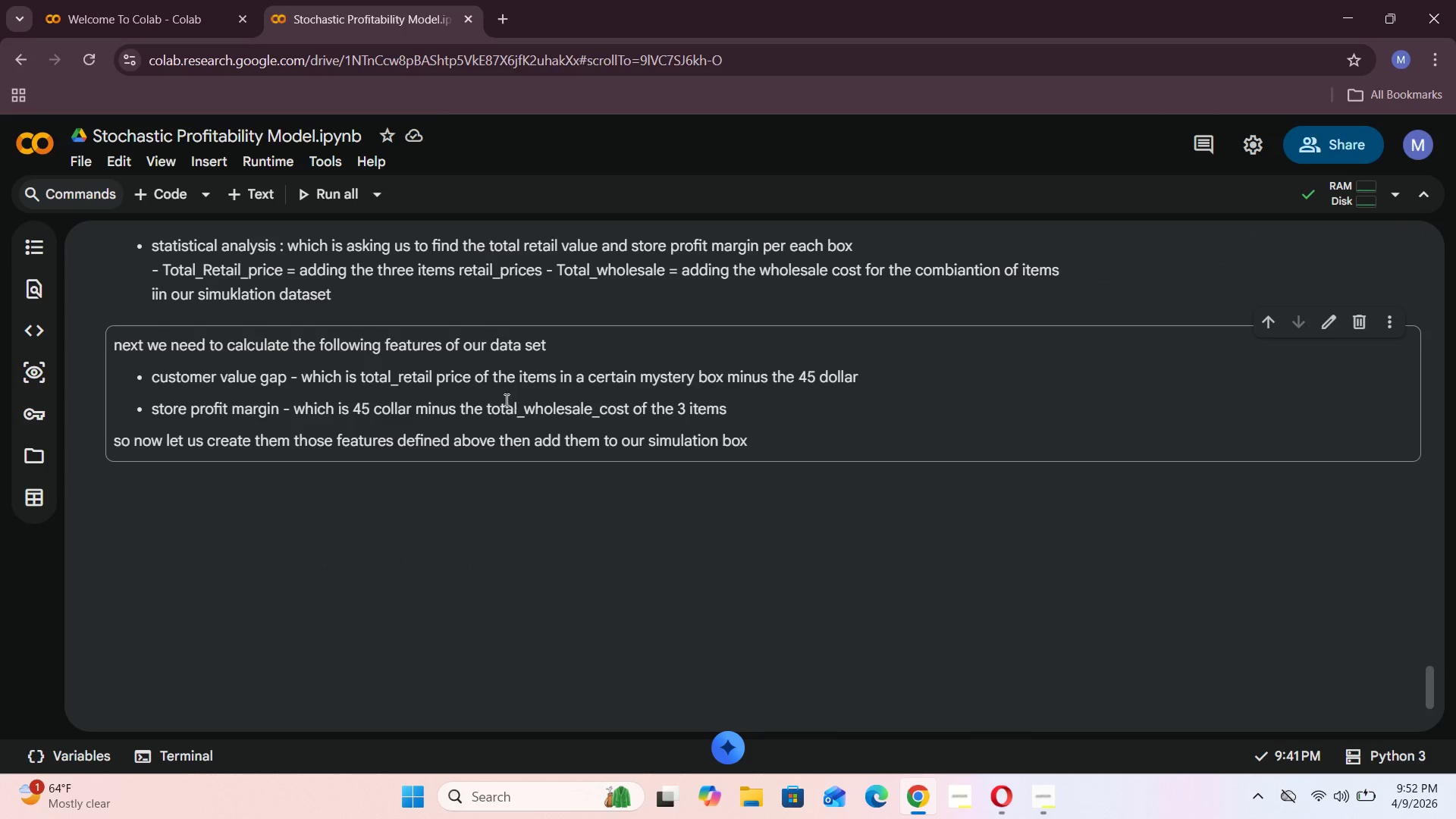 
scroll: coordinate [488, 402], scroll_direction: up, amount: 31.0
 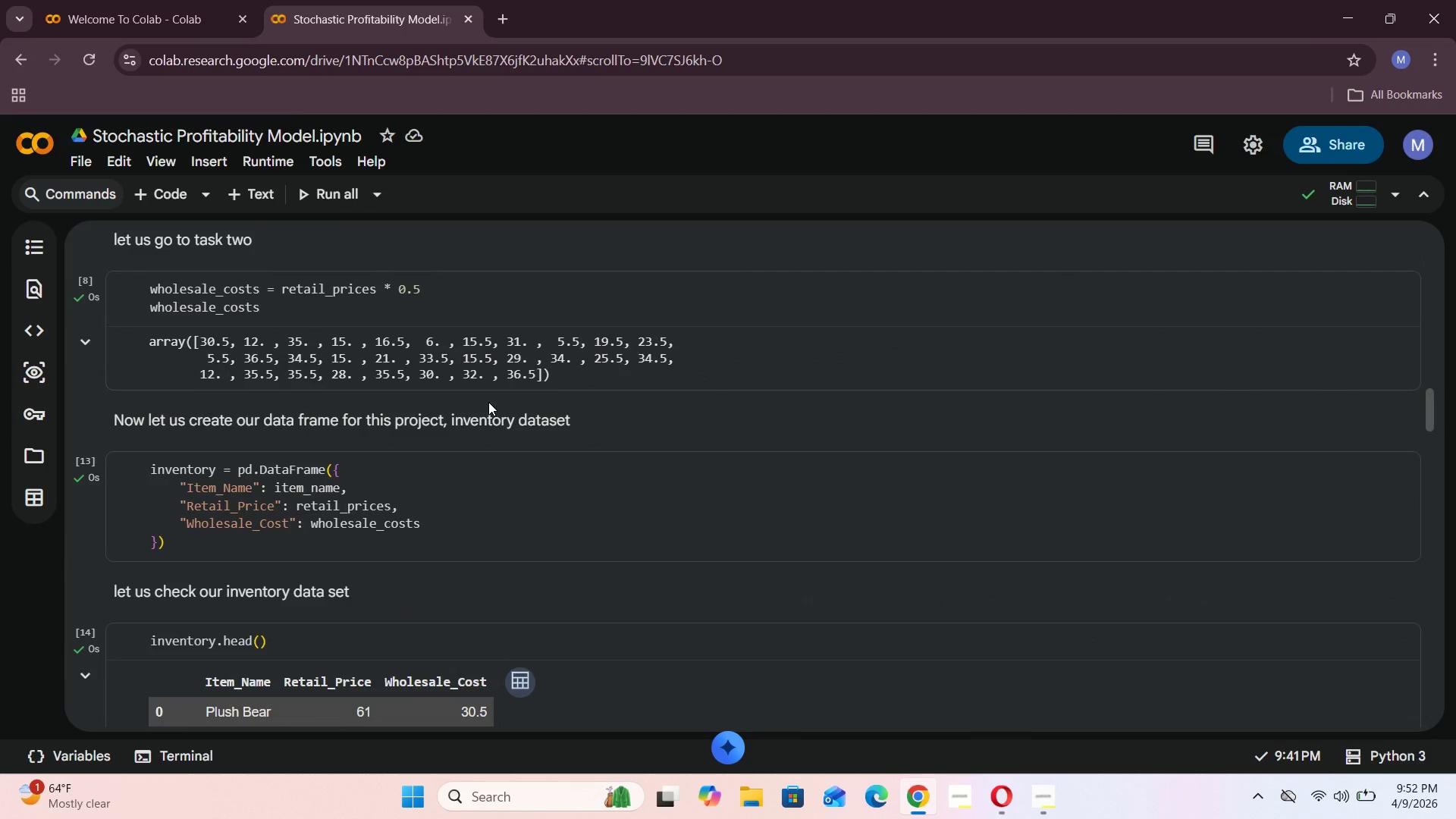 
scroll: coordinate [506, 373], scroll_direction: down, amount: 33.0
 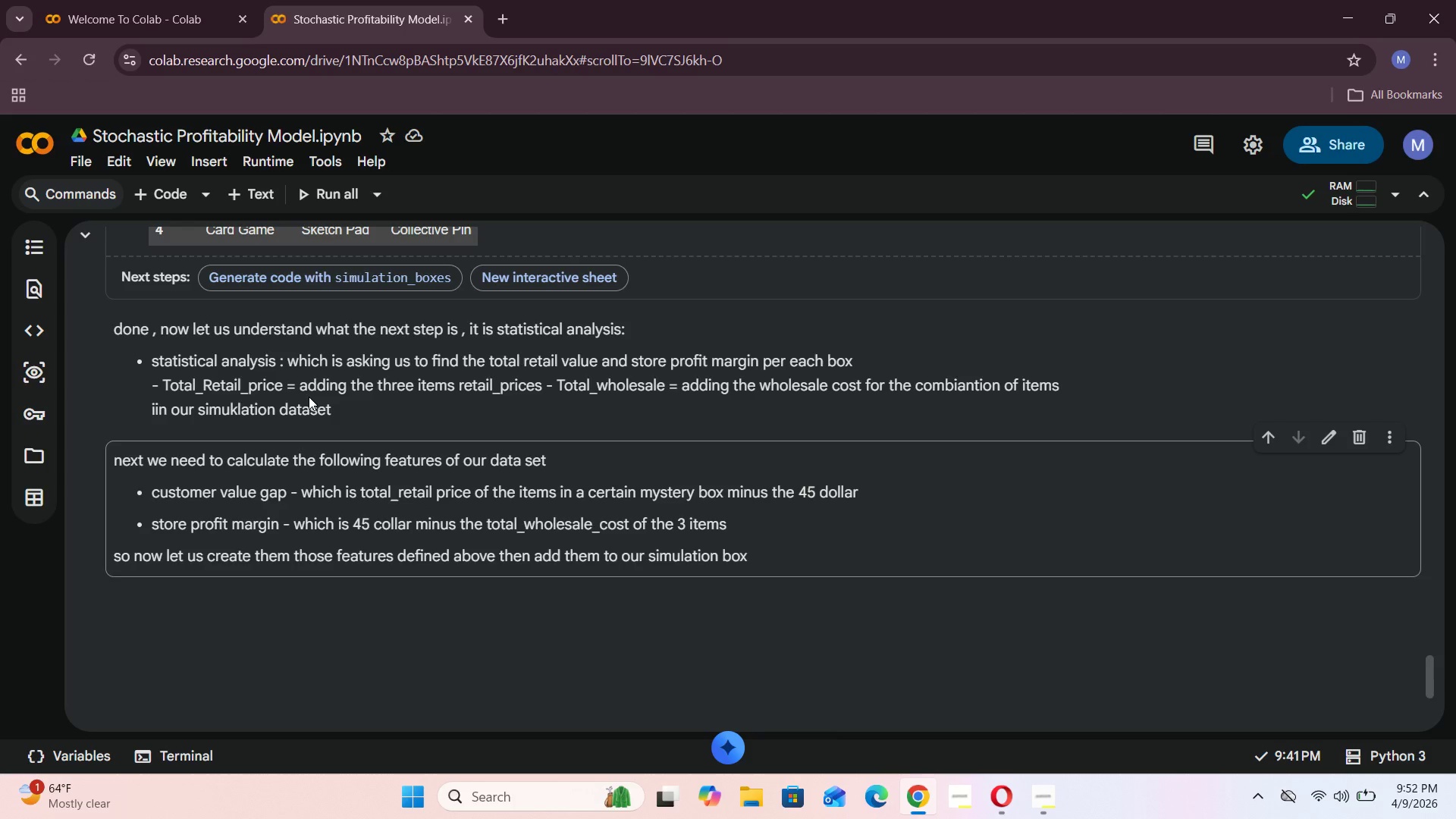 
wait(7.18)
 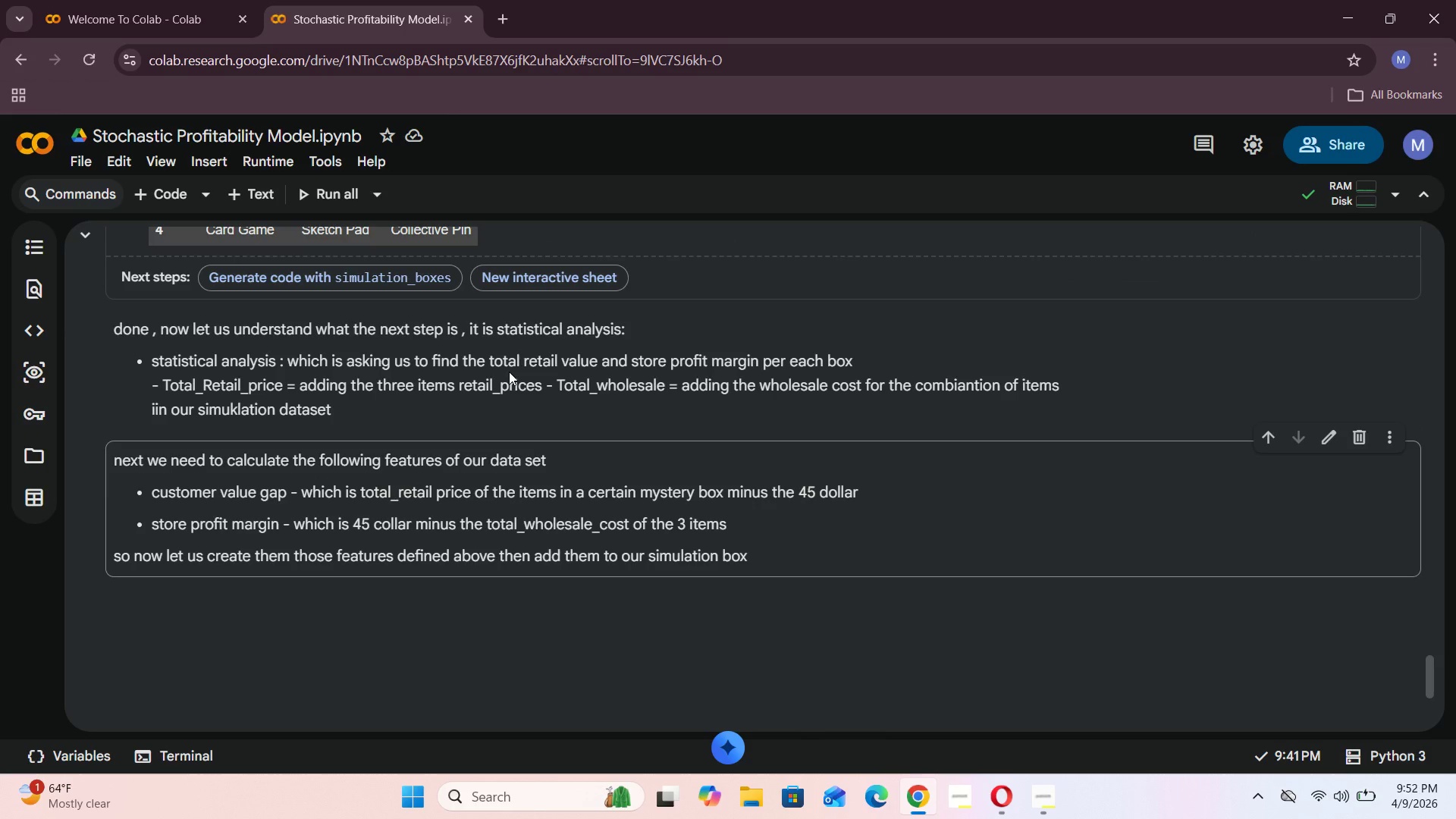 
left_click([267, 202])
 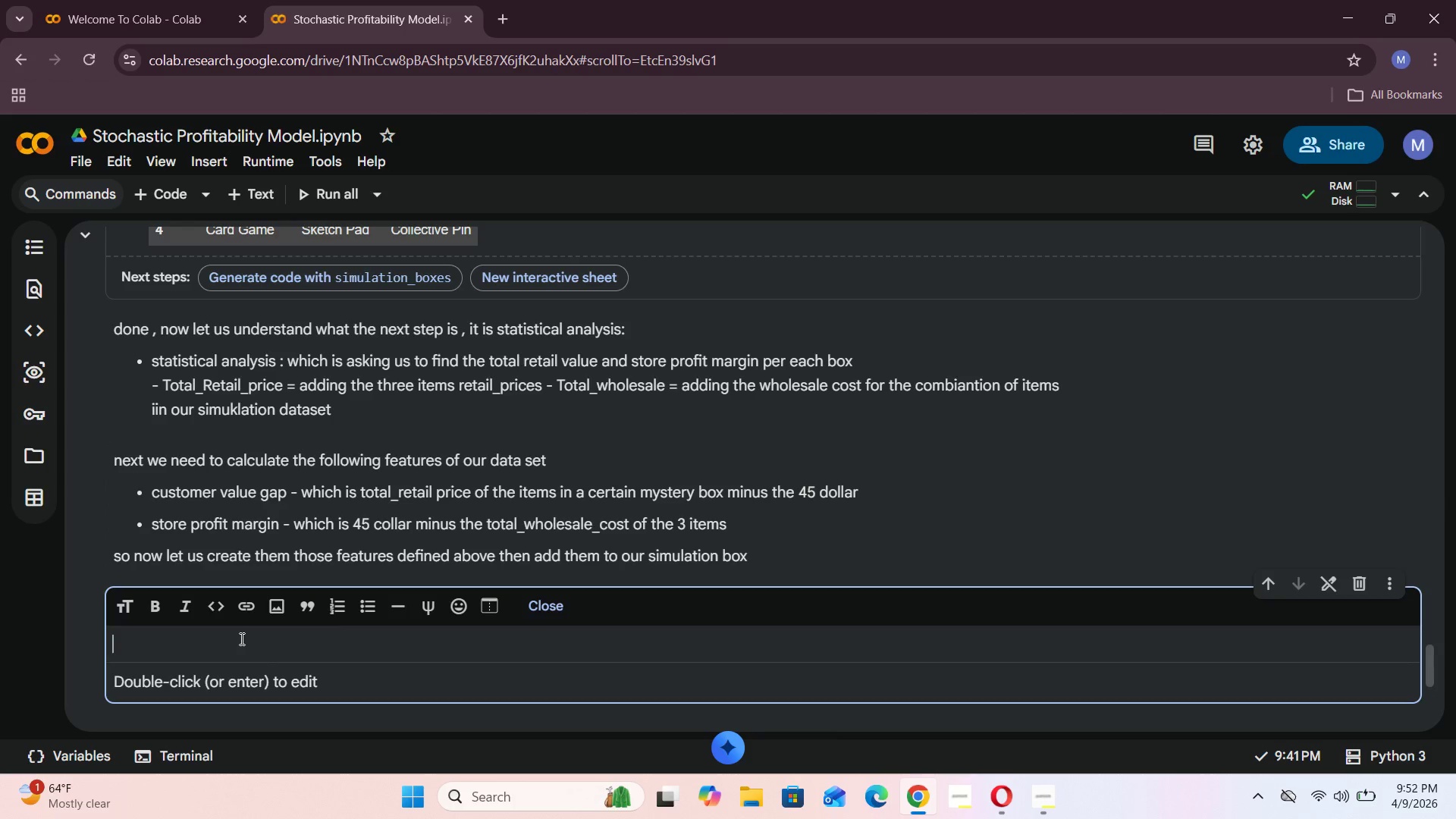 
type(nw again use for loop )
 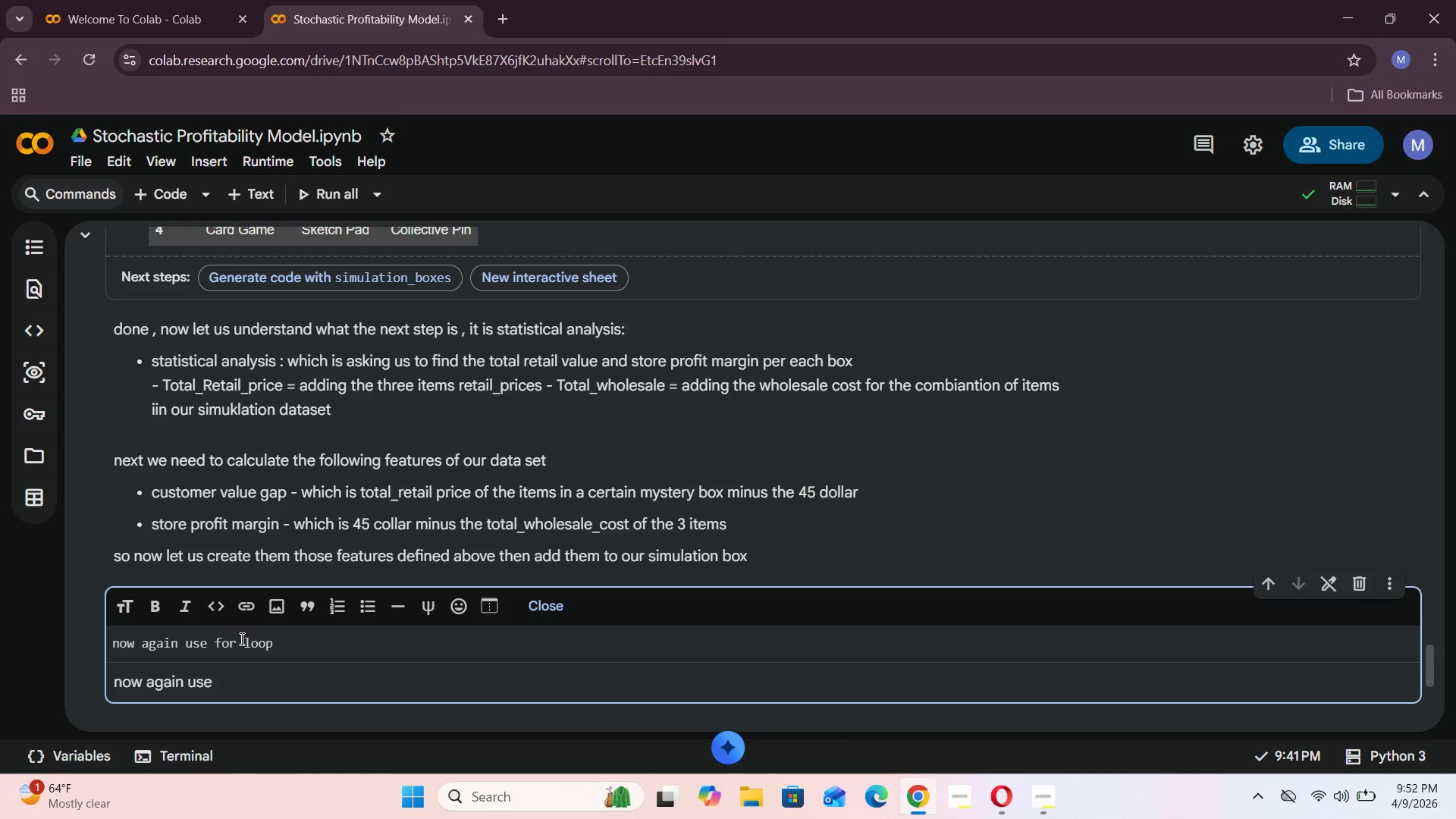 
type(for tackling or )
key(Backspace)
key(Backspace)
key(Backspace)
 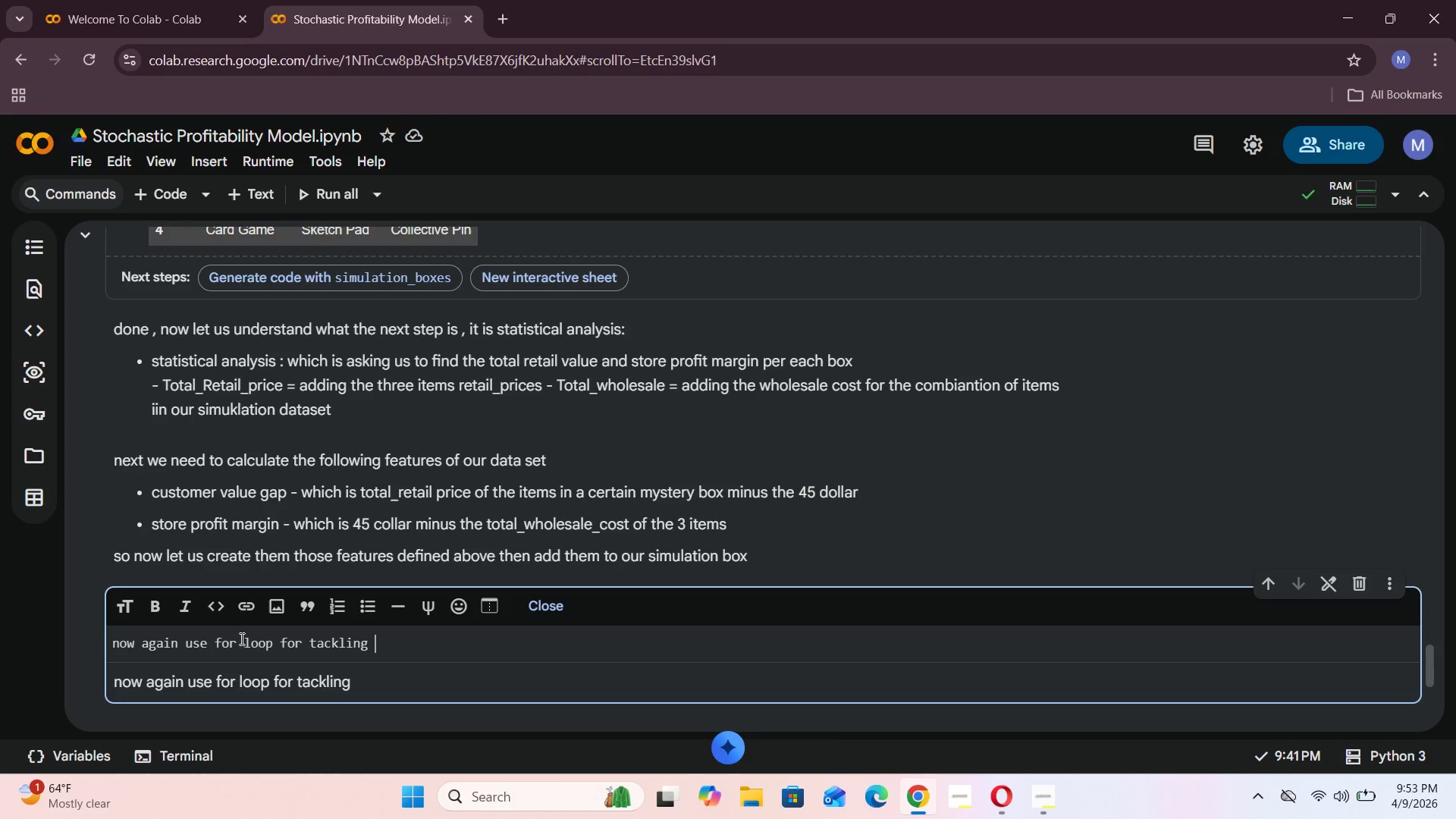 
wait(5.8)
 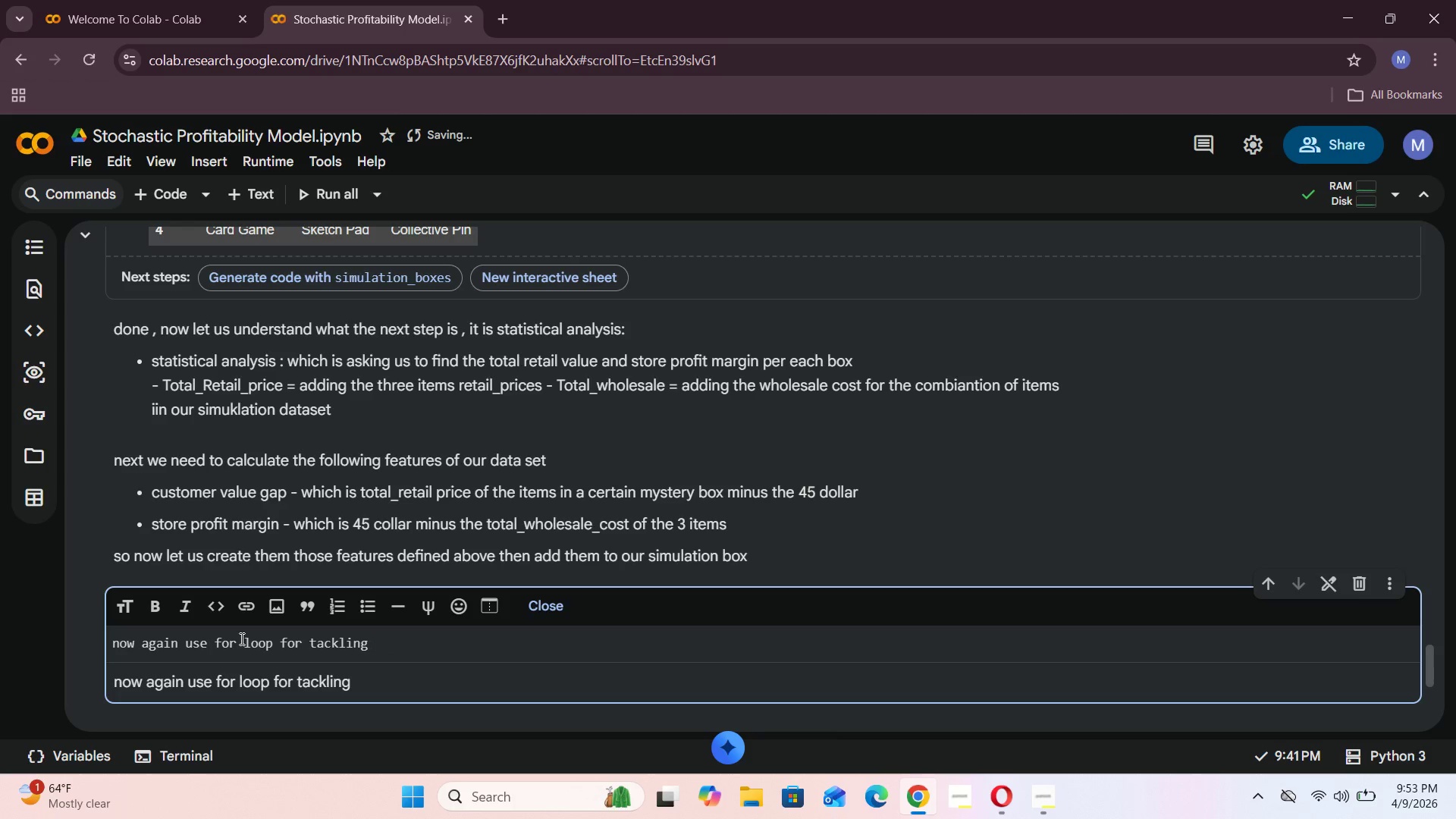 
type(this)
 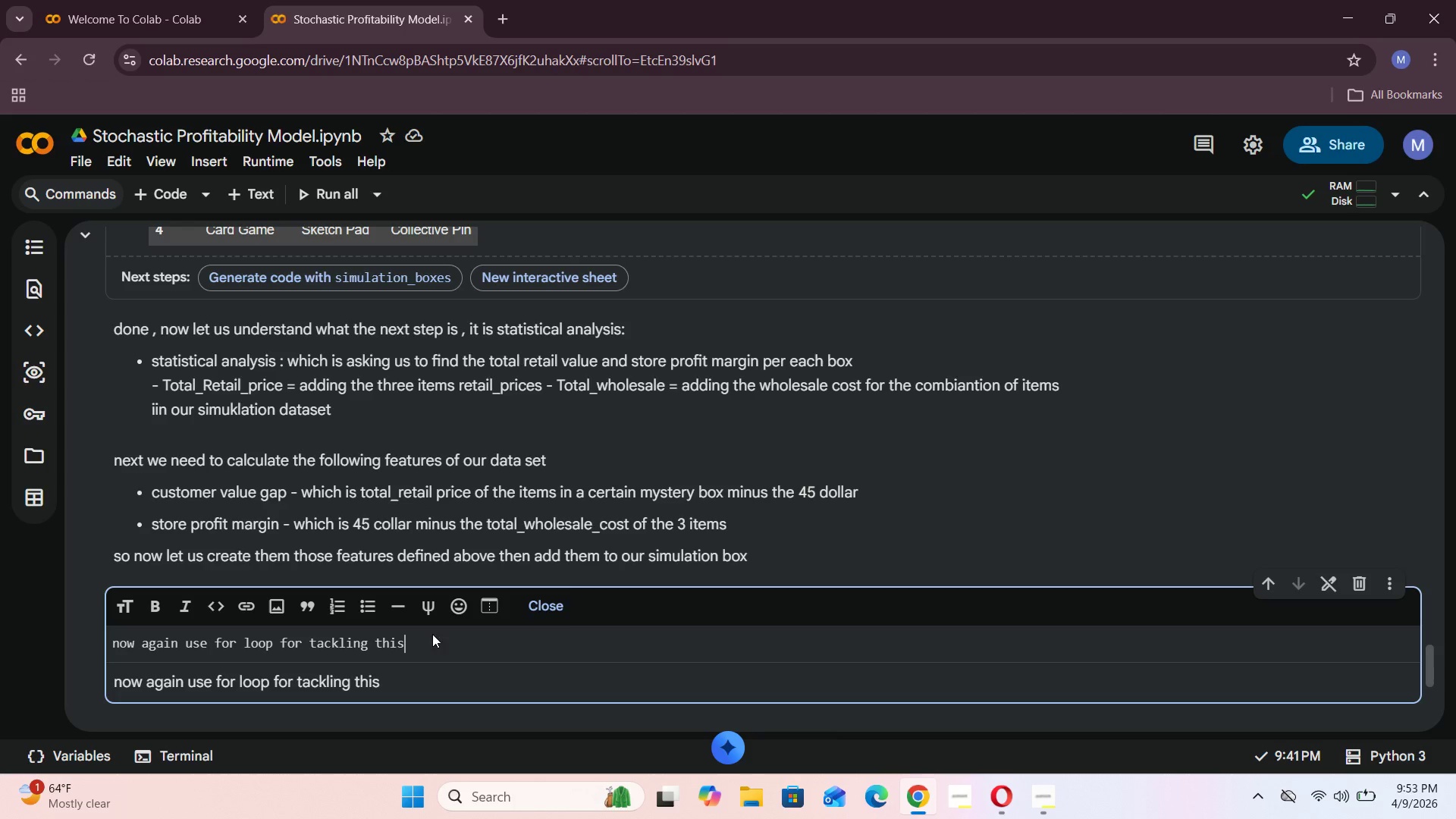 
left_click([560, 610])
 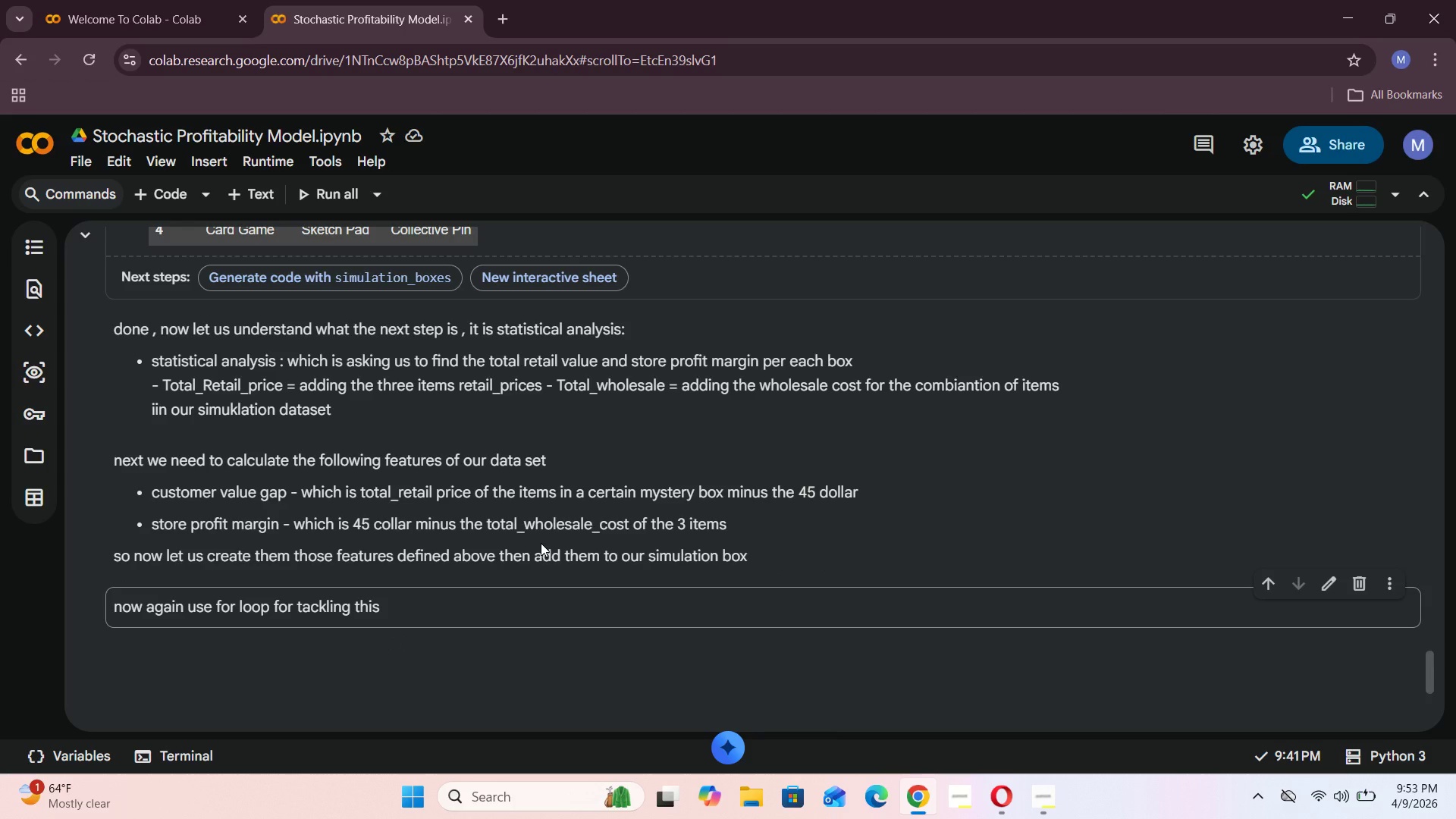 
wait(12.53)
 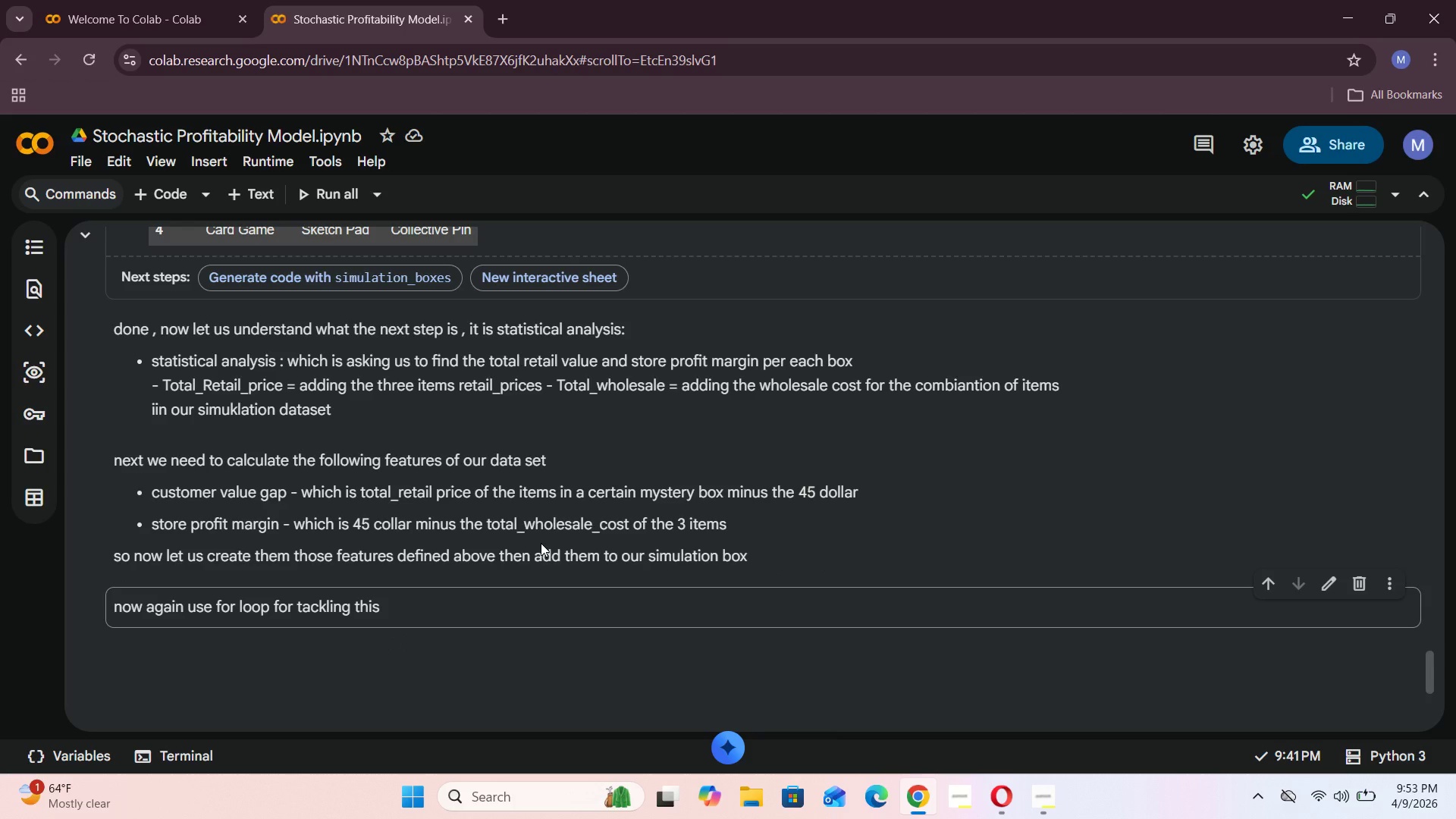 
left_click([168, 200])
 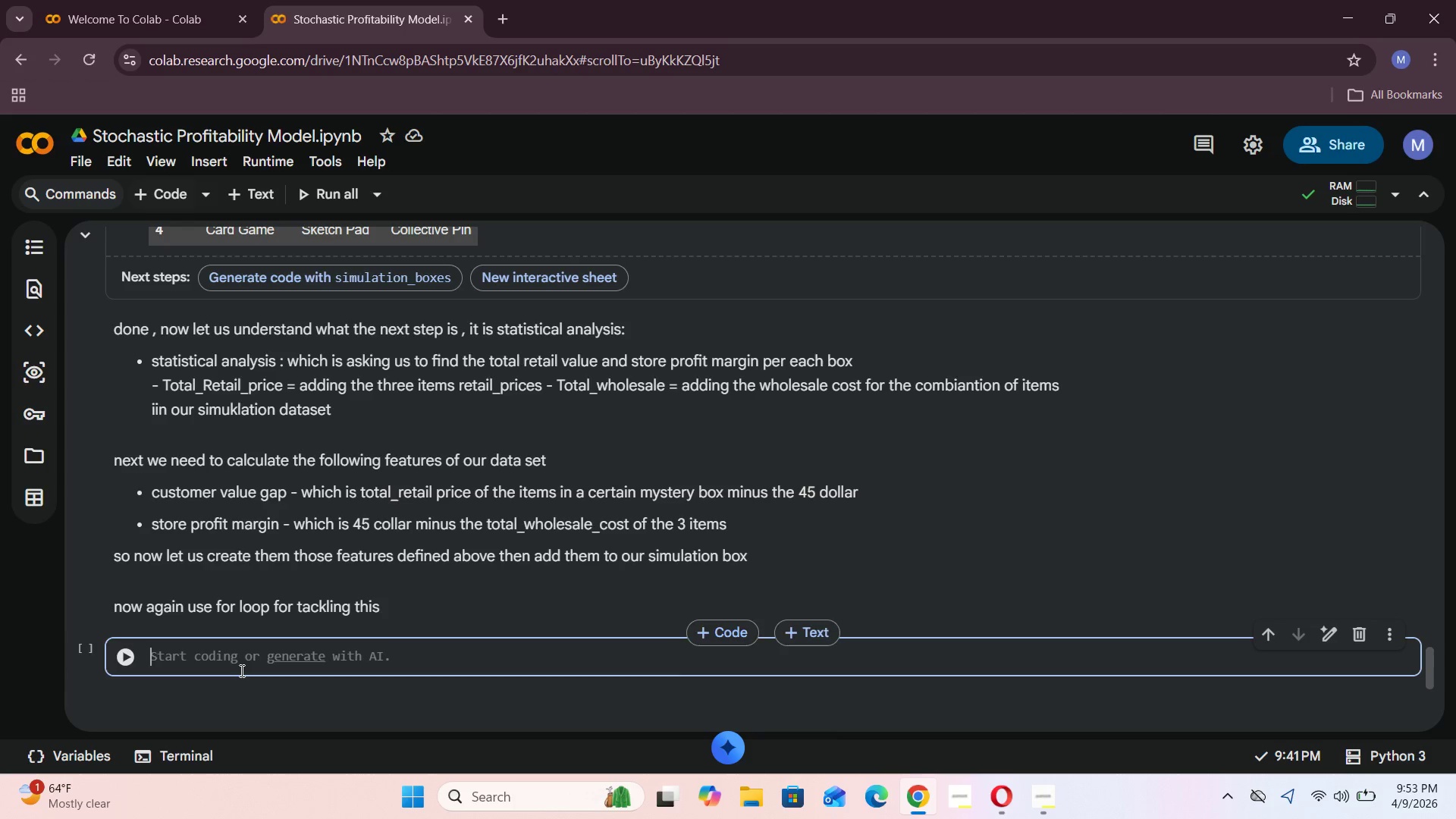 
left_click([234, 654])
 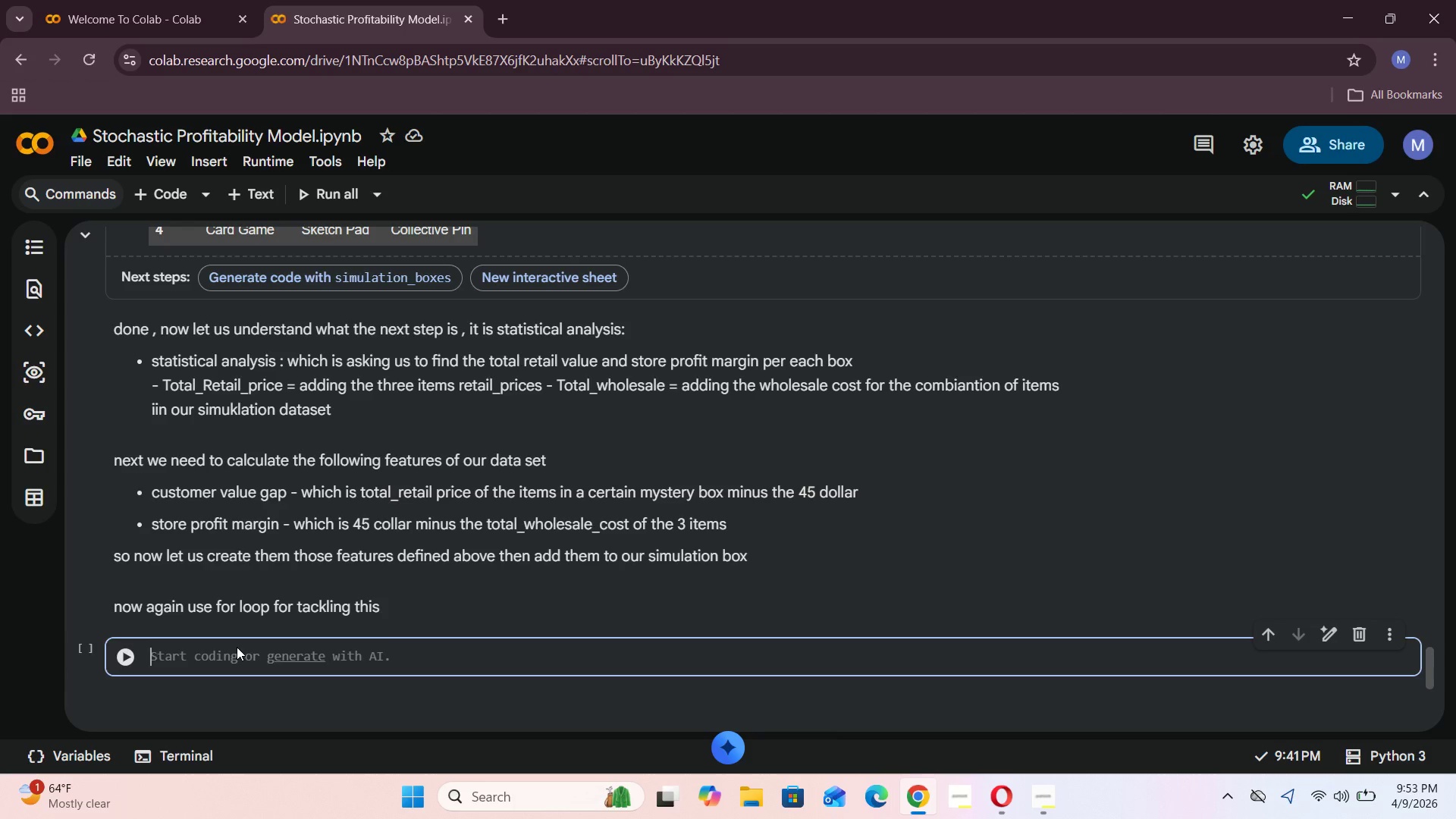 
key(Enter)
 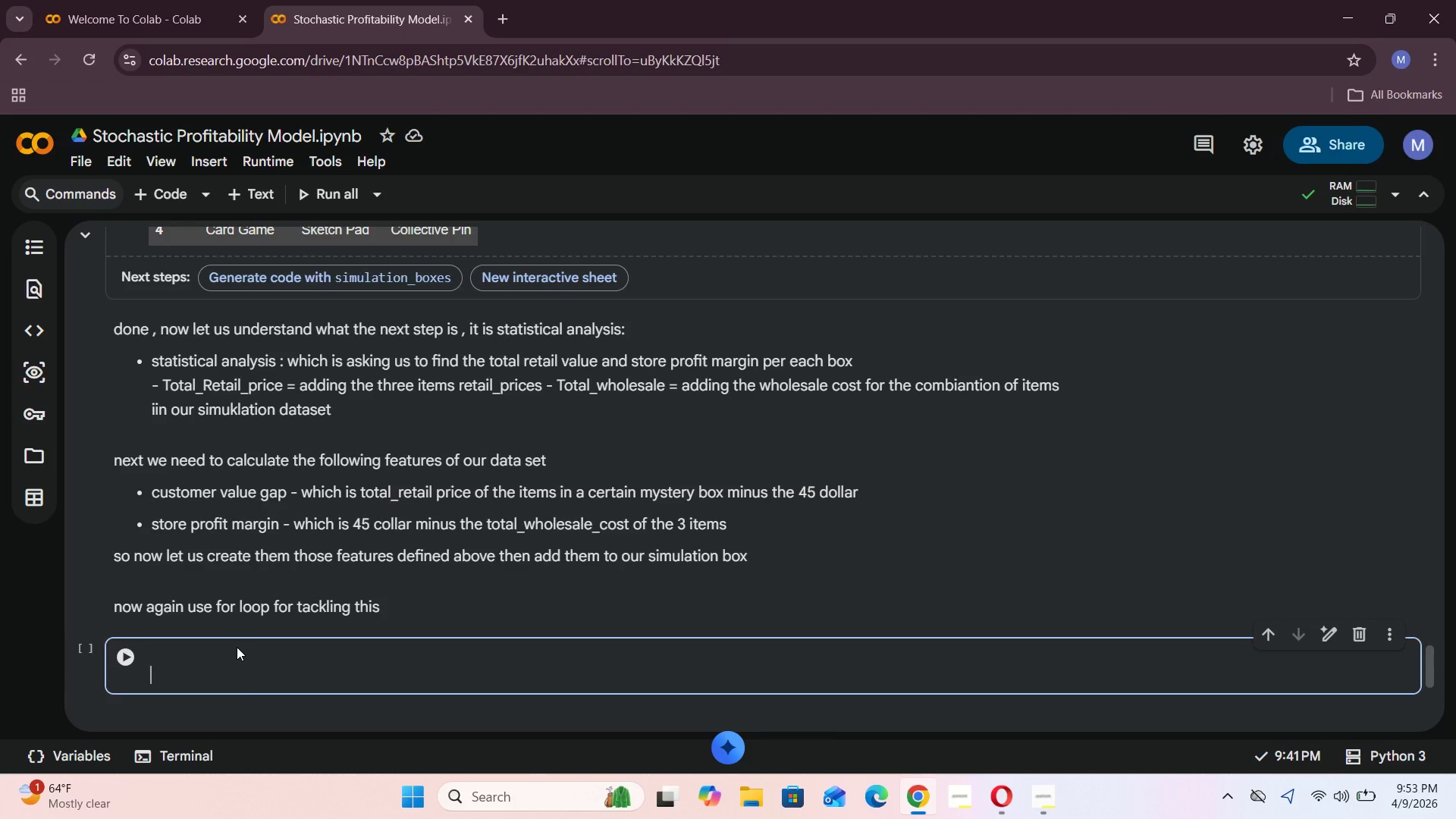 
type(for i in range()
 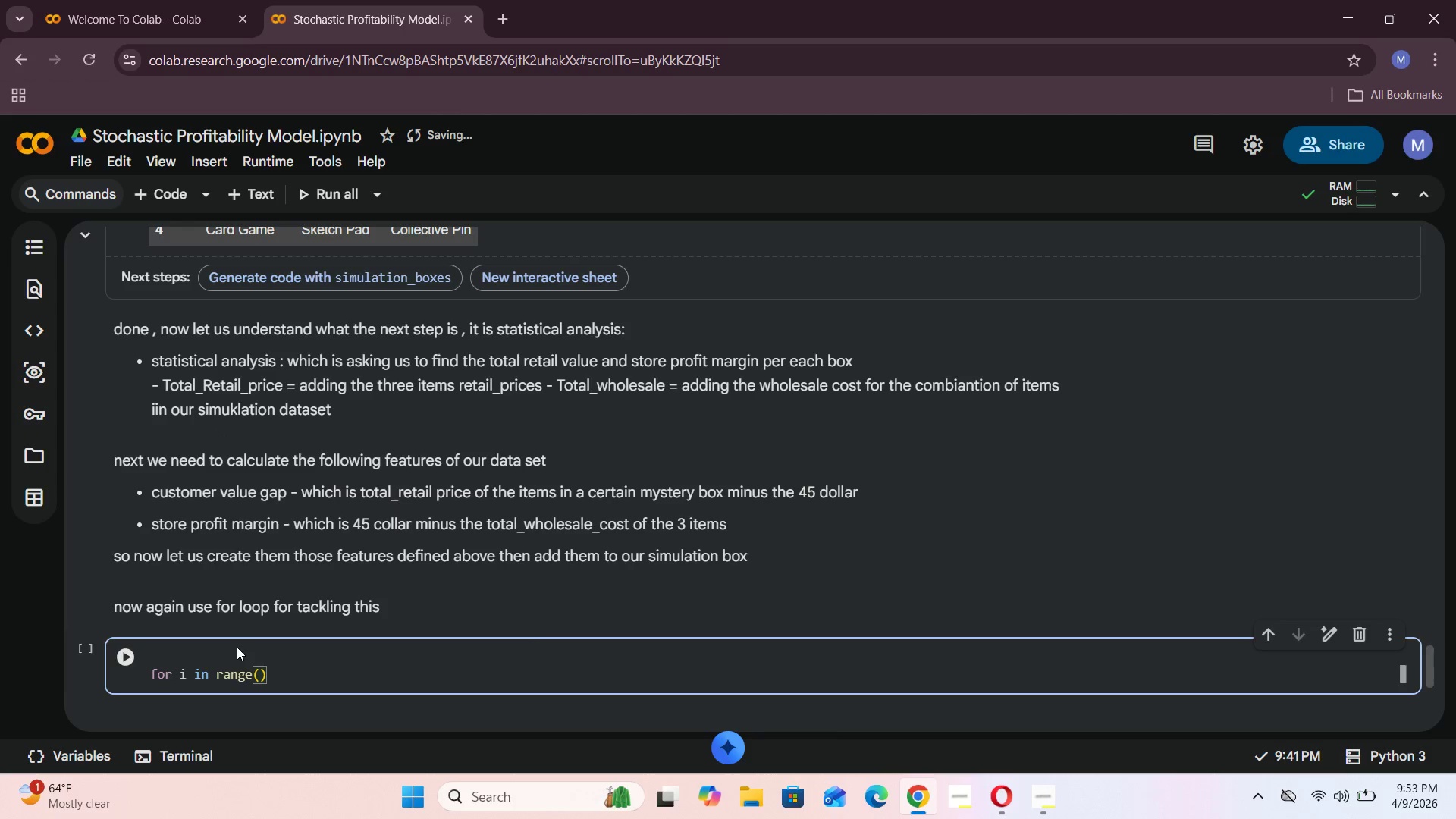 
scroll: coordinate [610, 613], scroll_direction: up, amount: 48.0
 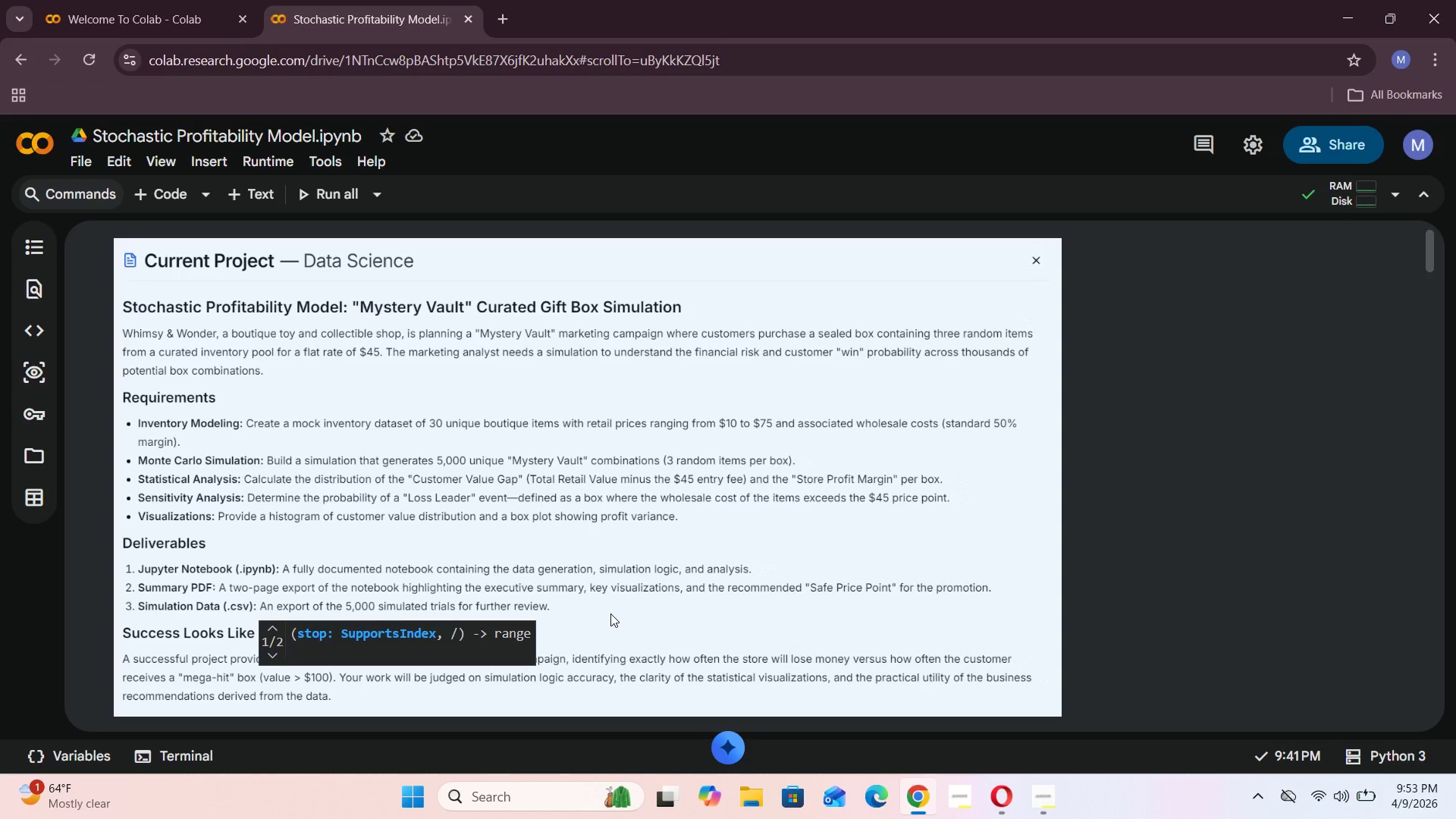 
scroll: coordinate [610, 613], scroll_direction: down, amount: 56.0
 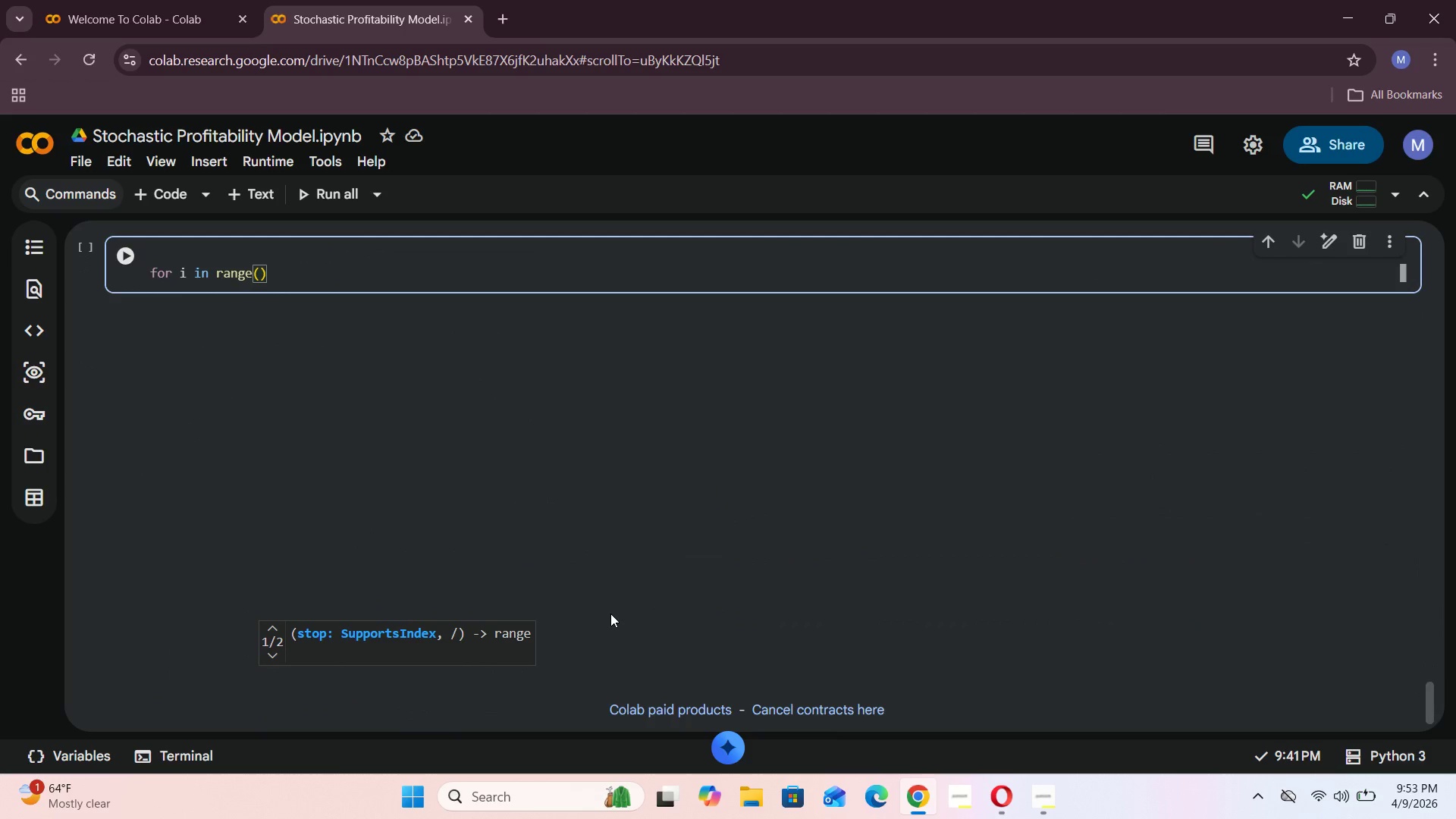 
type(5000)
 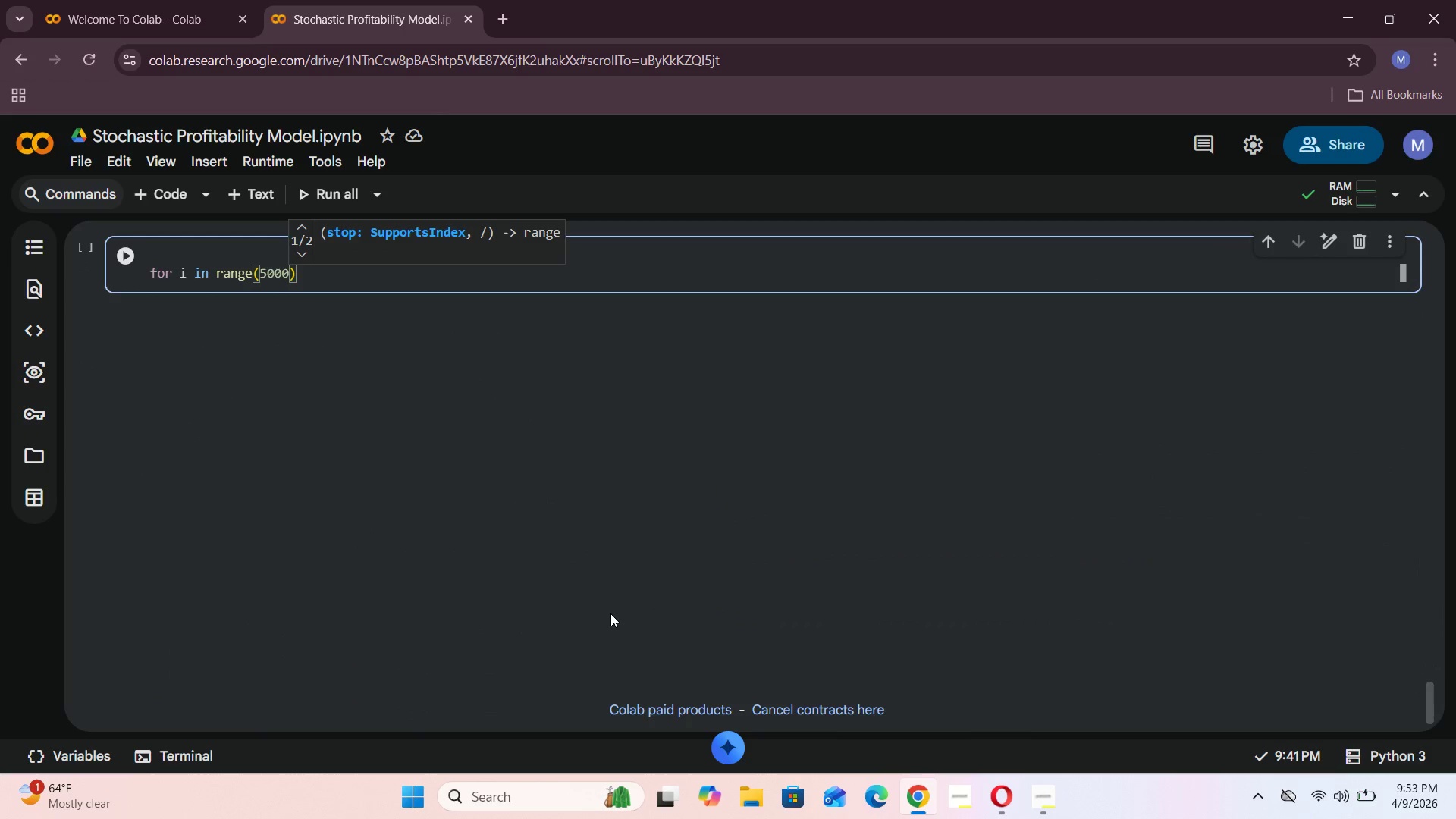 
key(ArrowRight)
 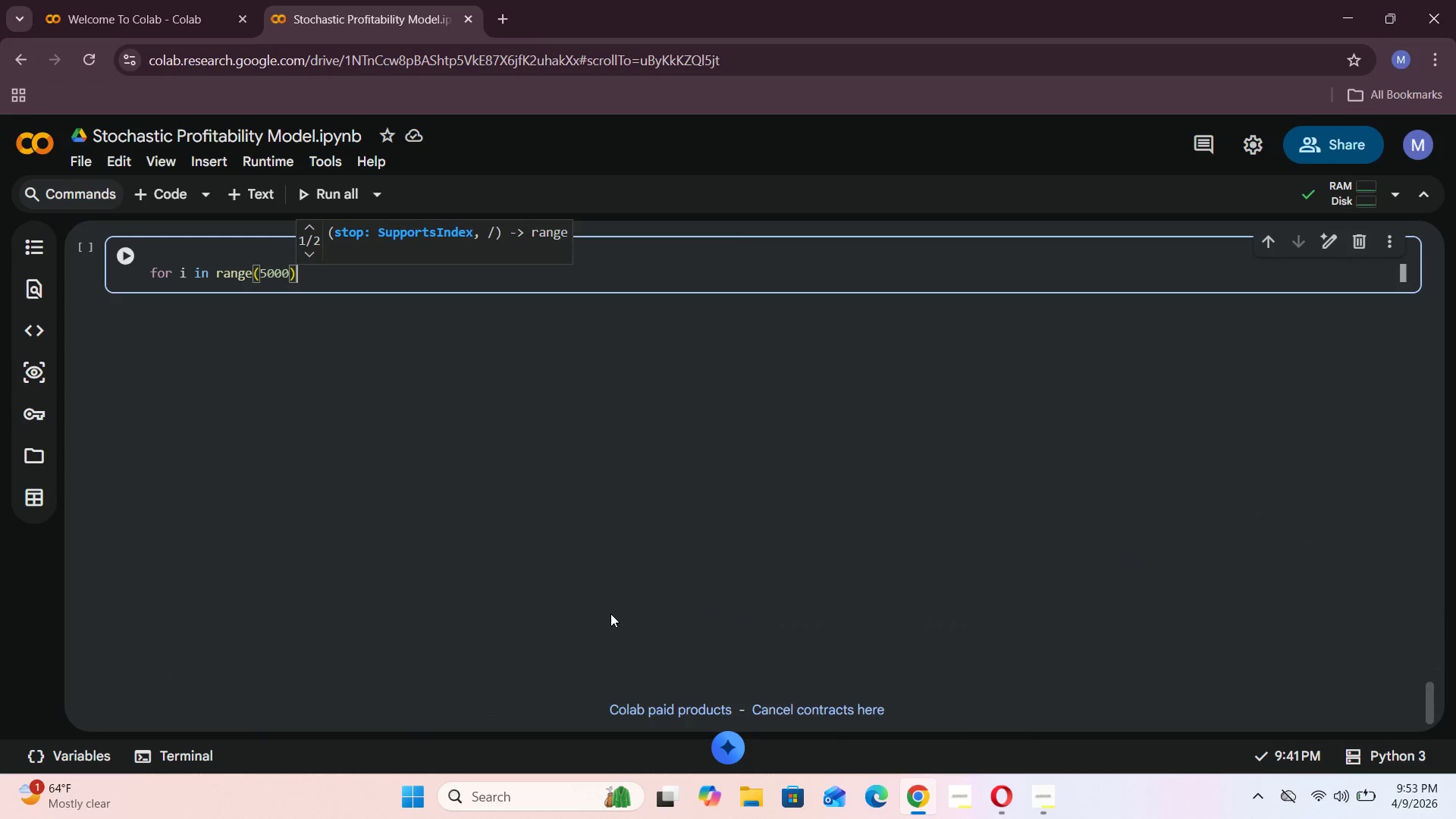 
key(Shift+Semicolon)
 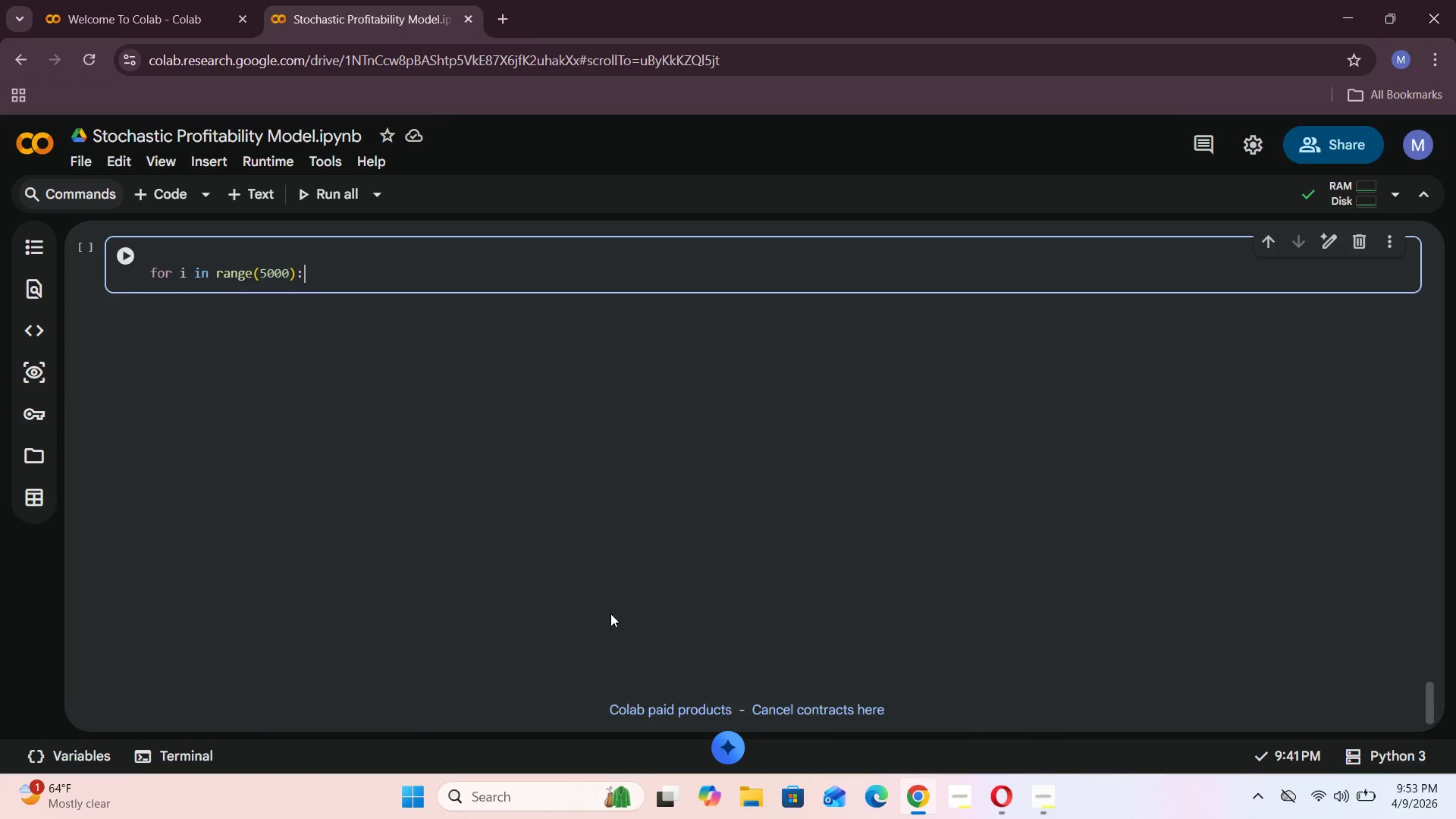 
key(Enter)
 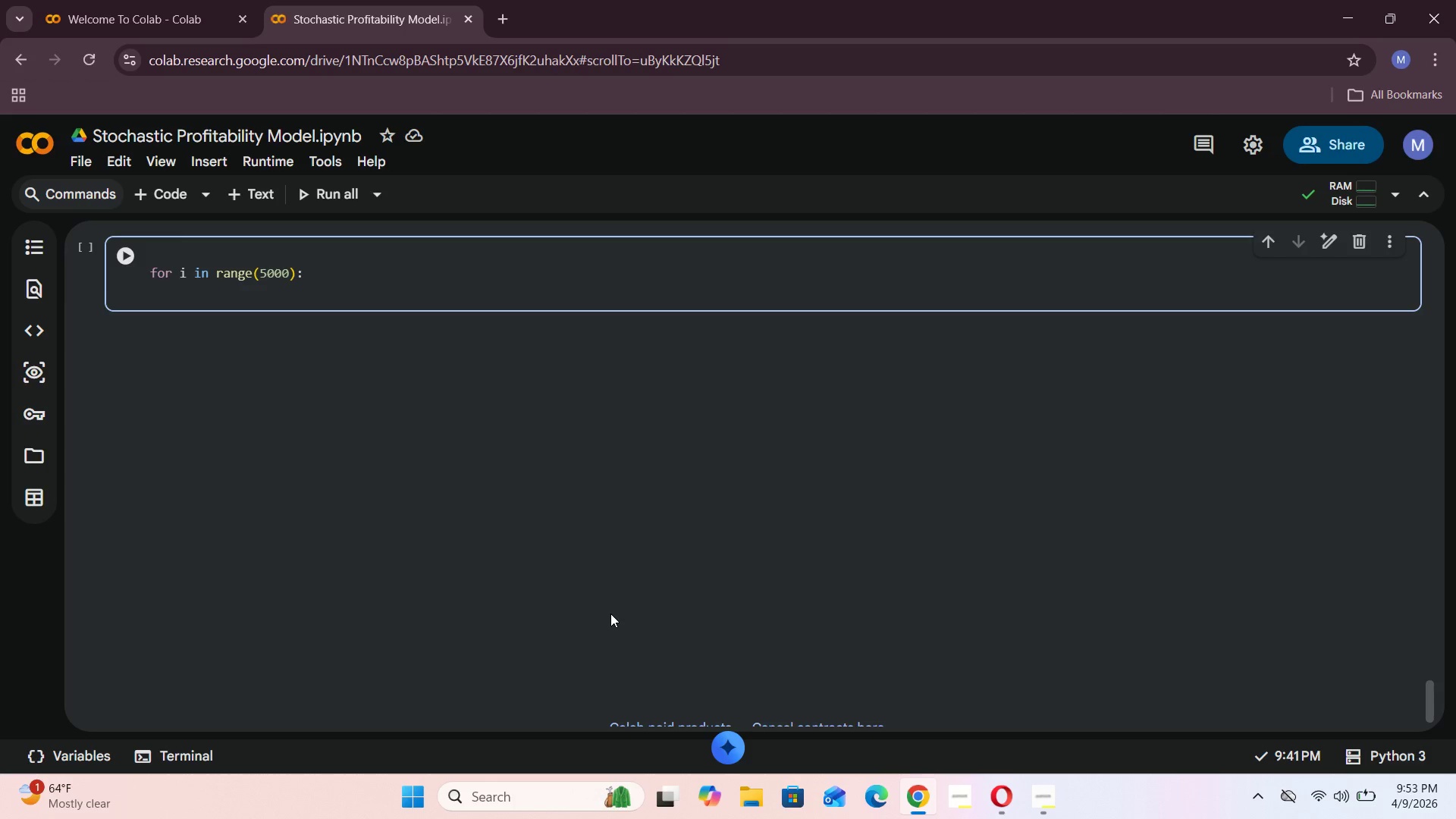 
type(sampled_items = inventory.sampel)
key(Backspace)
key(Backspace)
type(le(3)
 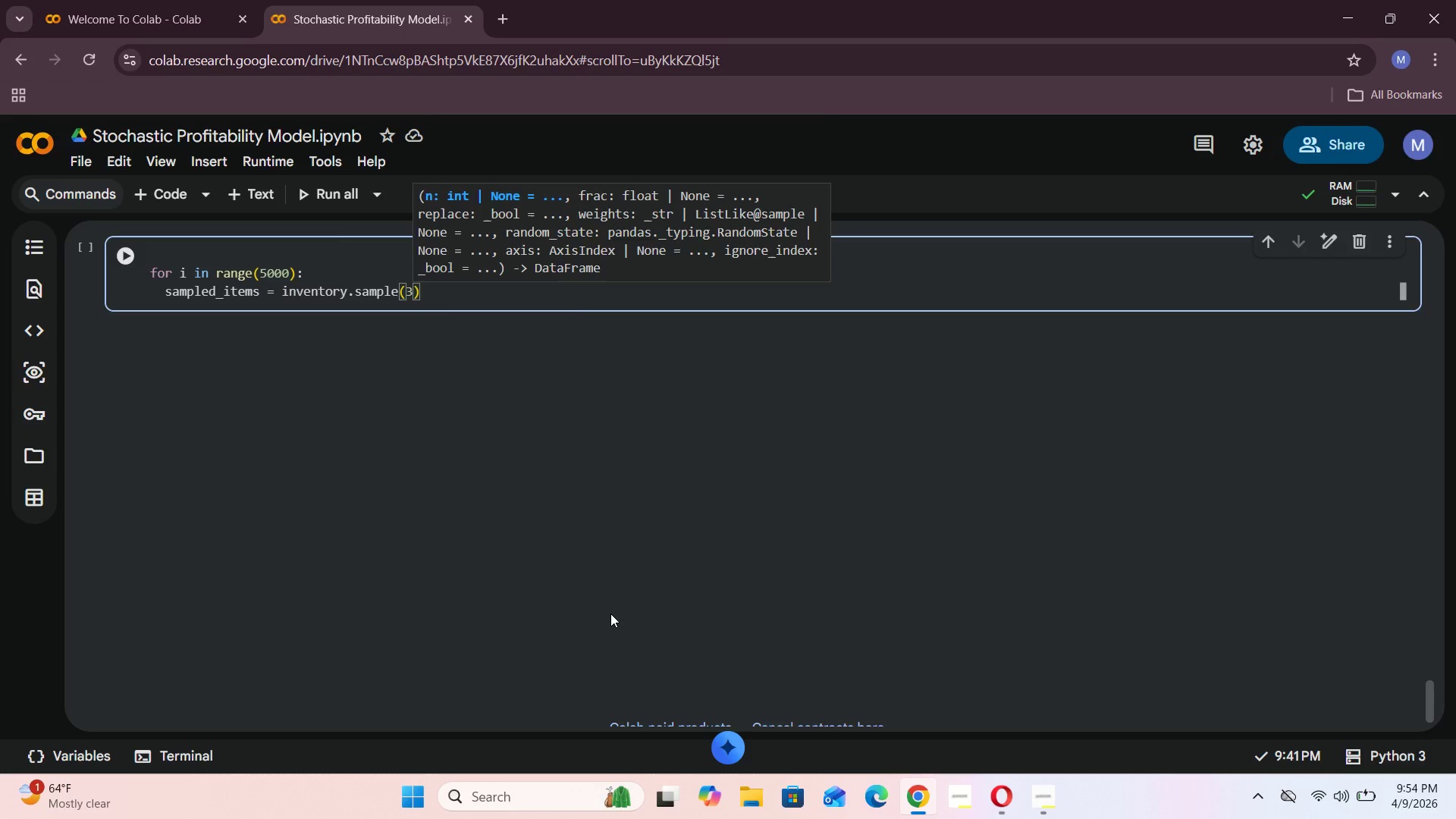 
key(ArrowRight)
 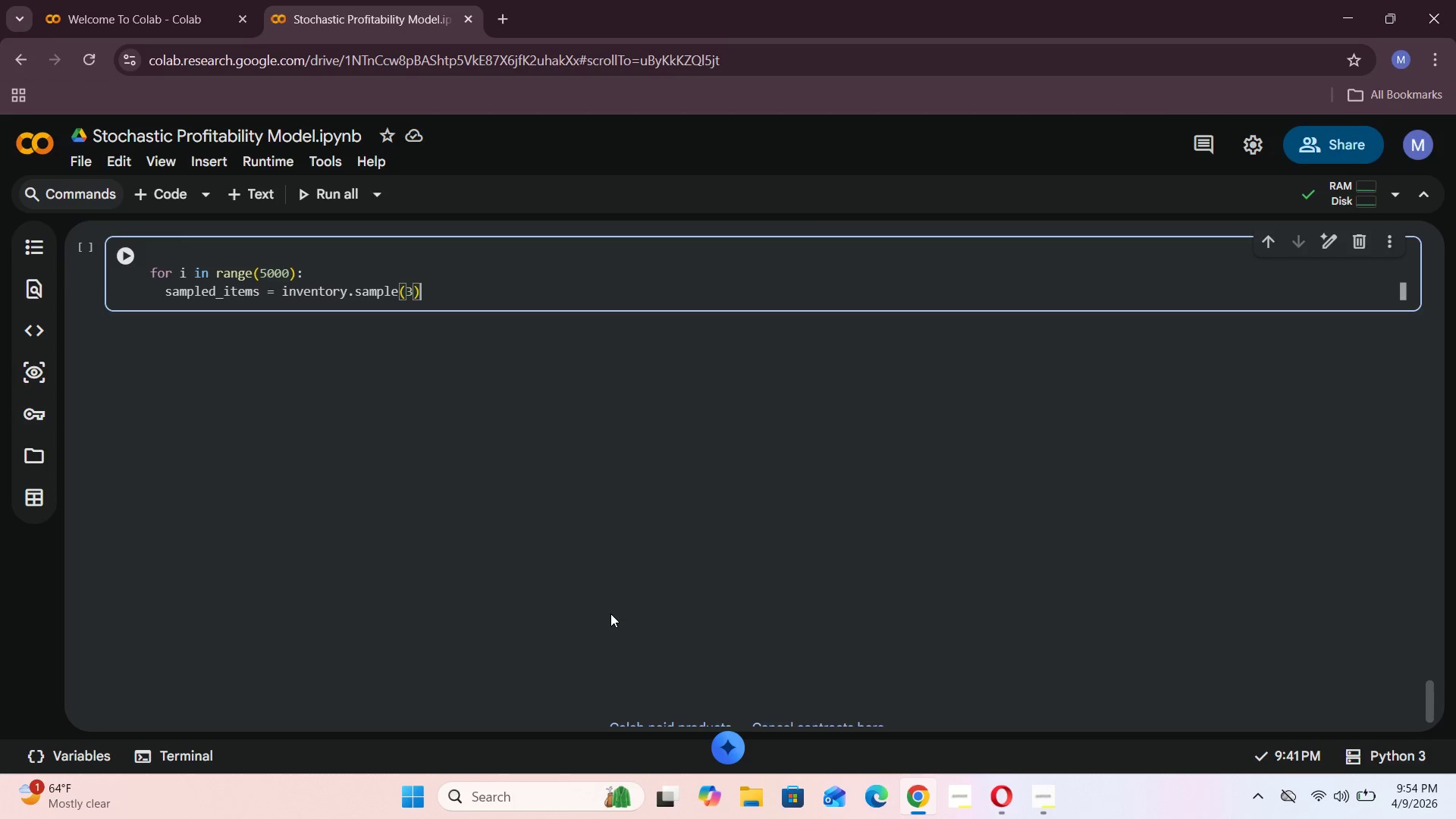 
key(ArrowLeft)
 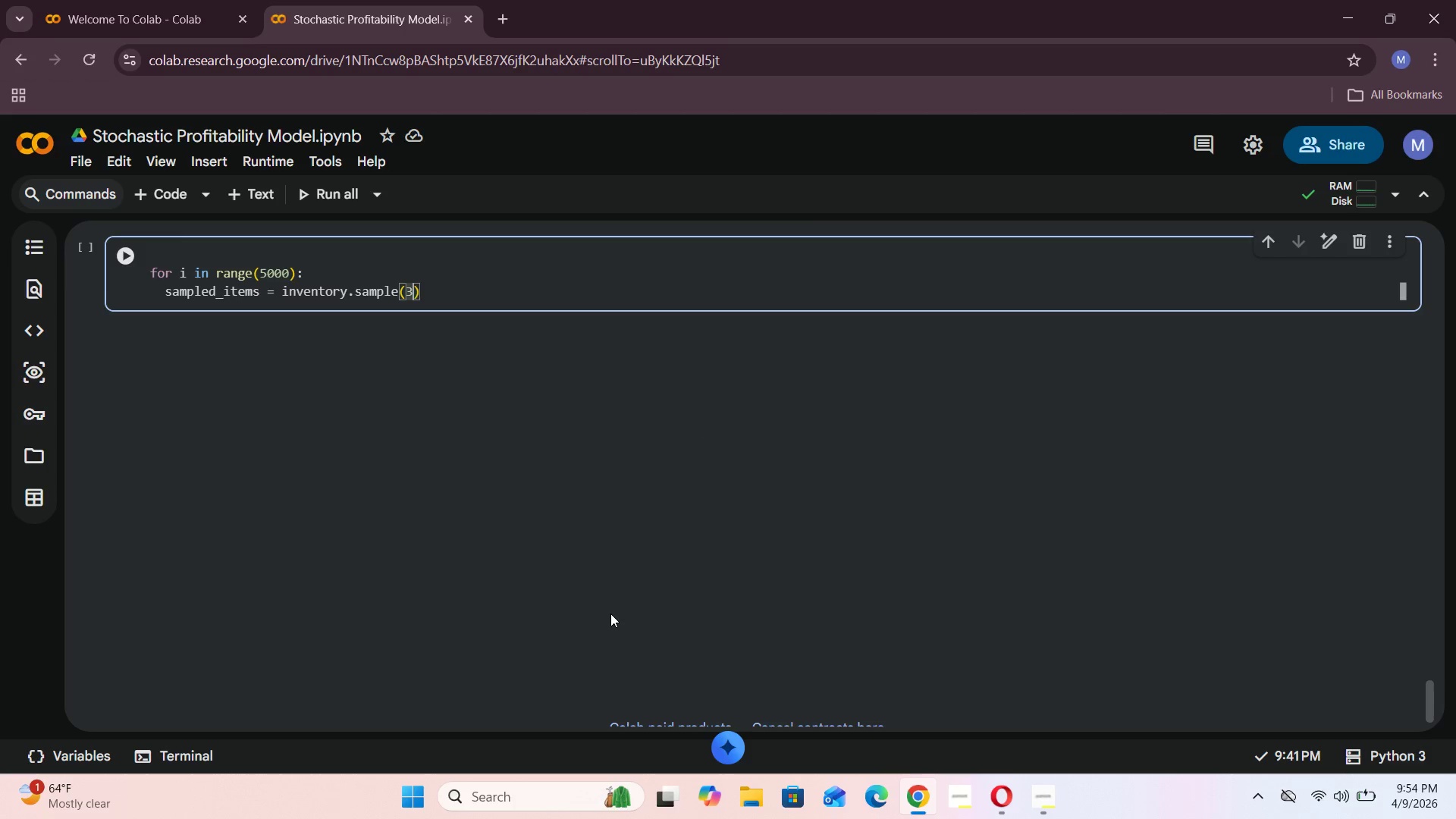 
type(, replace=False)
 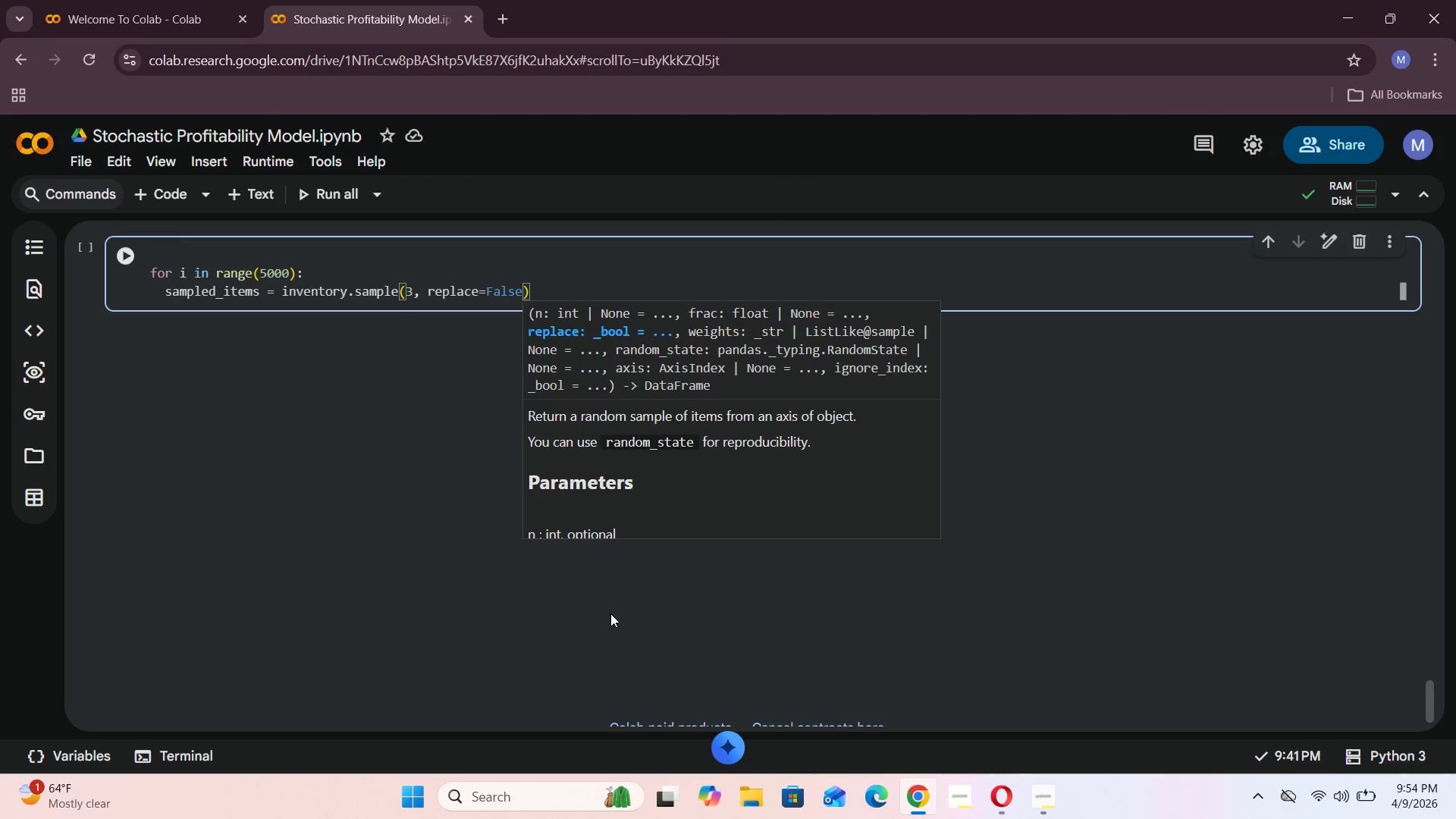 
key(ArrowRight)
 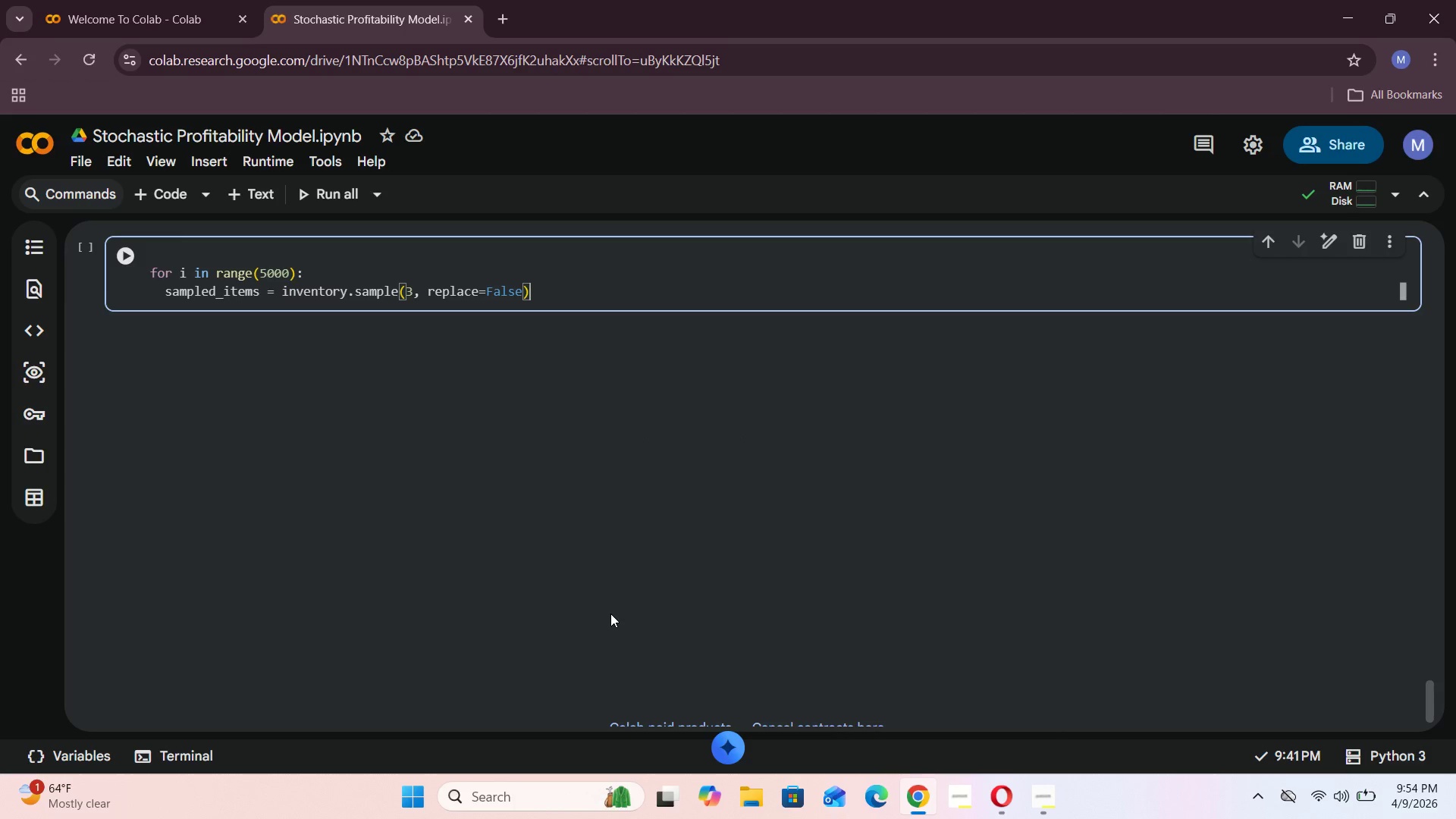 
key(Enter)
 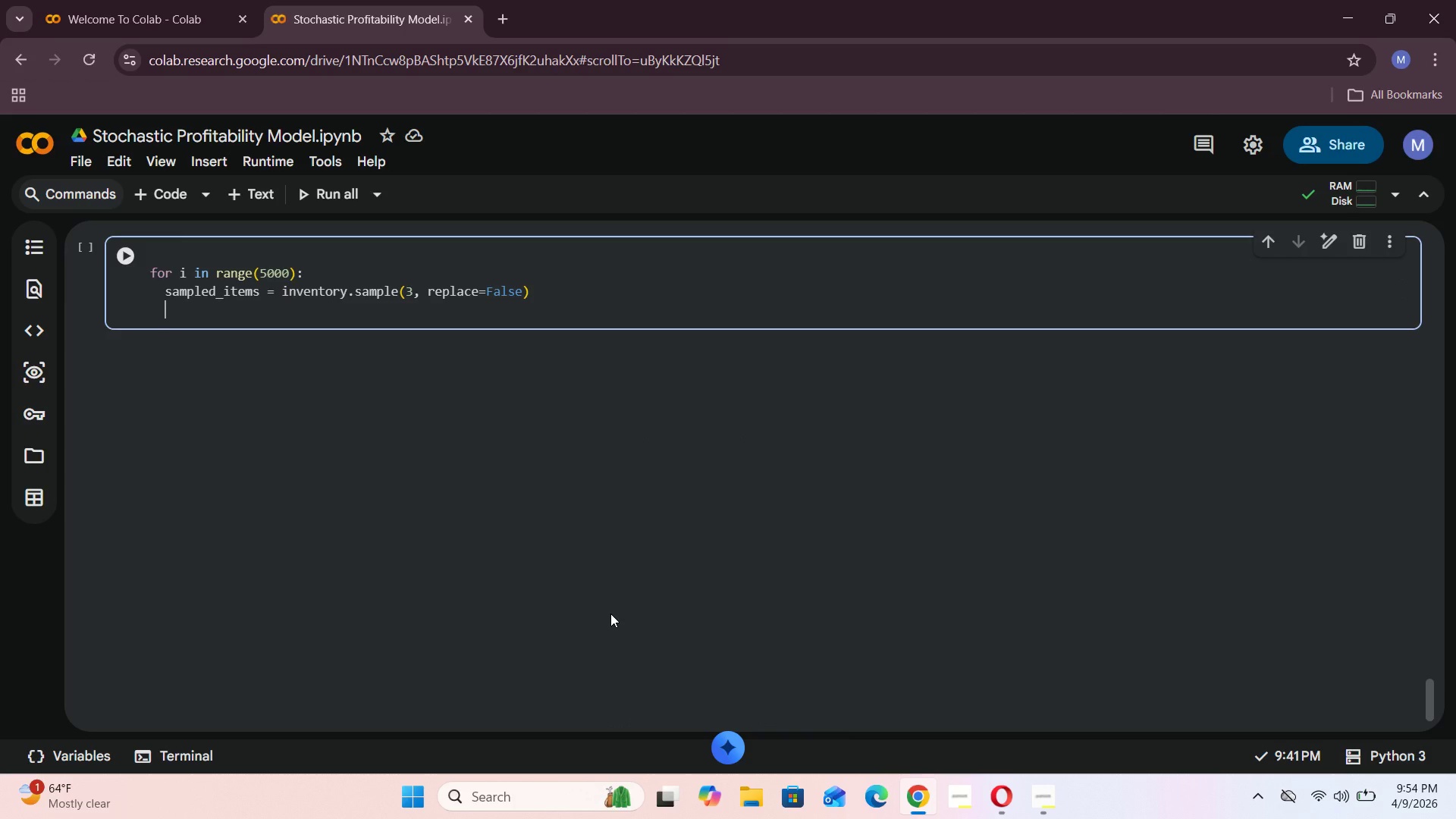 
key(Enter)
 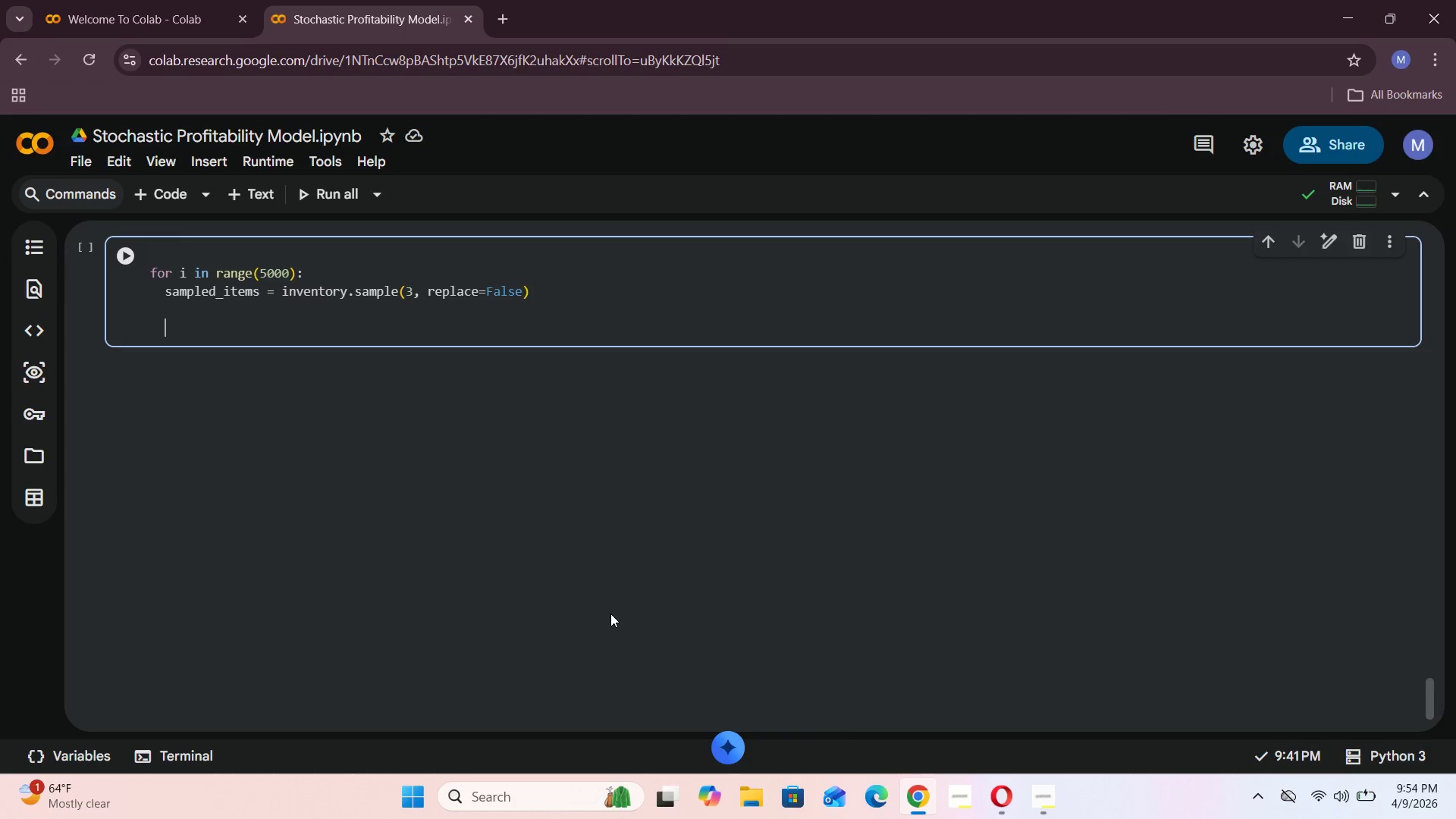 
type(item_1 = sampled_items.item.iloc[0)
 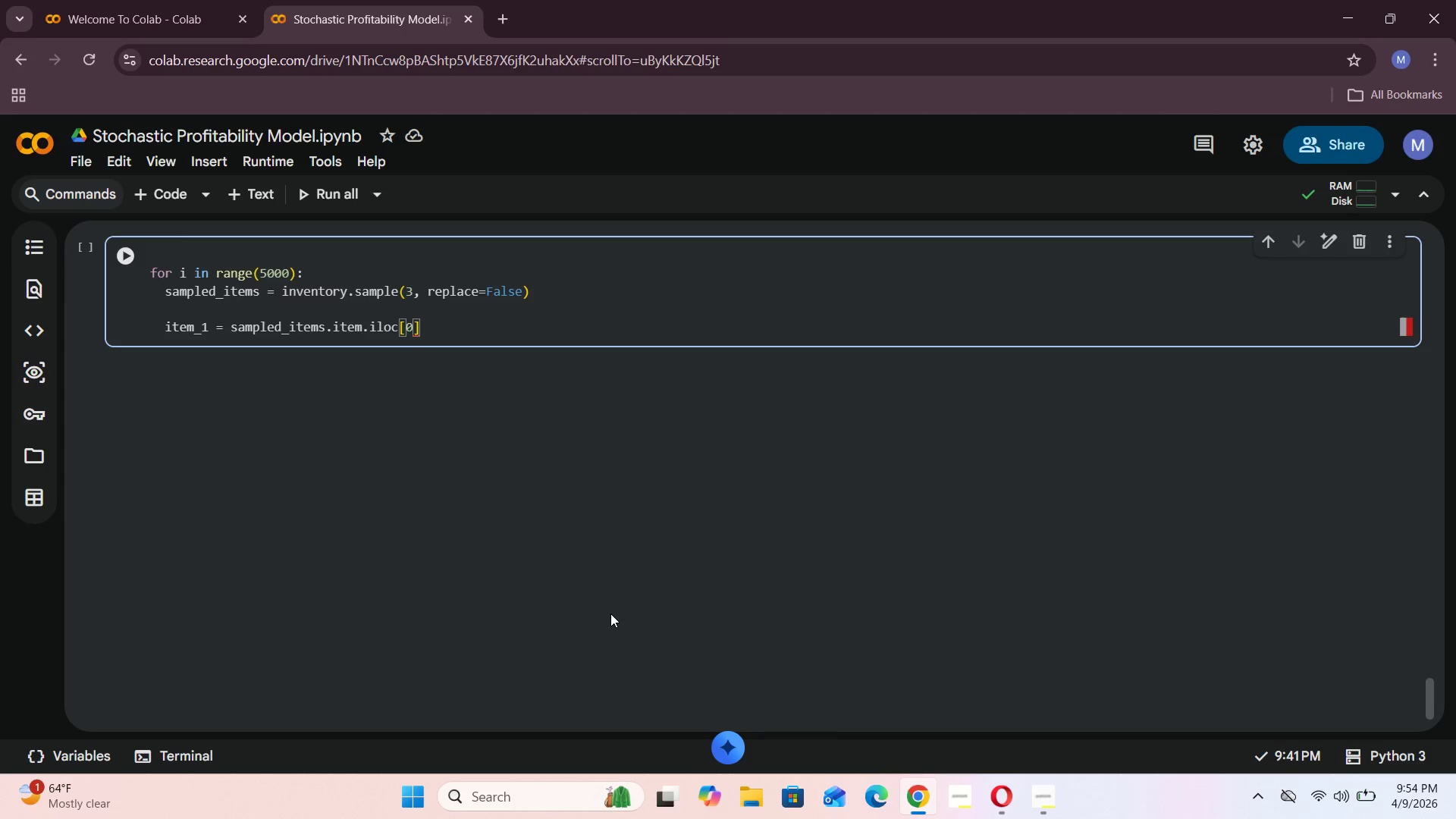 
key(ArrowRight)
 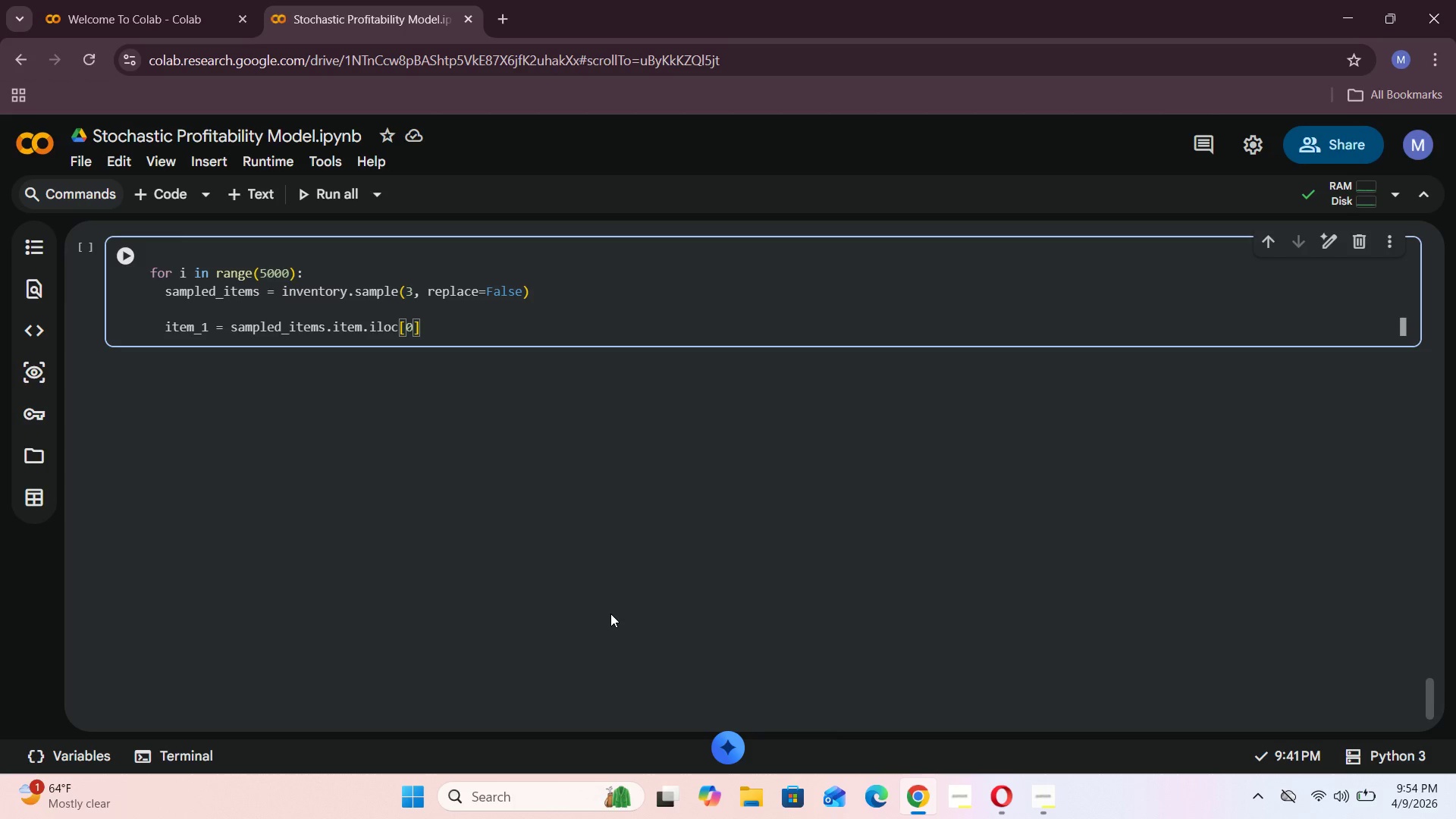 
key(Enter)
 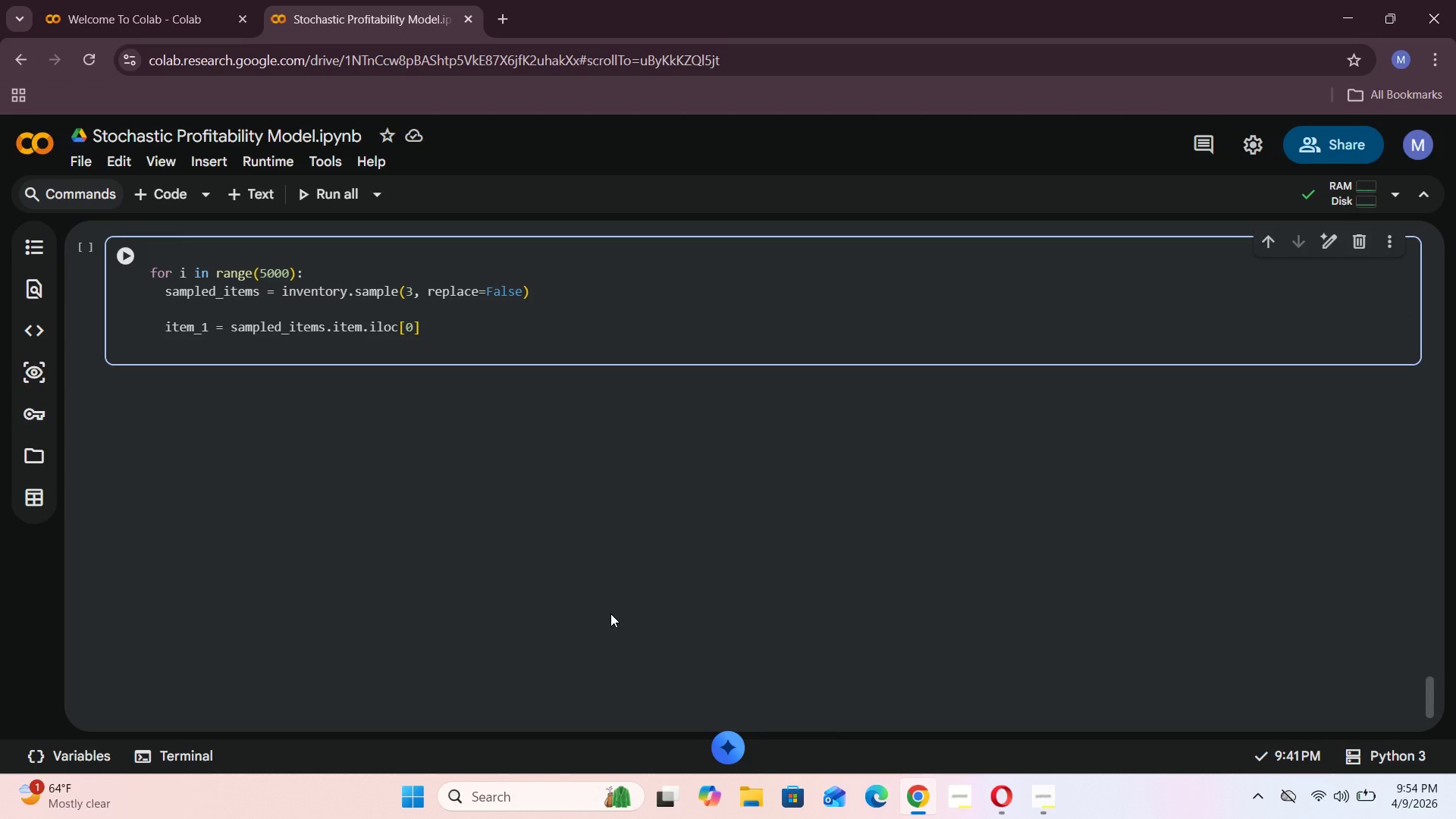 
type(item_2 = sampled_items)
 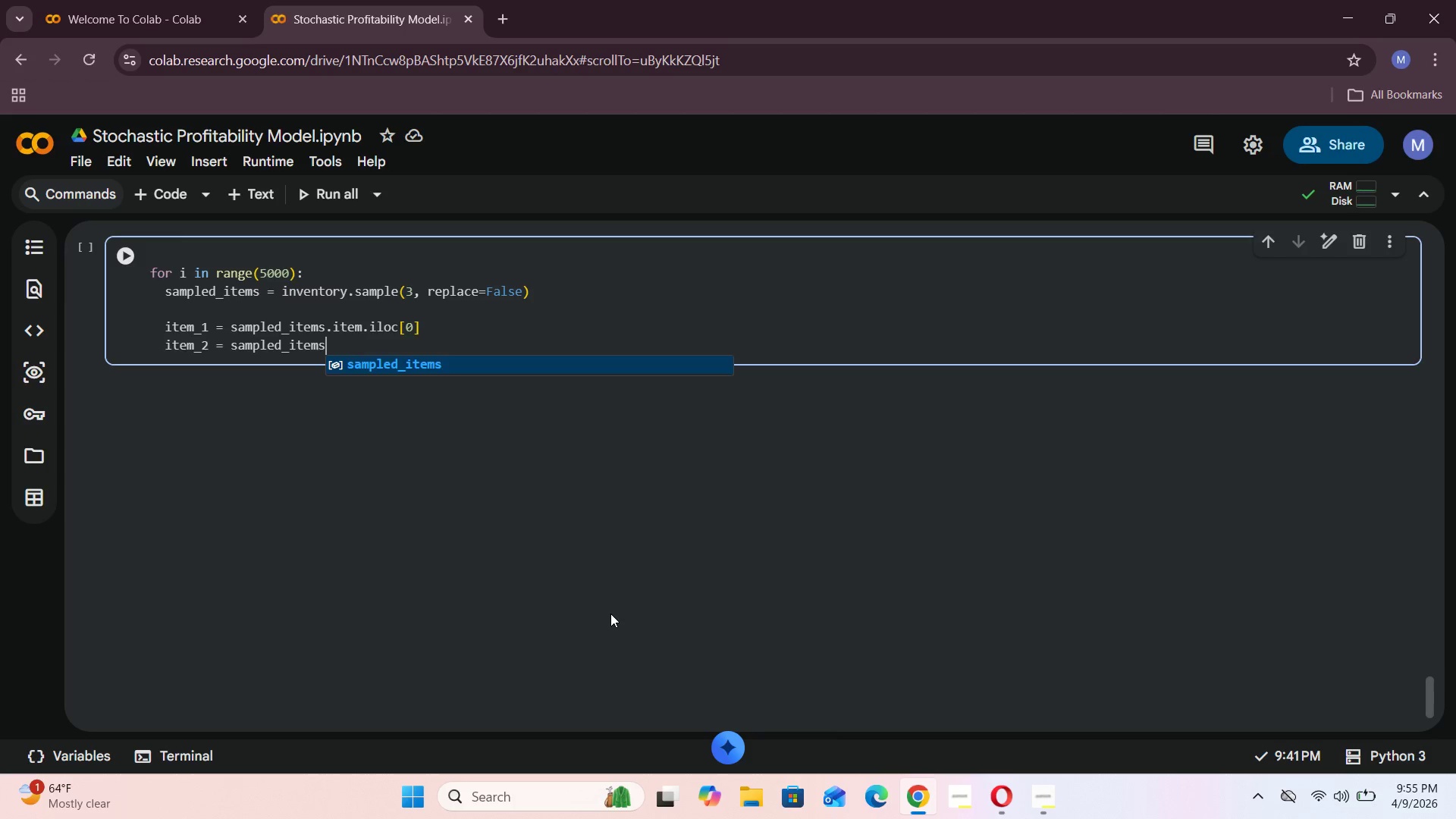 
key(Backspace)
 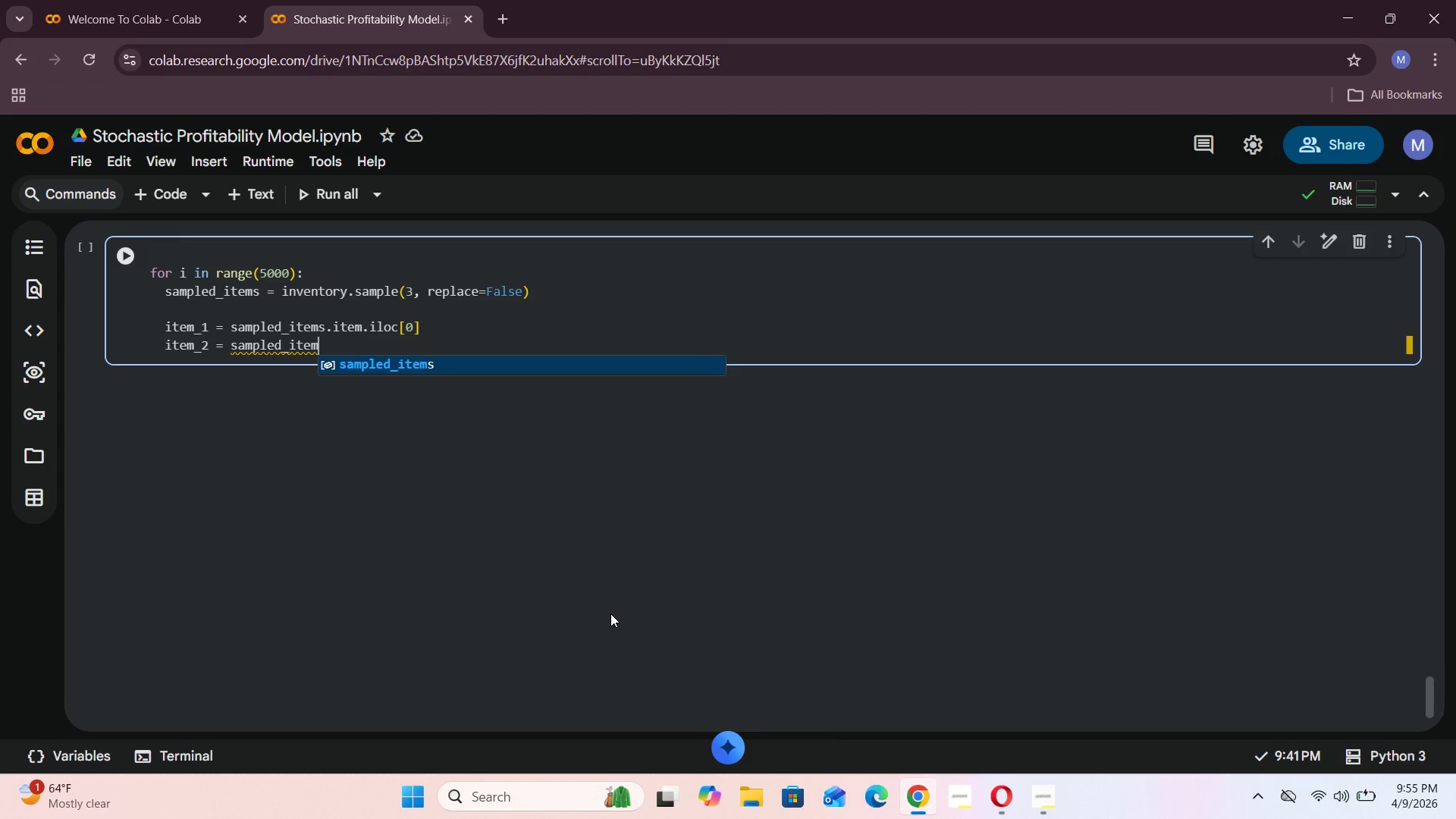 
key(ArrowUp)
 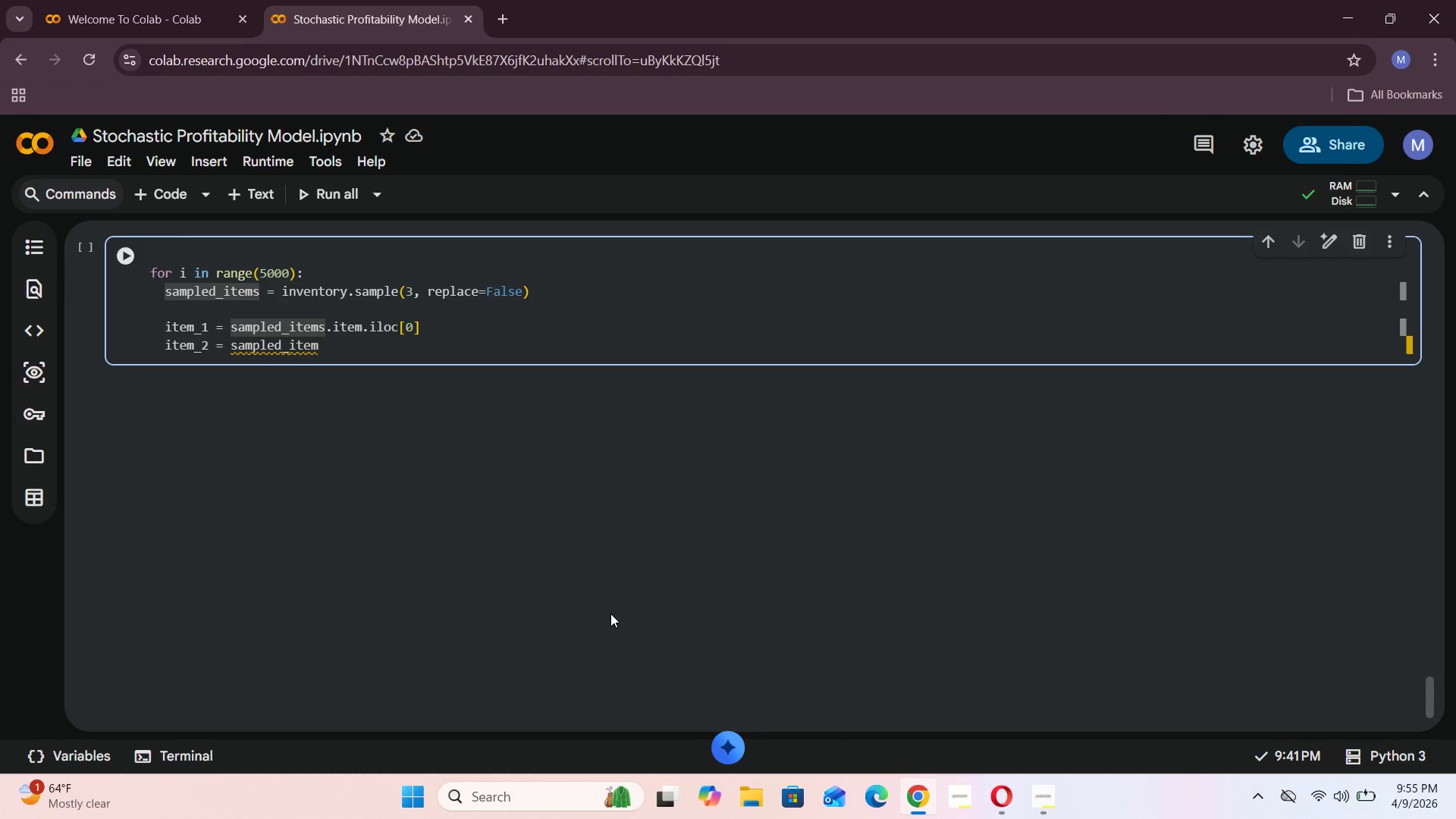 
key(ArrowRight)
 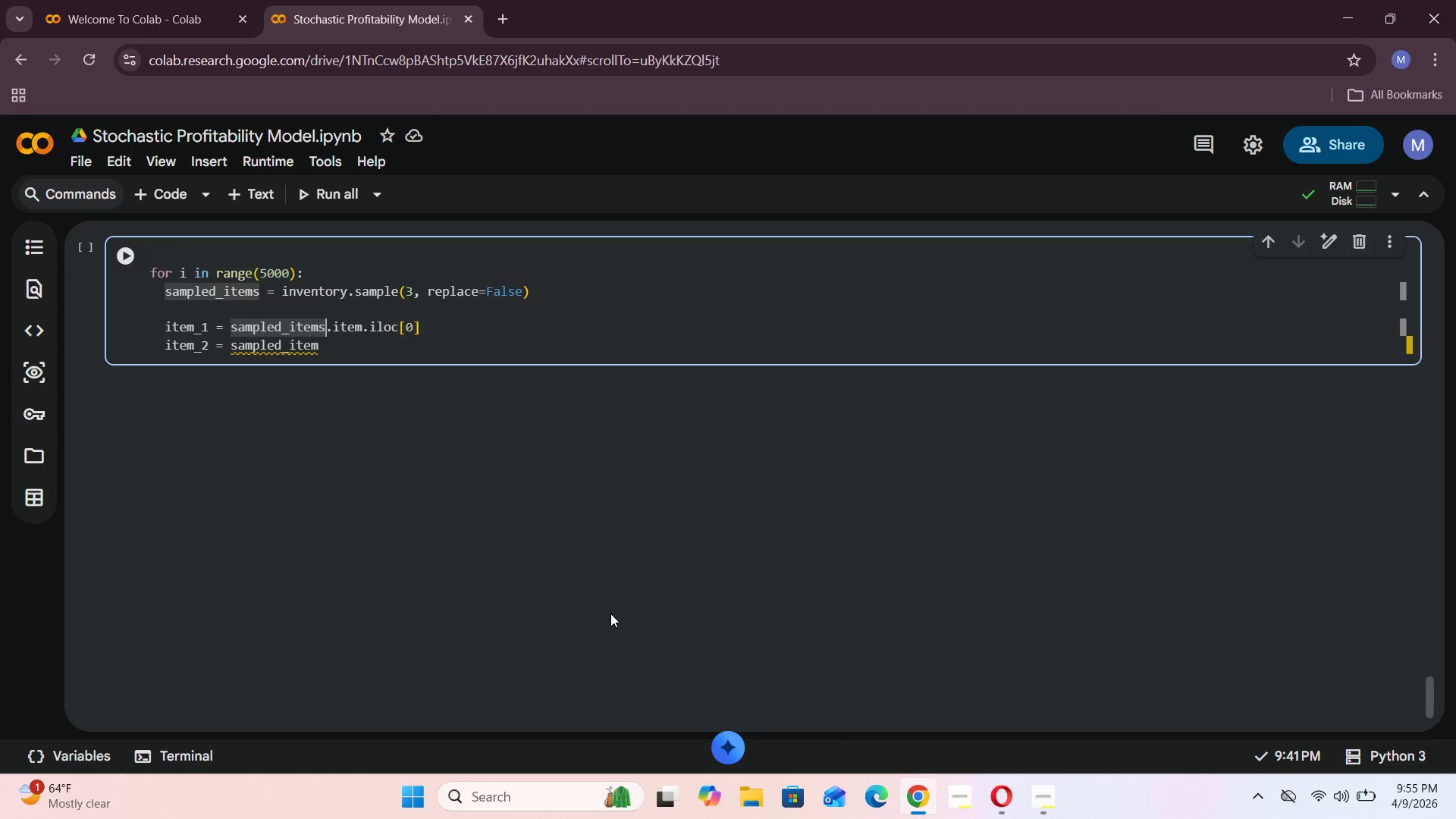 
key(Backspace)
 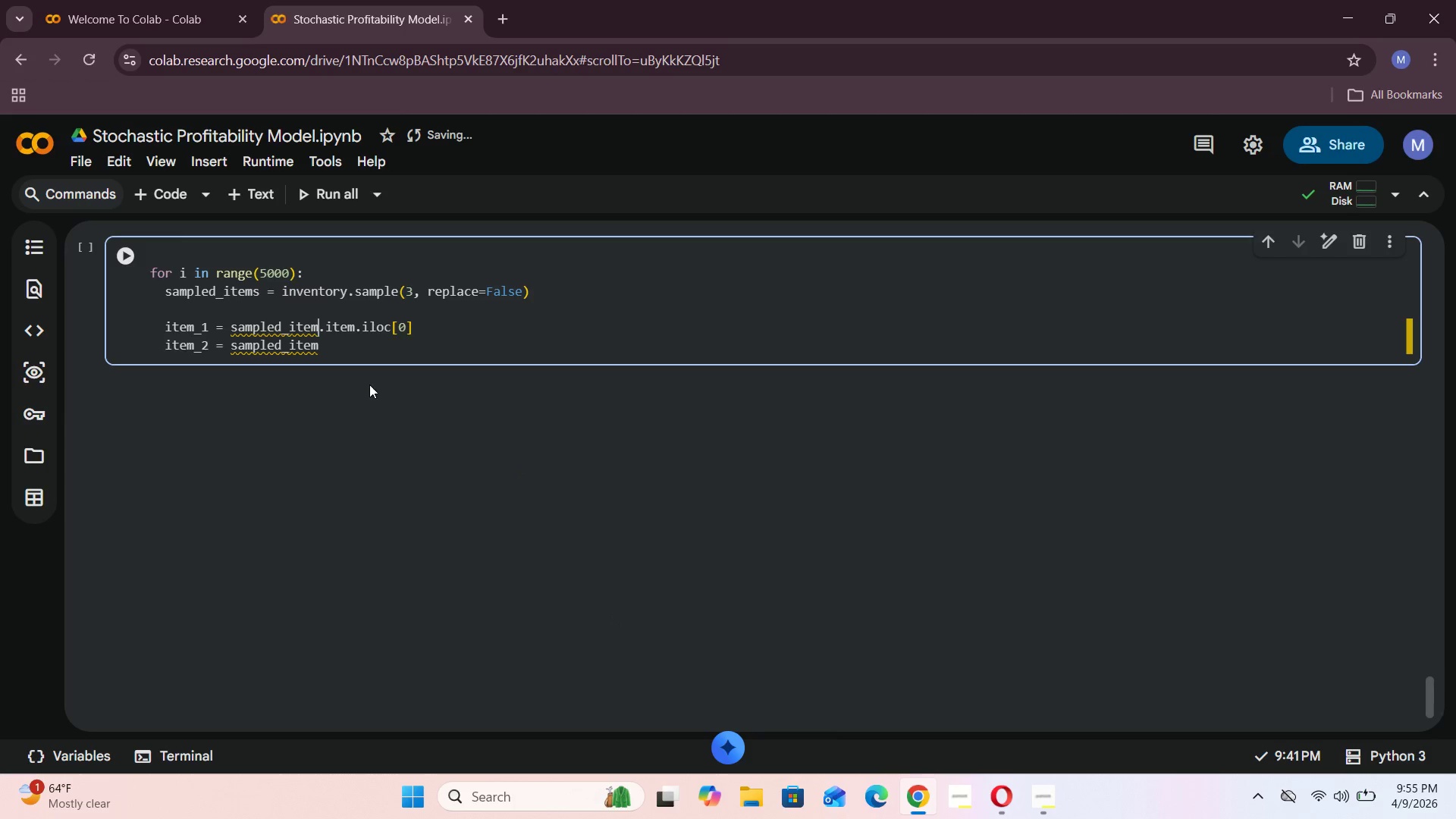 
left_click([325, 347])
 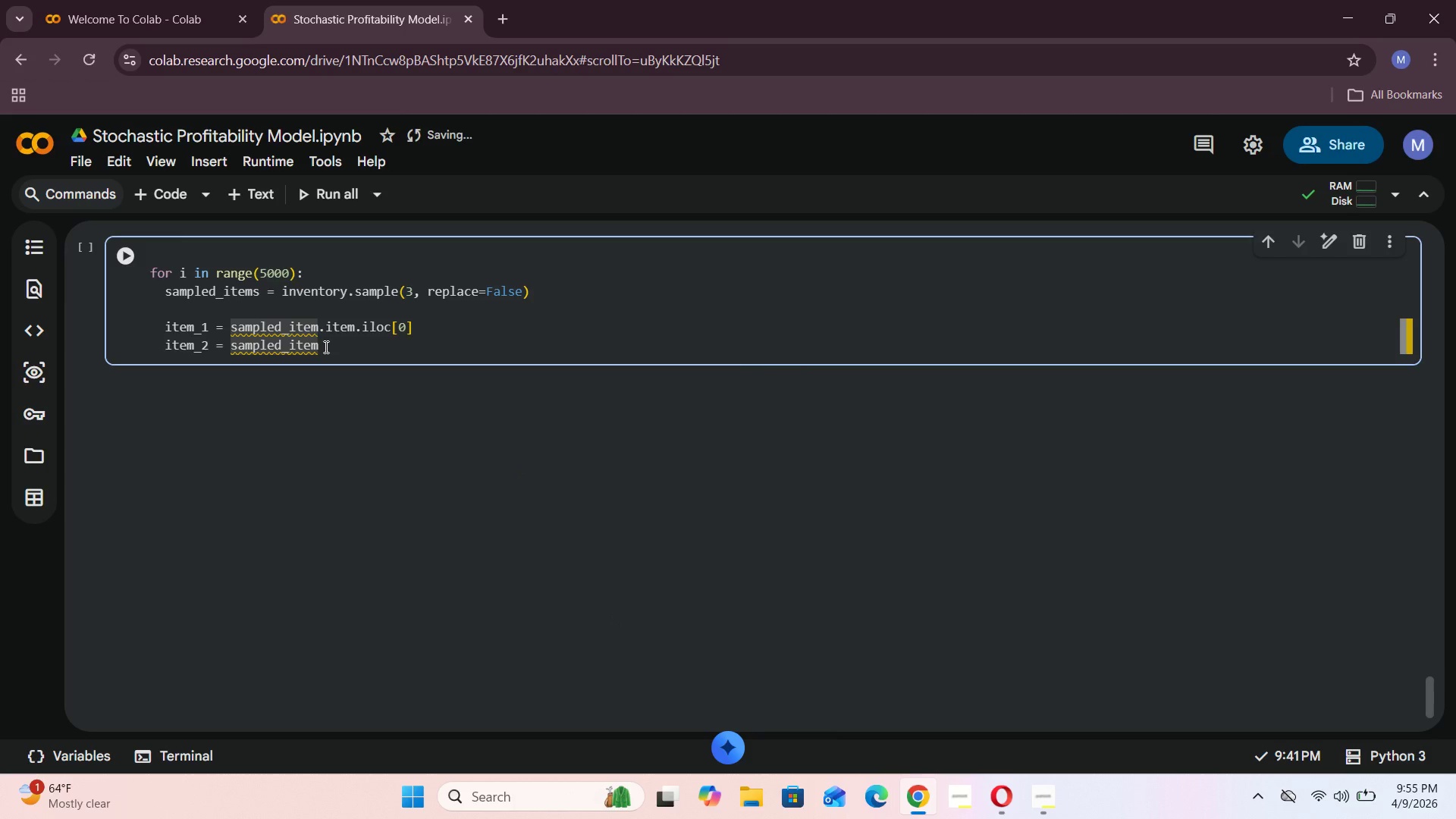 
key(Period)
 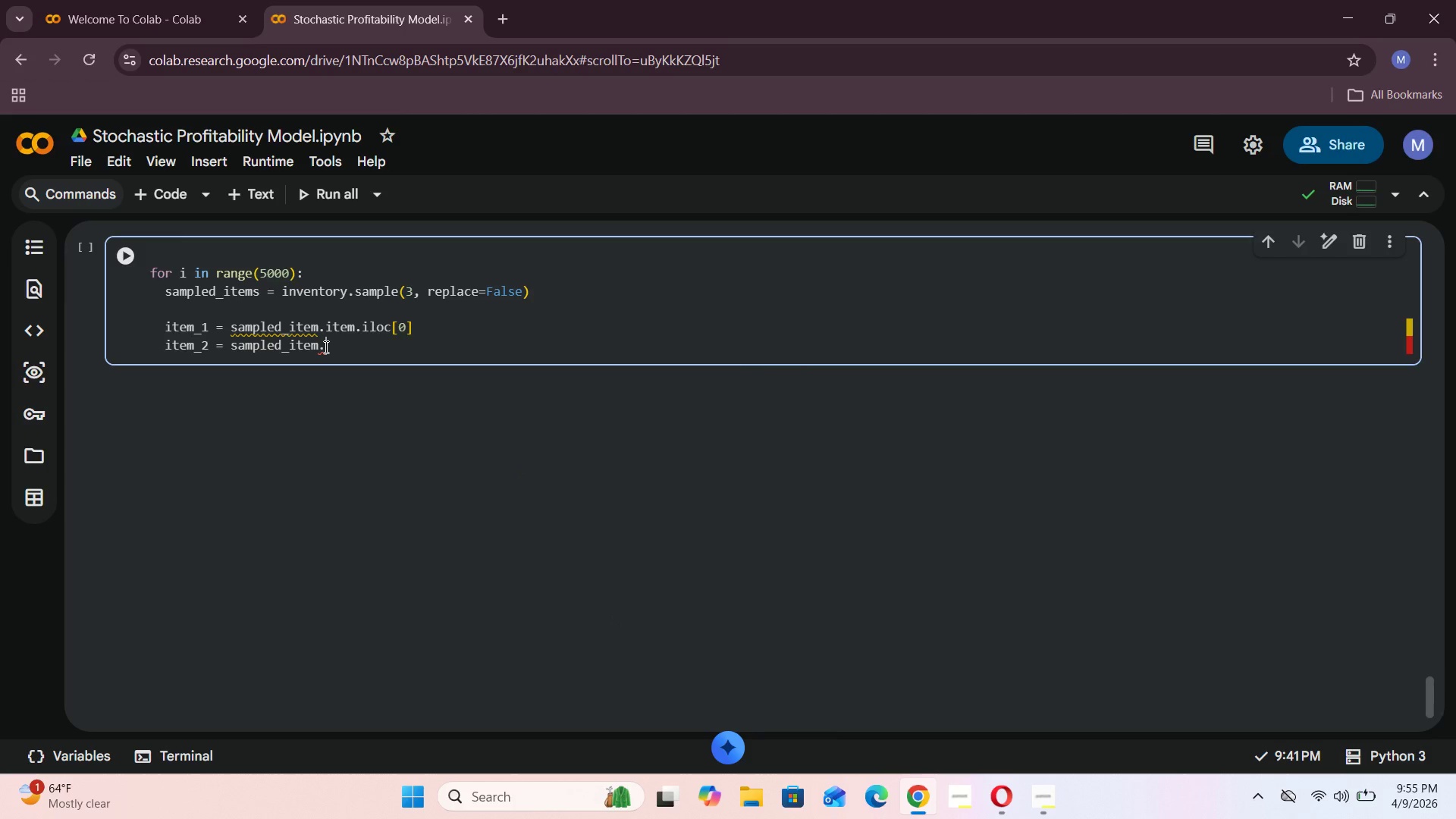 
type(iloc[1)
 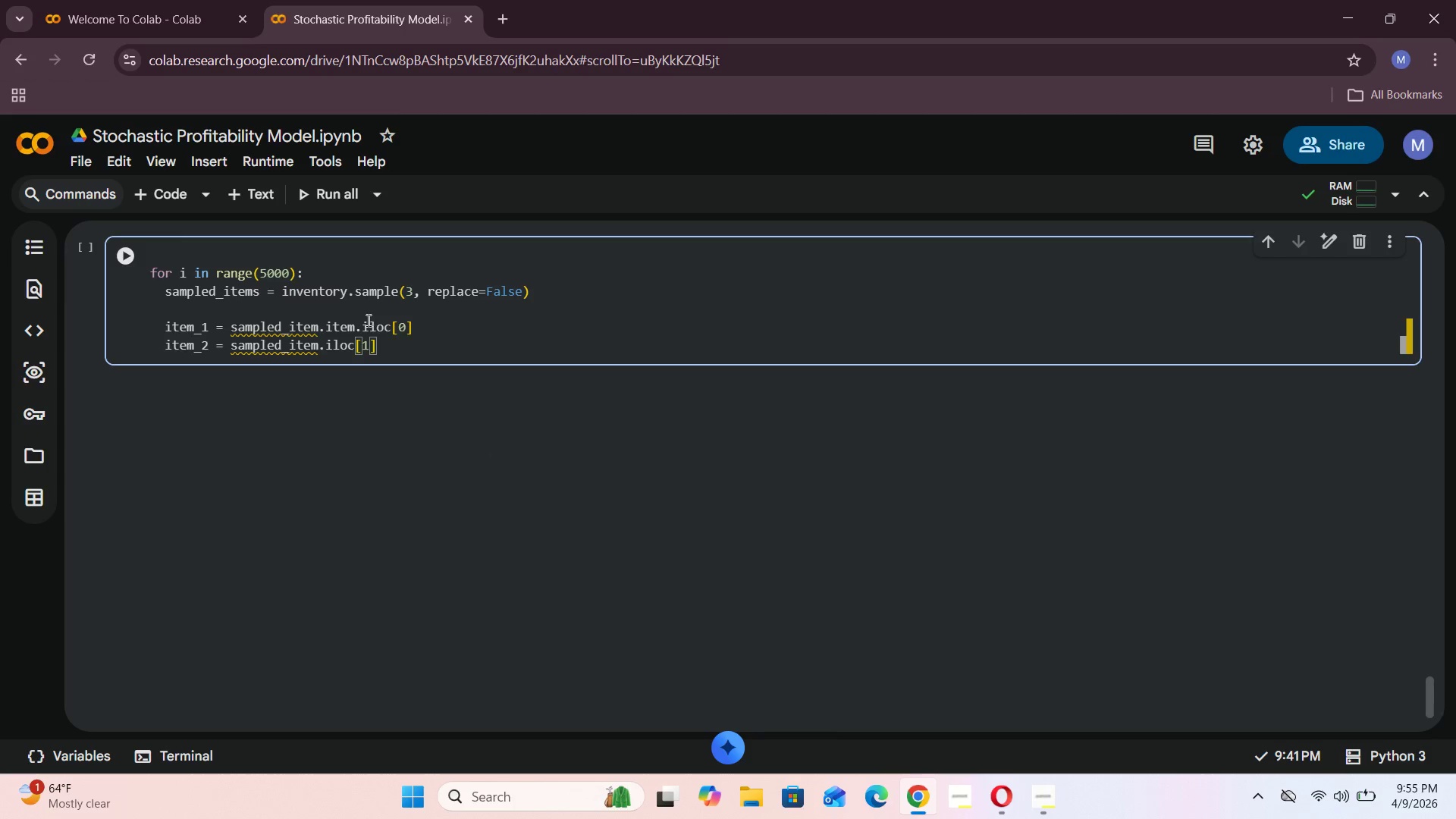 
left_click([362, 328])
 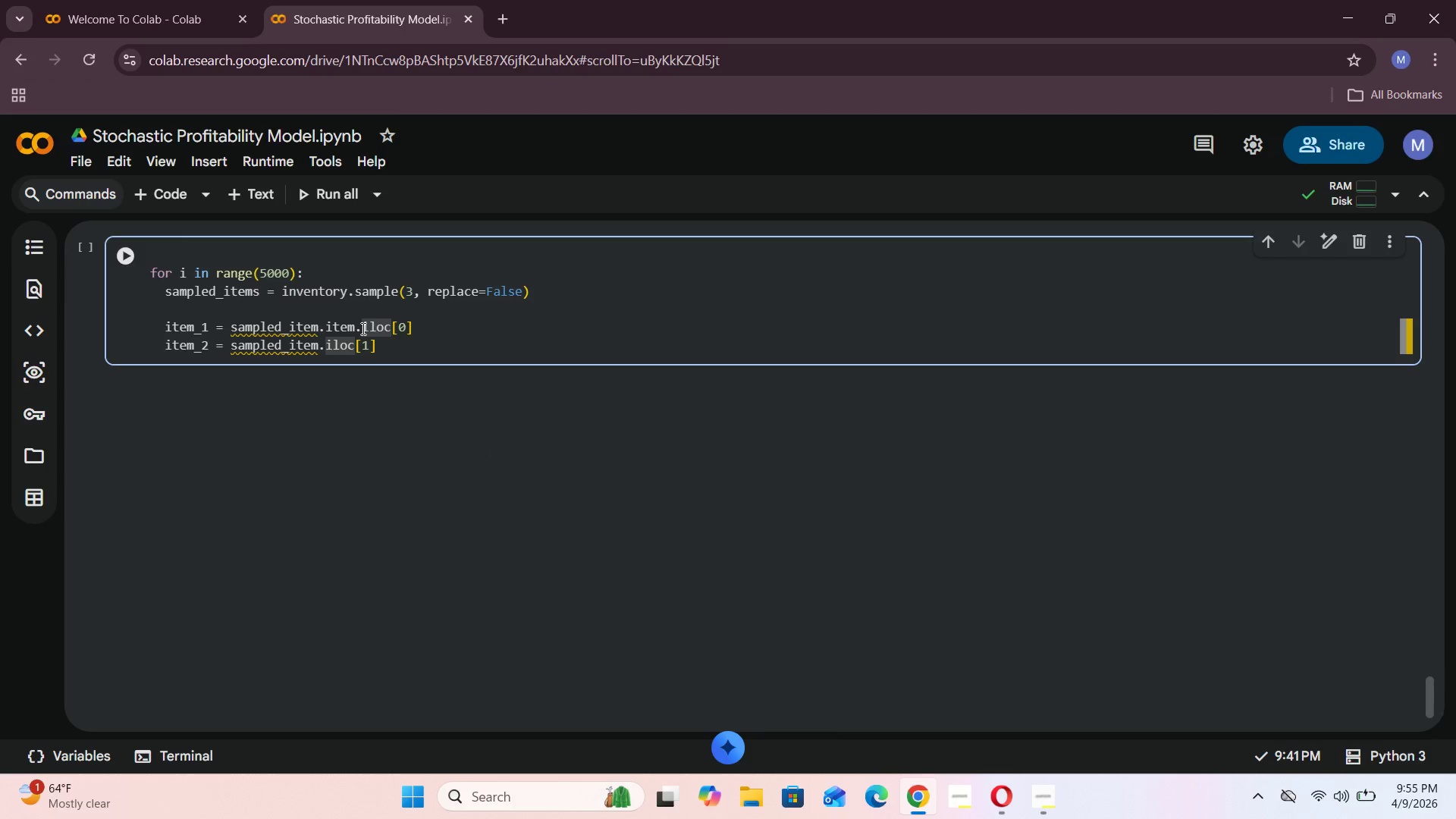 
key(Backspace)
 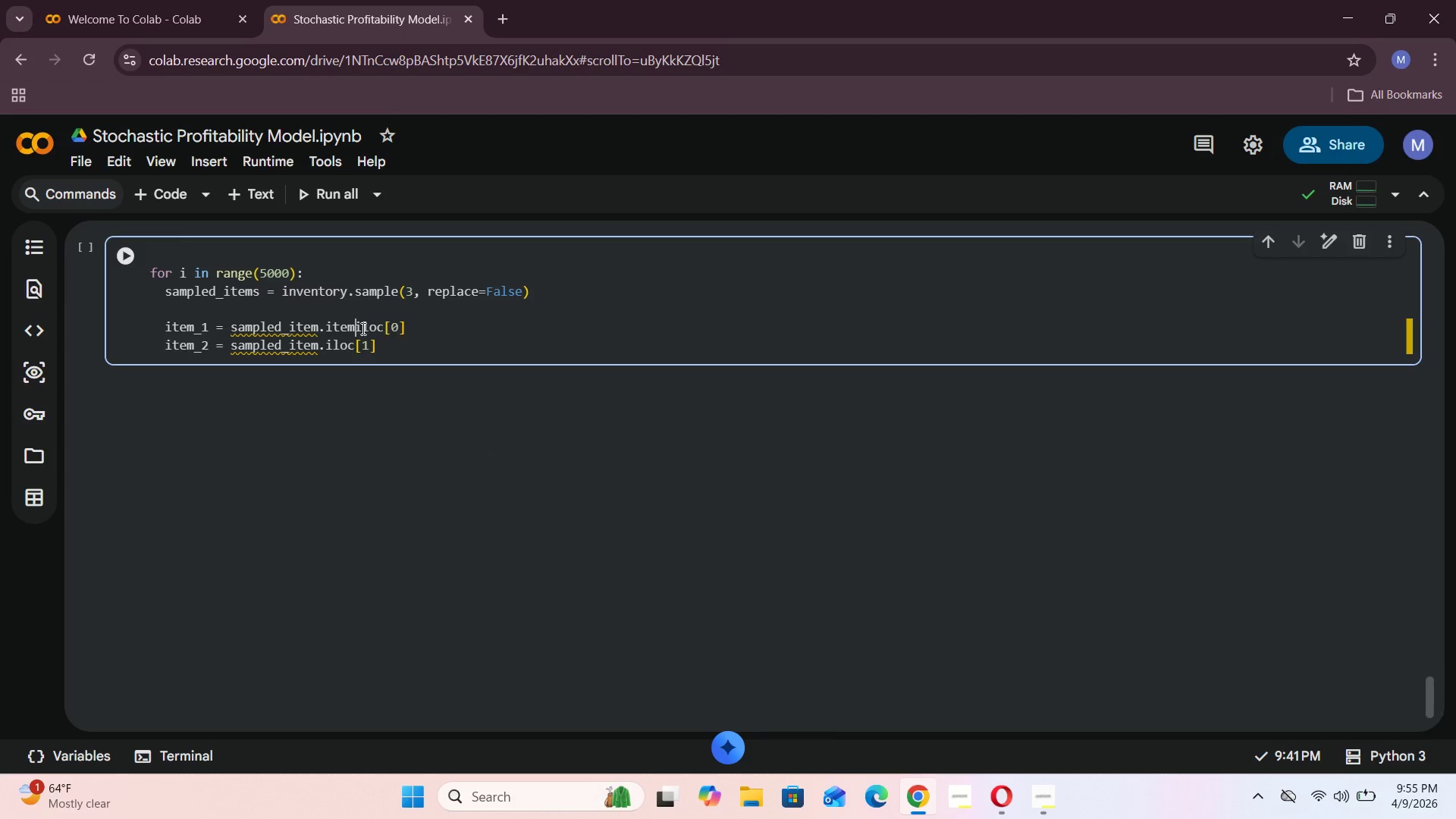 
key(Backspace)
 